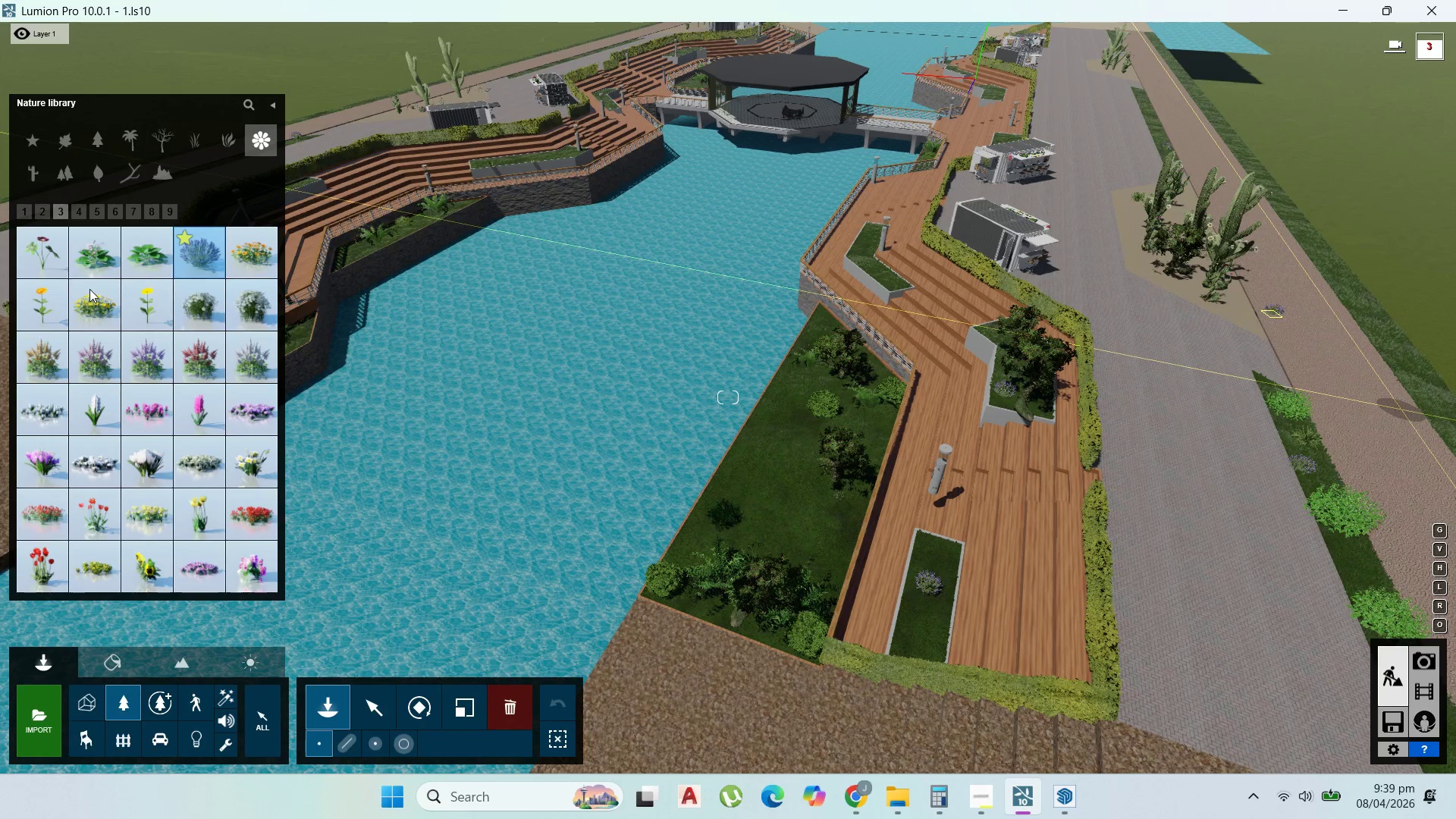 
wait(6.96)
 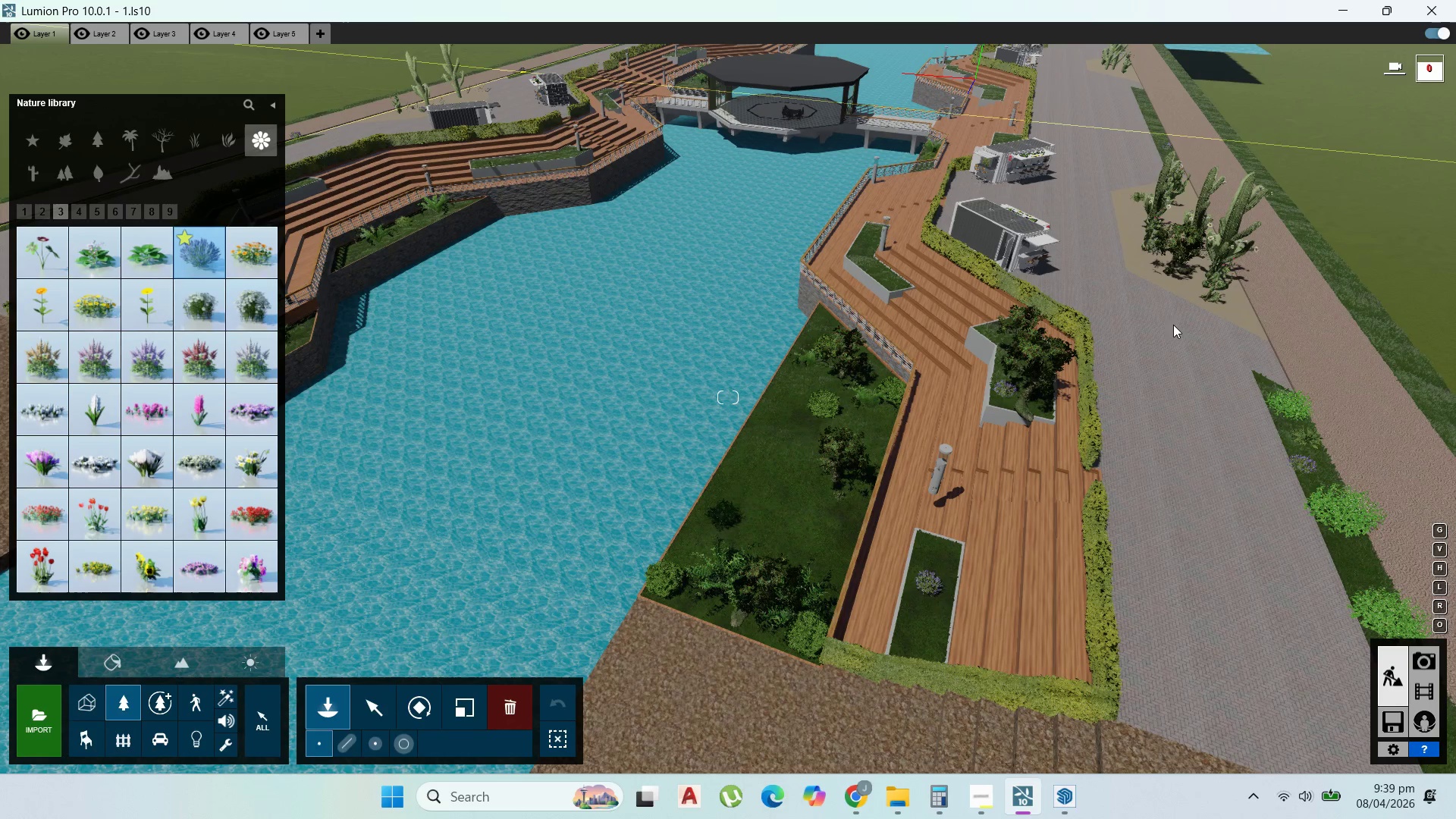 
mouse_move([152, 130])
 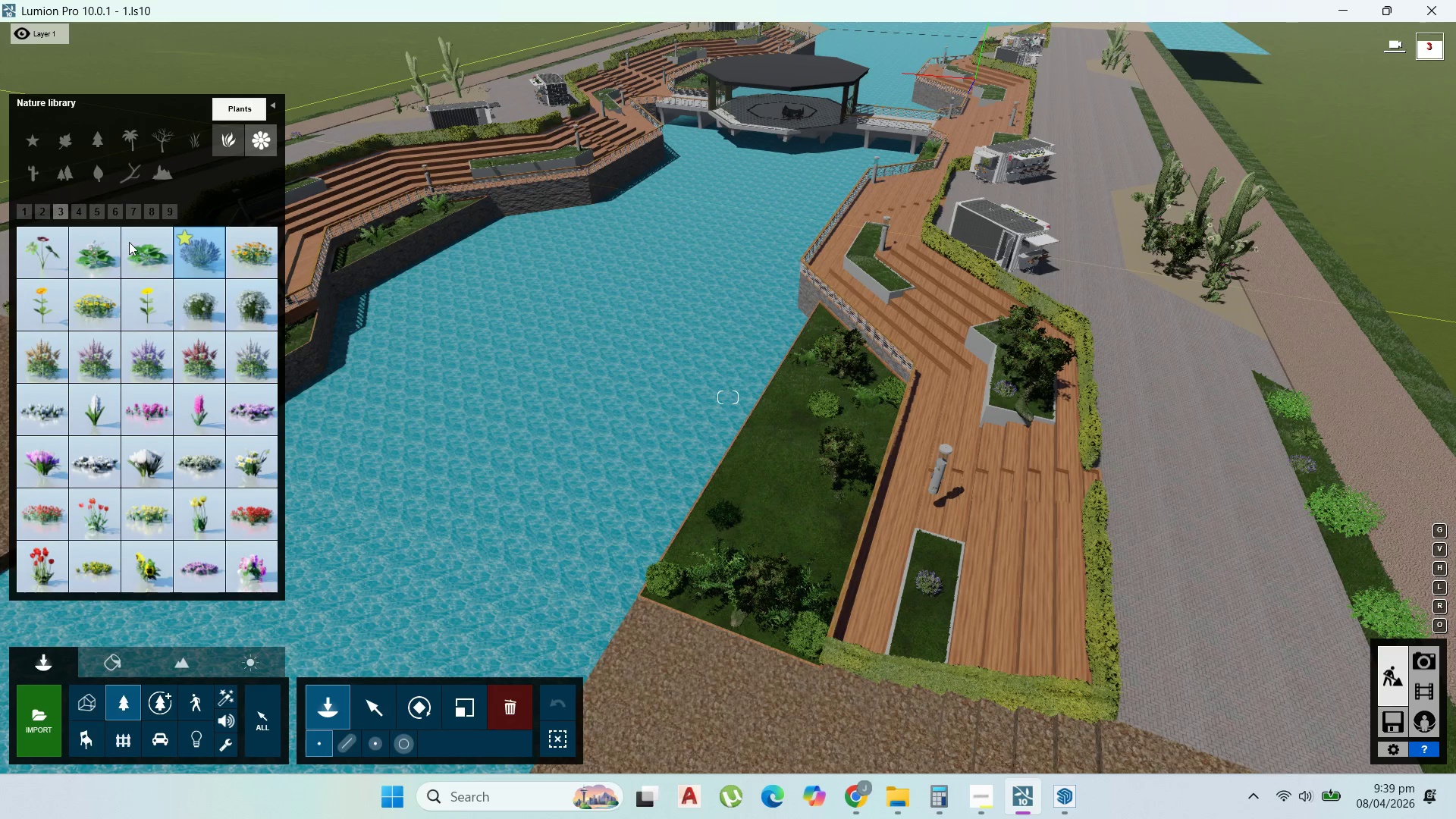 
left_click_drag(start_coordinate=[23, 366], to_coordinate=[30, 362])
 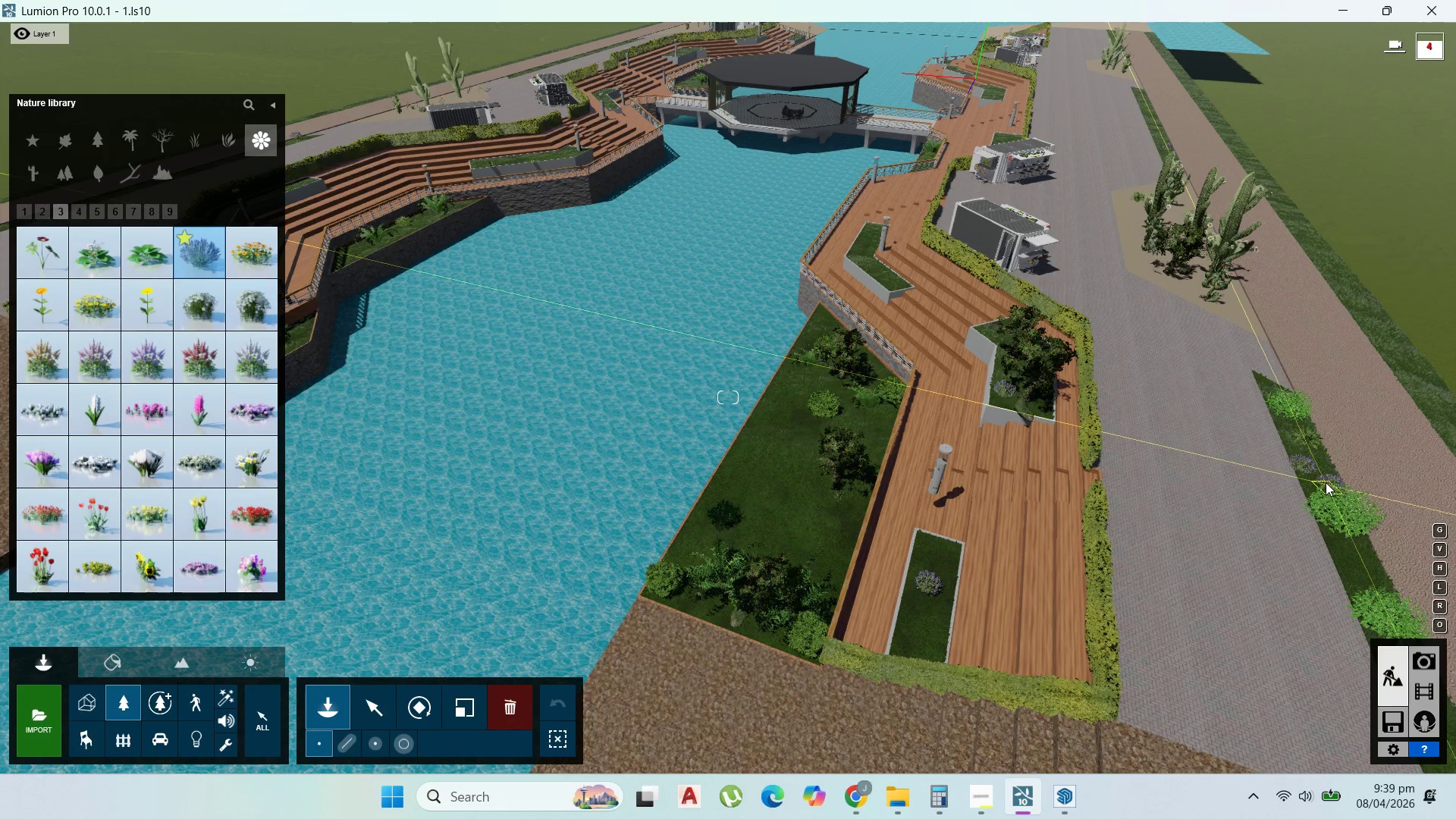 
left_click([39, 369])
 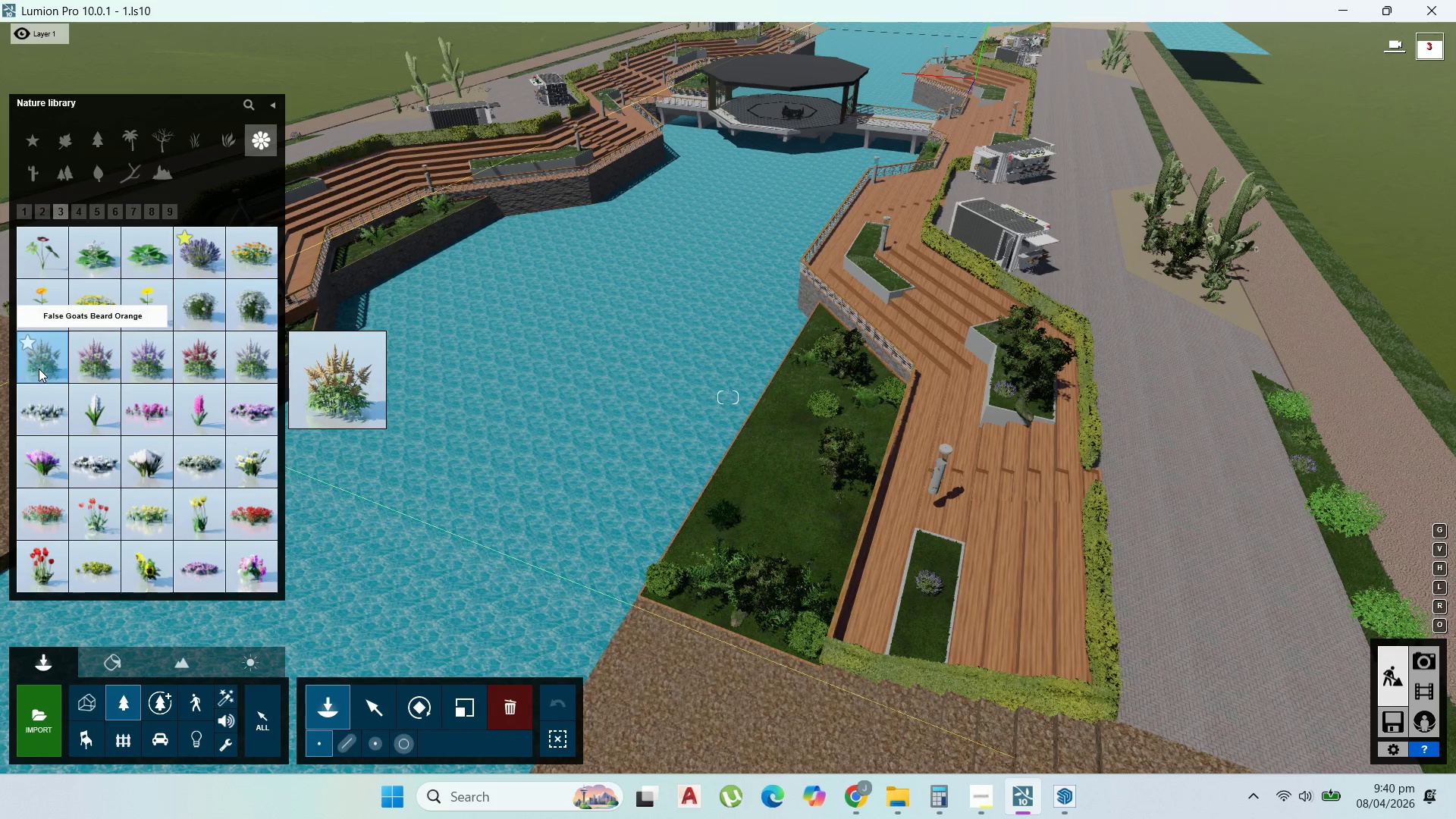 
wait(8.12)
 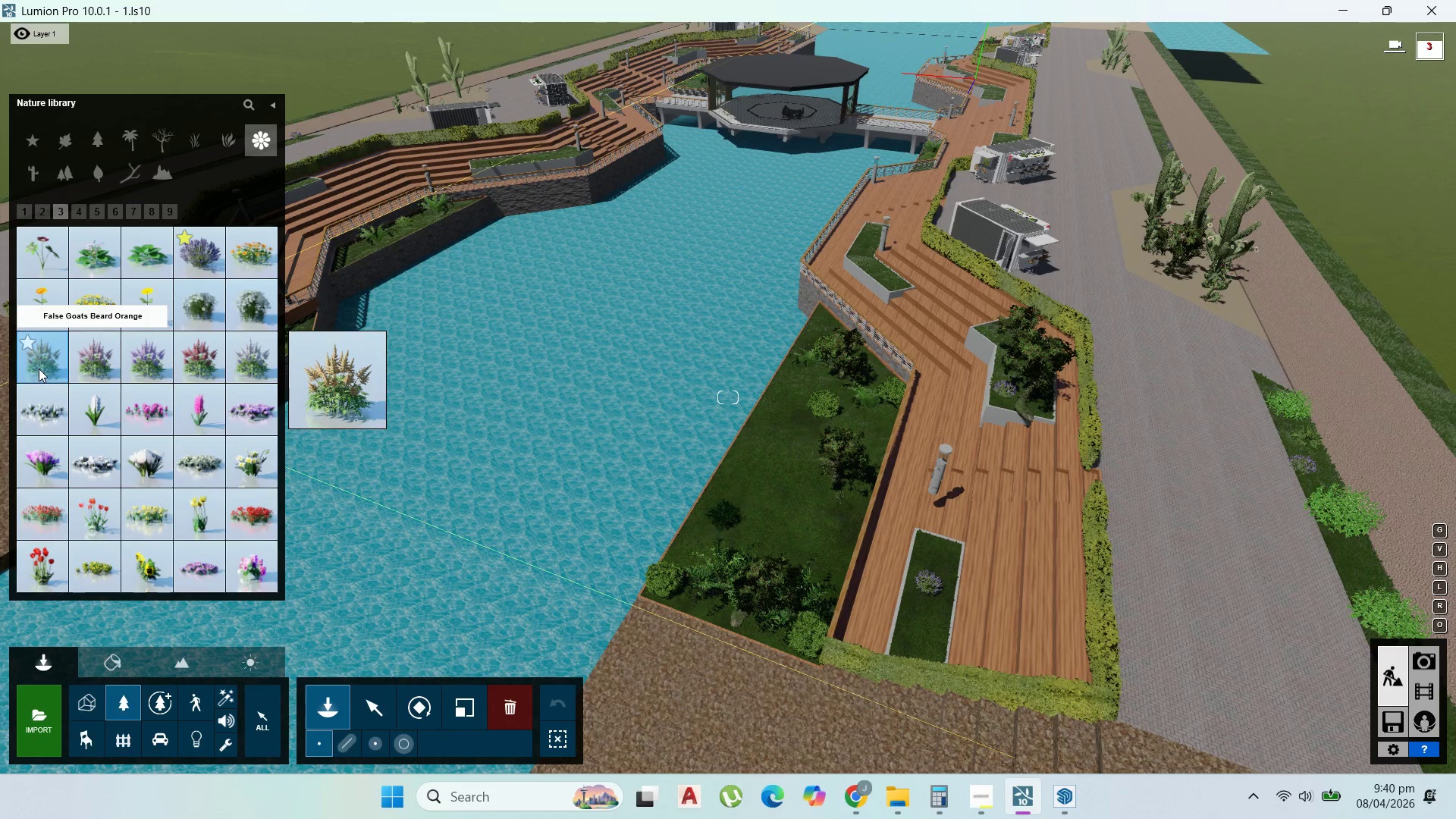 
left_click([1327, 486])
 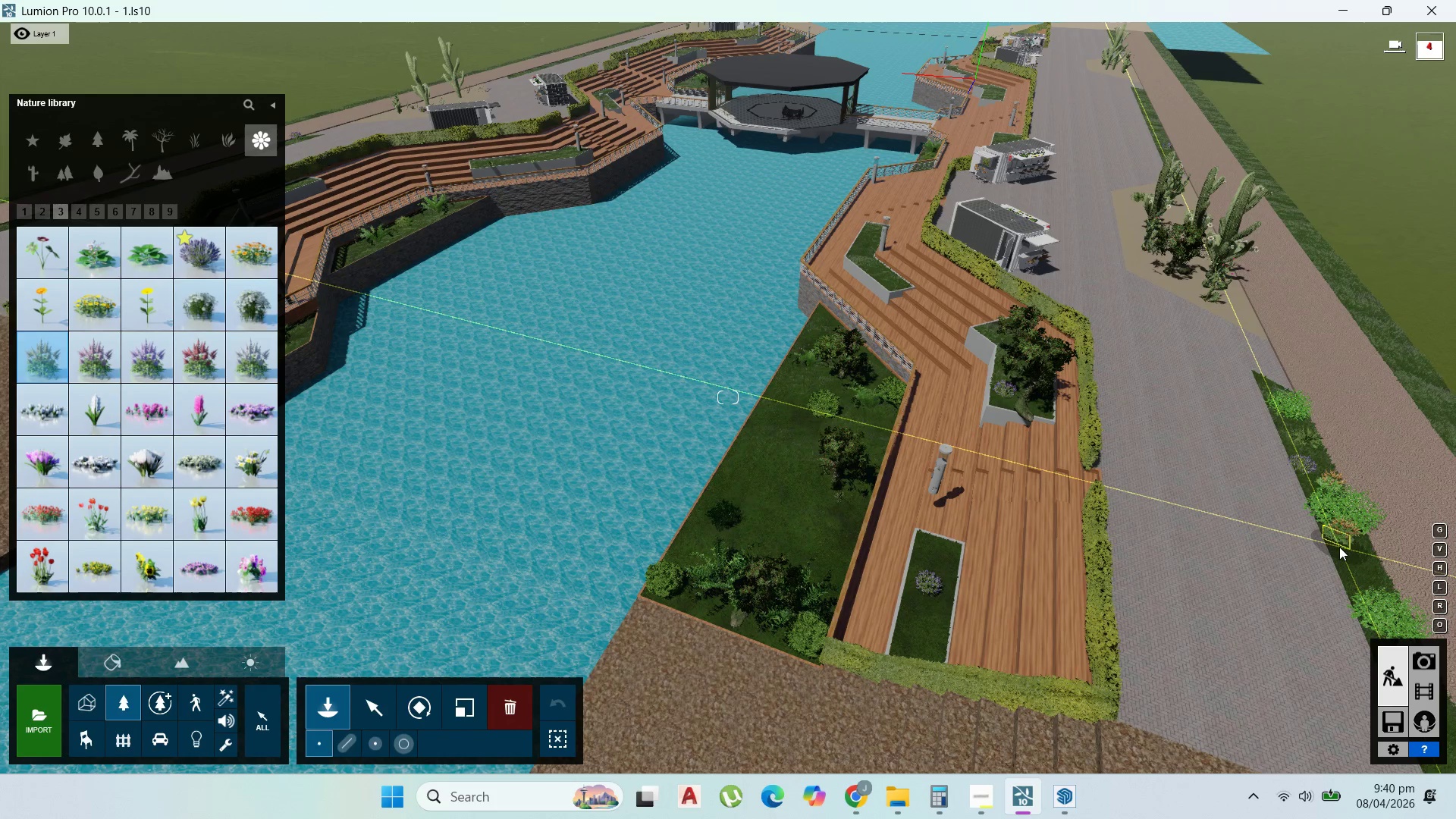 
left_click([1360, 559])
 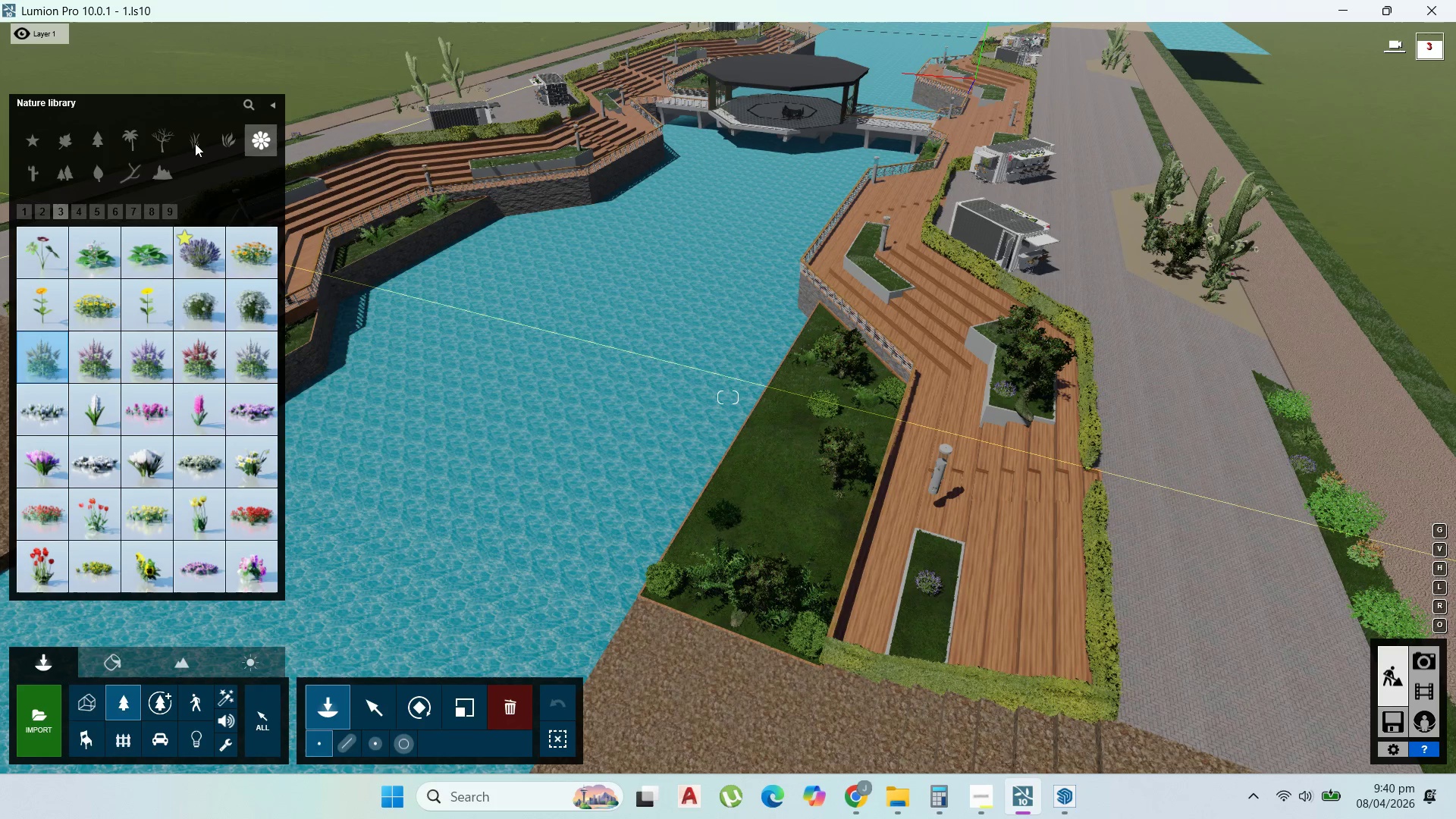 
left_click([203, 141])
 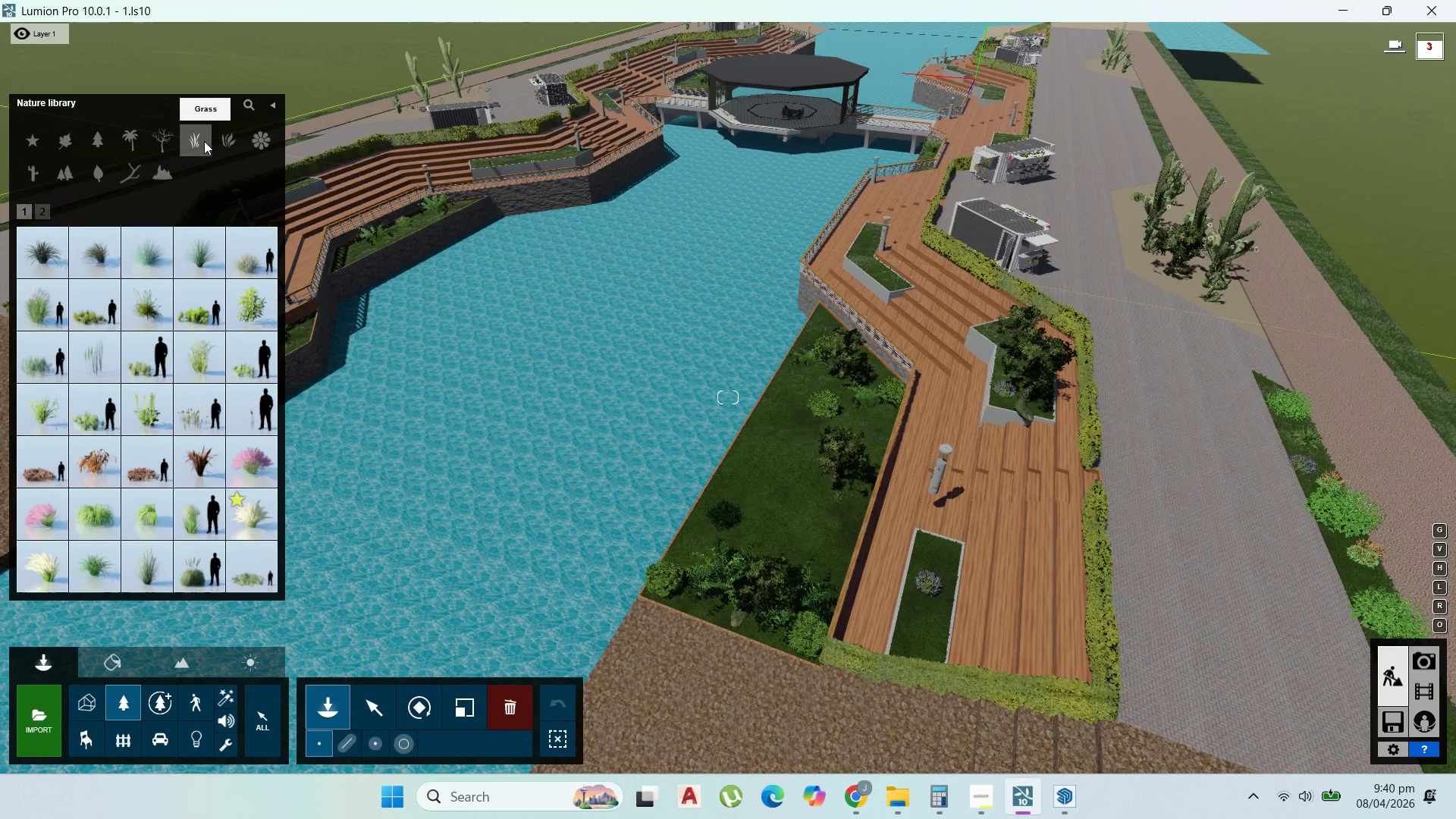 
wait(9.7)
 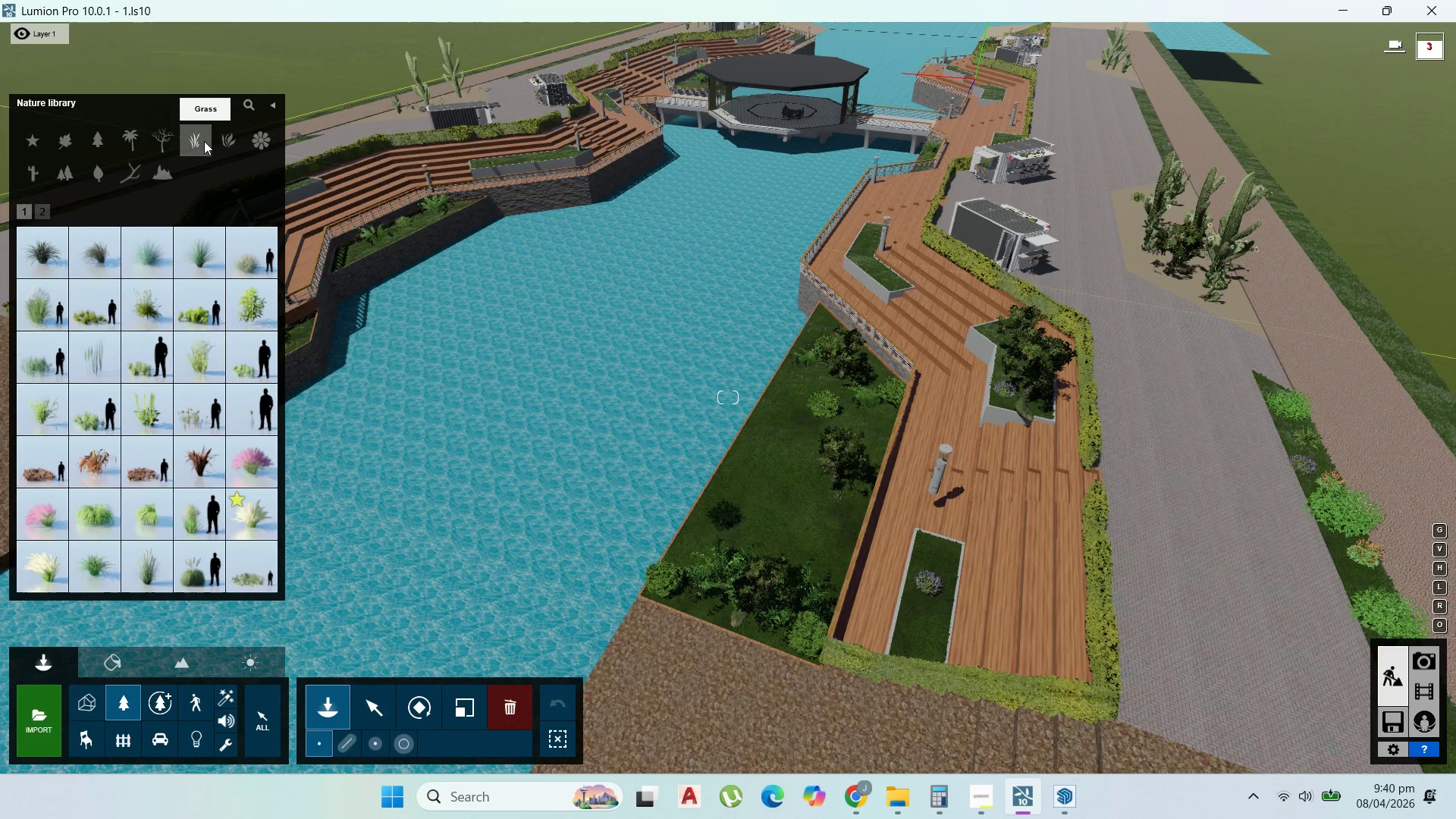 
double_click([231, 141])
 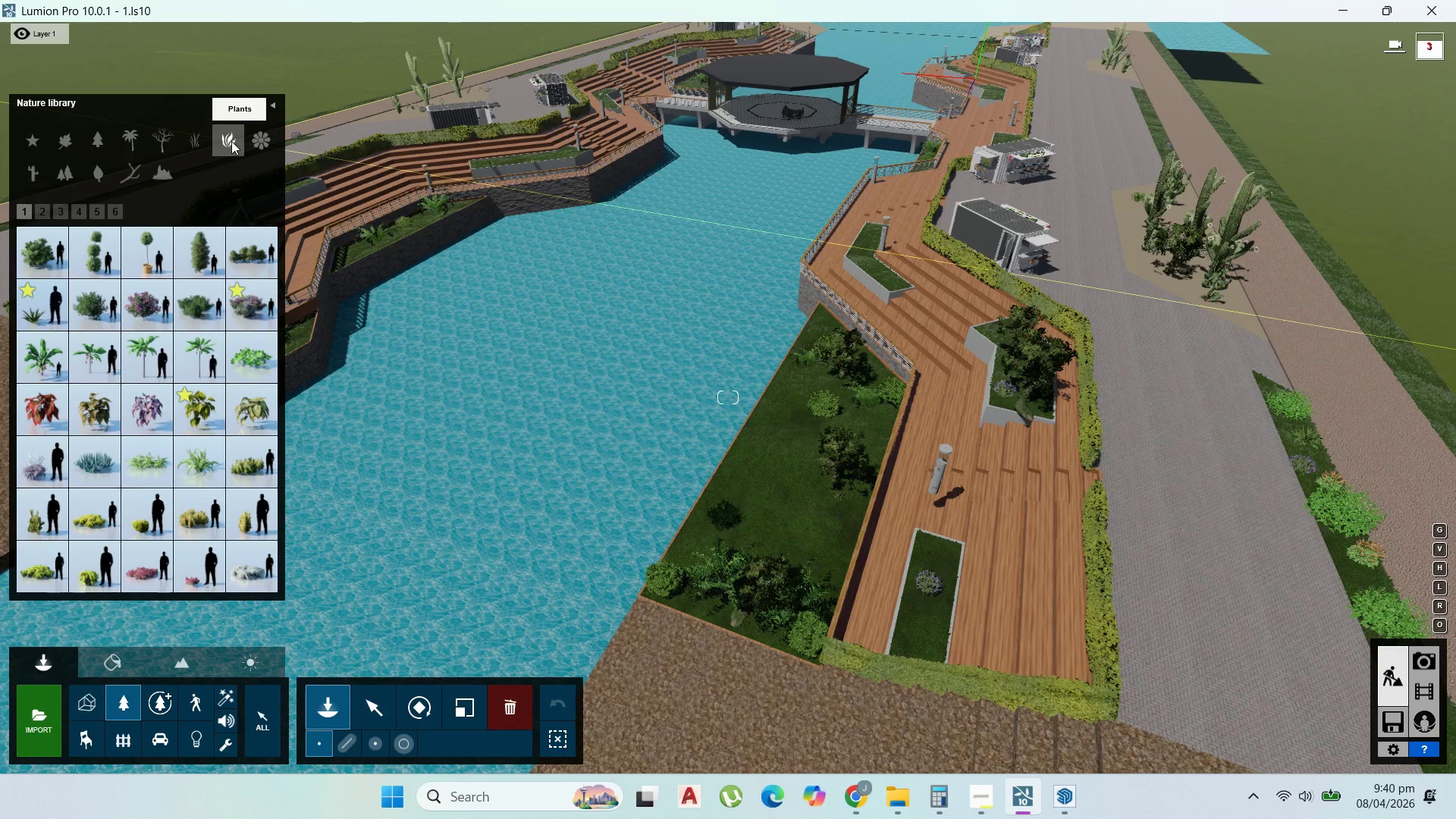 
left_click([191, 249])
 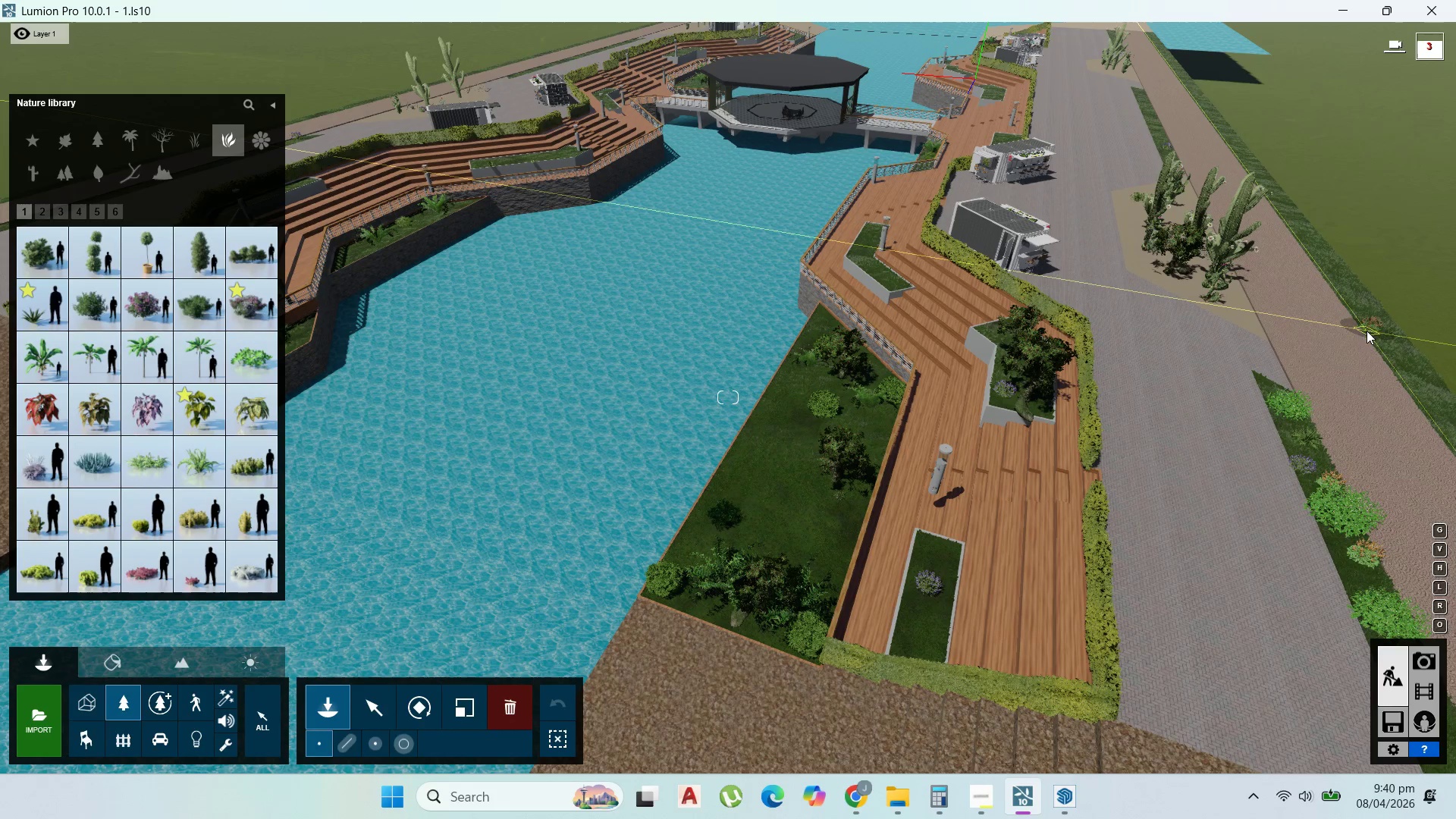 
left_click([210, 258])
 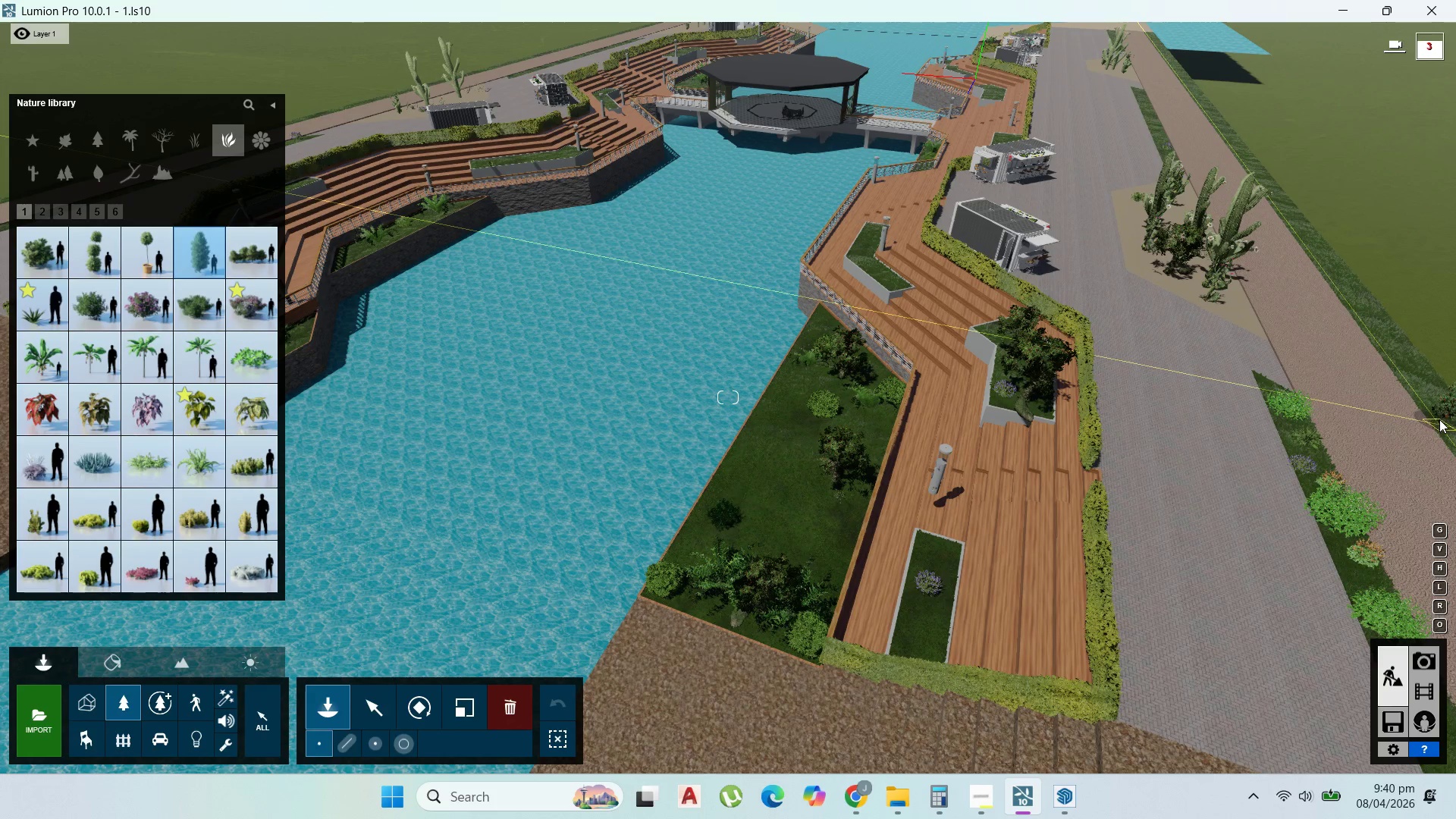 
wait(6.14)
 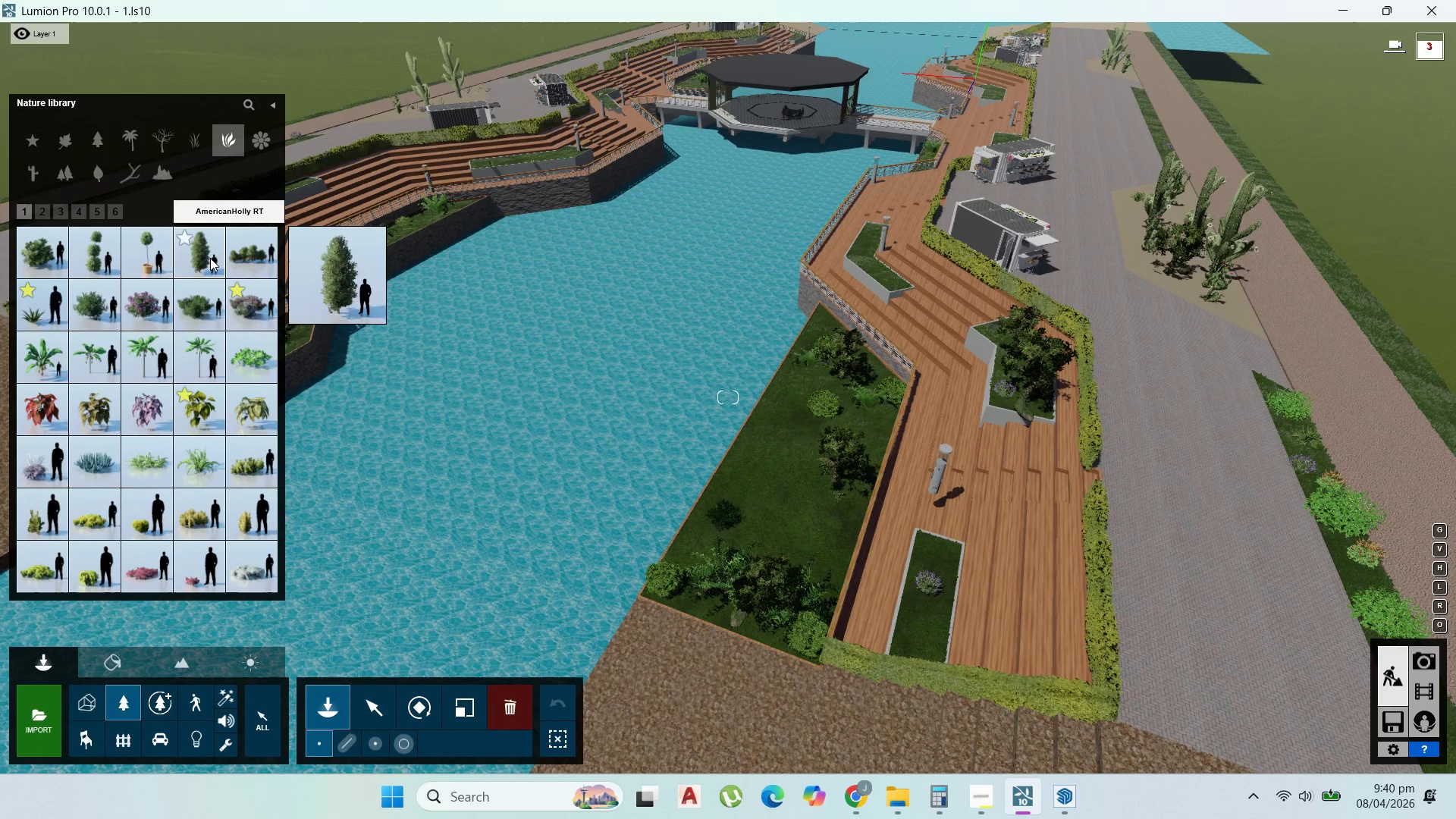 
left_click([1433, 410])
 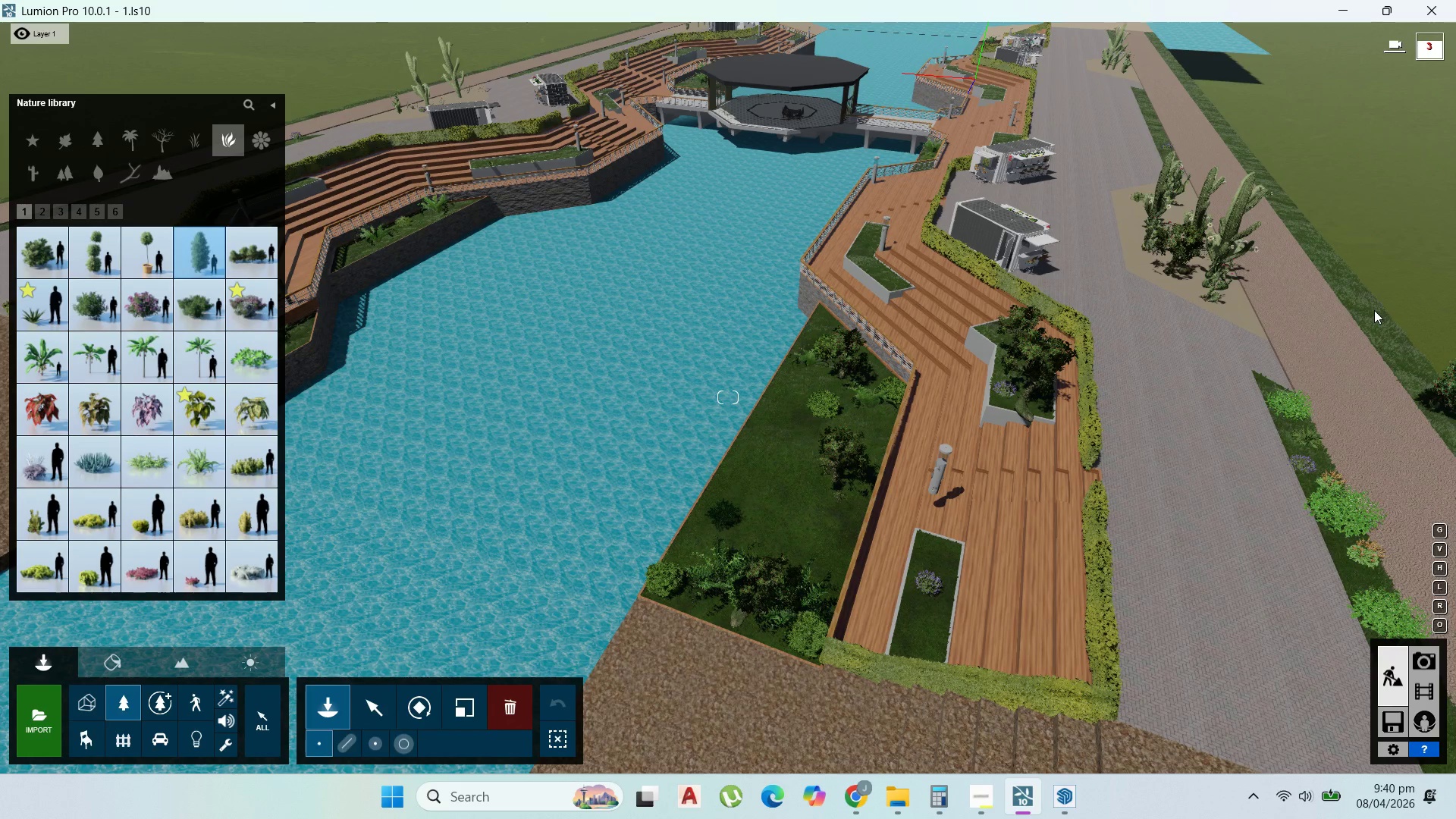 
left_click([1374, 309])
 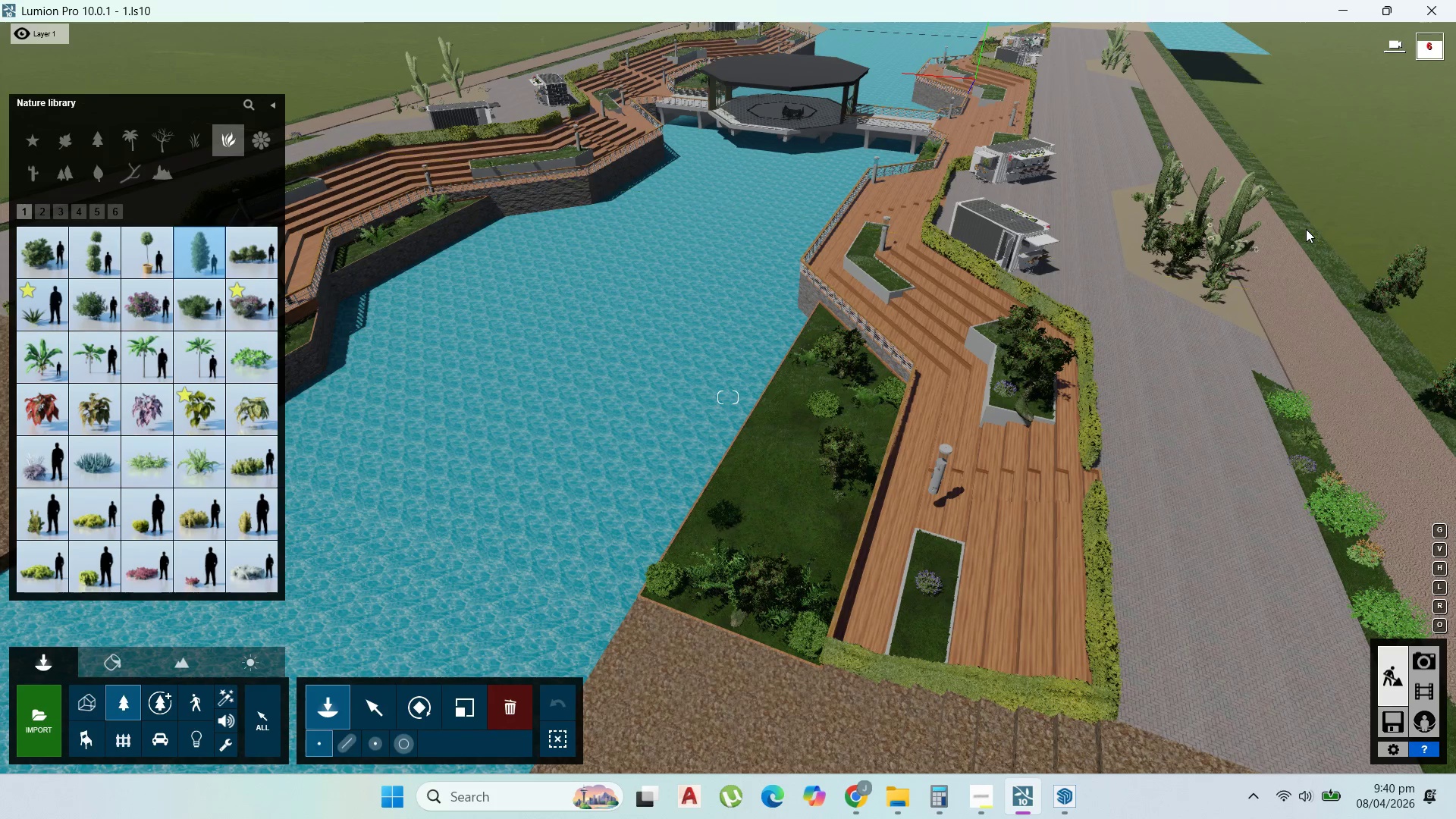 
left_click([1306, 229])
 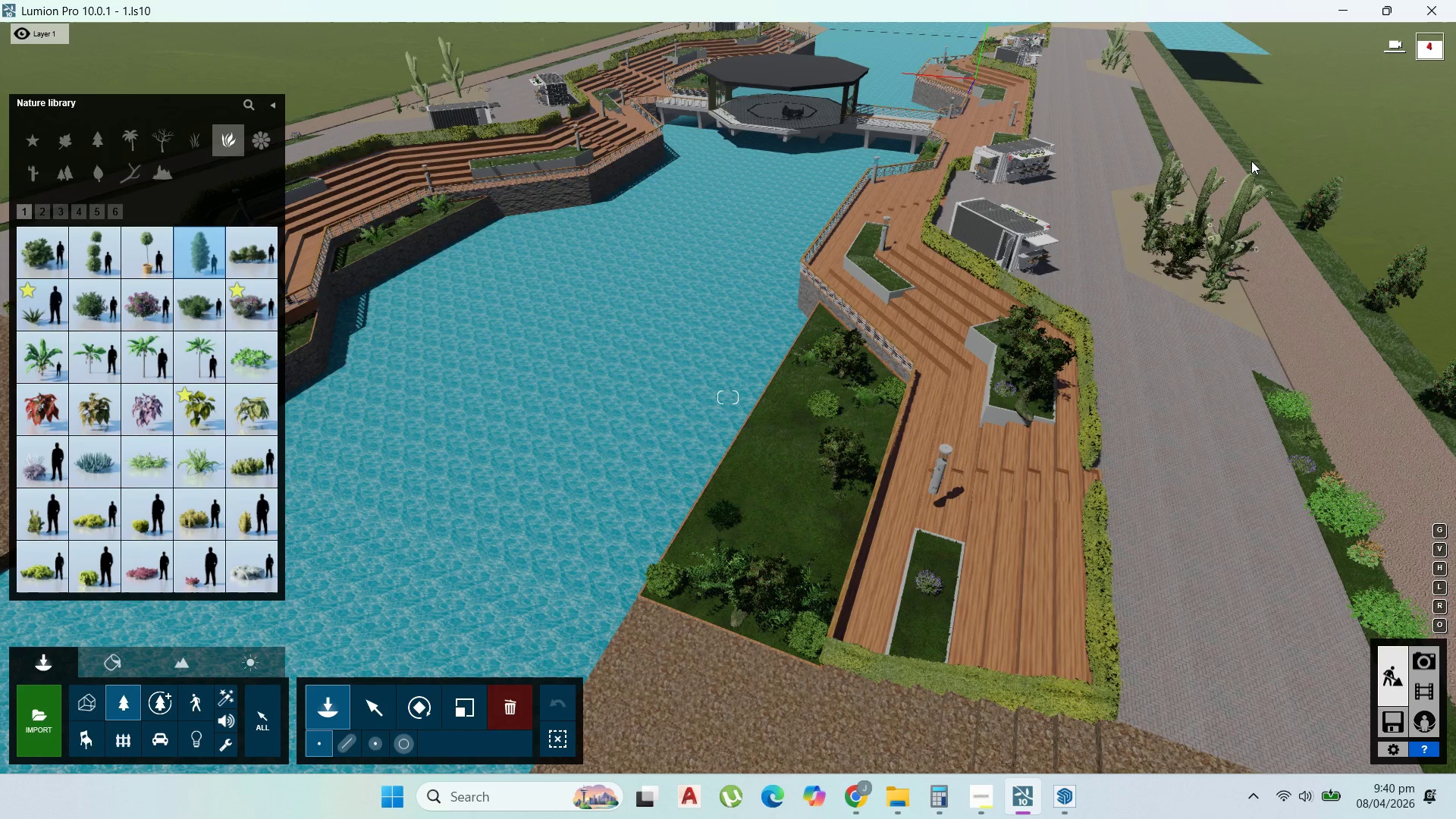 
left_click([1251, 161])
 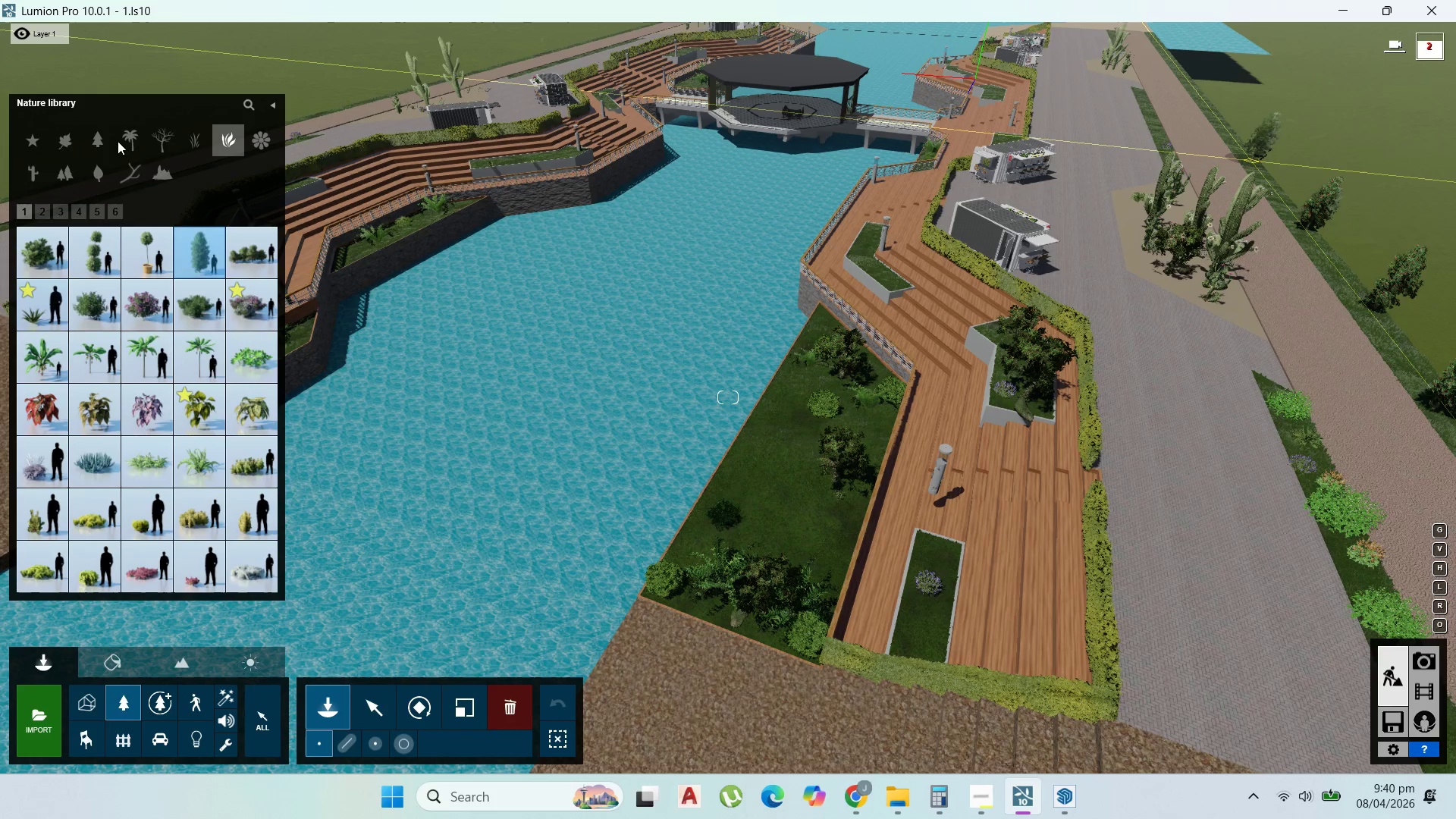 
left_click([109, 142])
 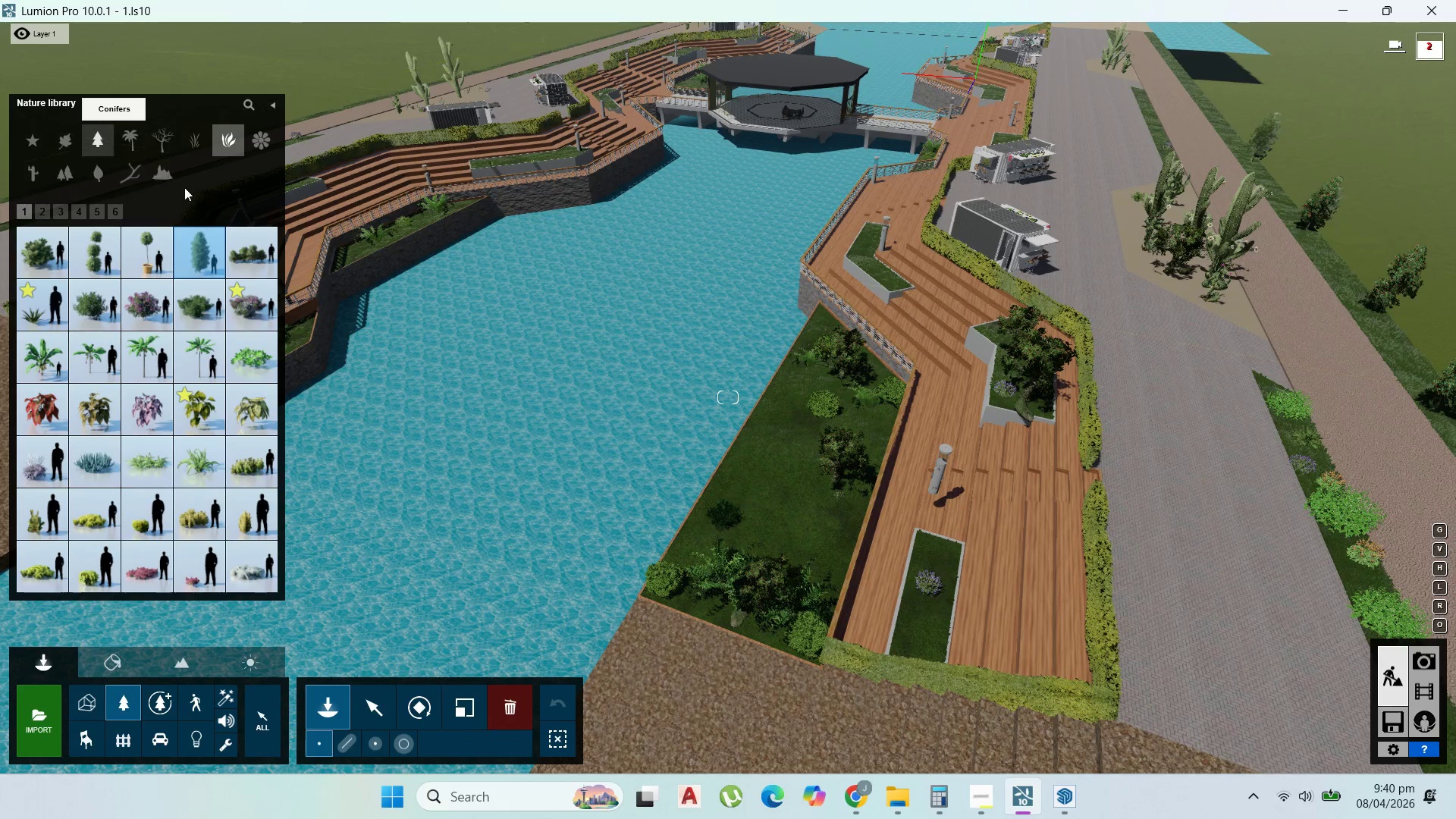 
mouse_move([205, 282])
 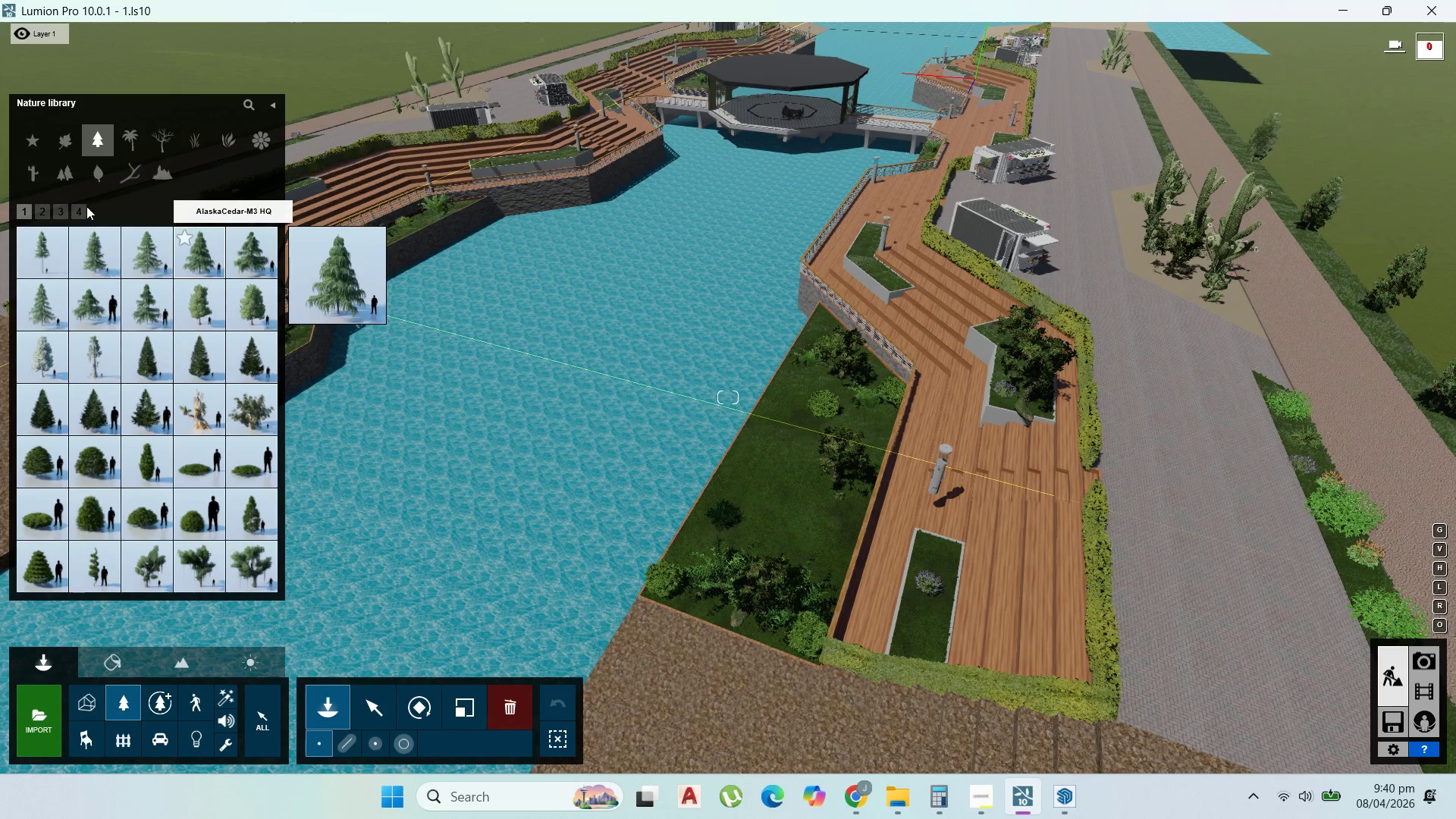 
left_click([64, 173])
 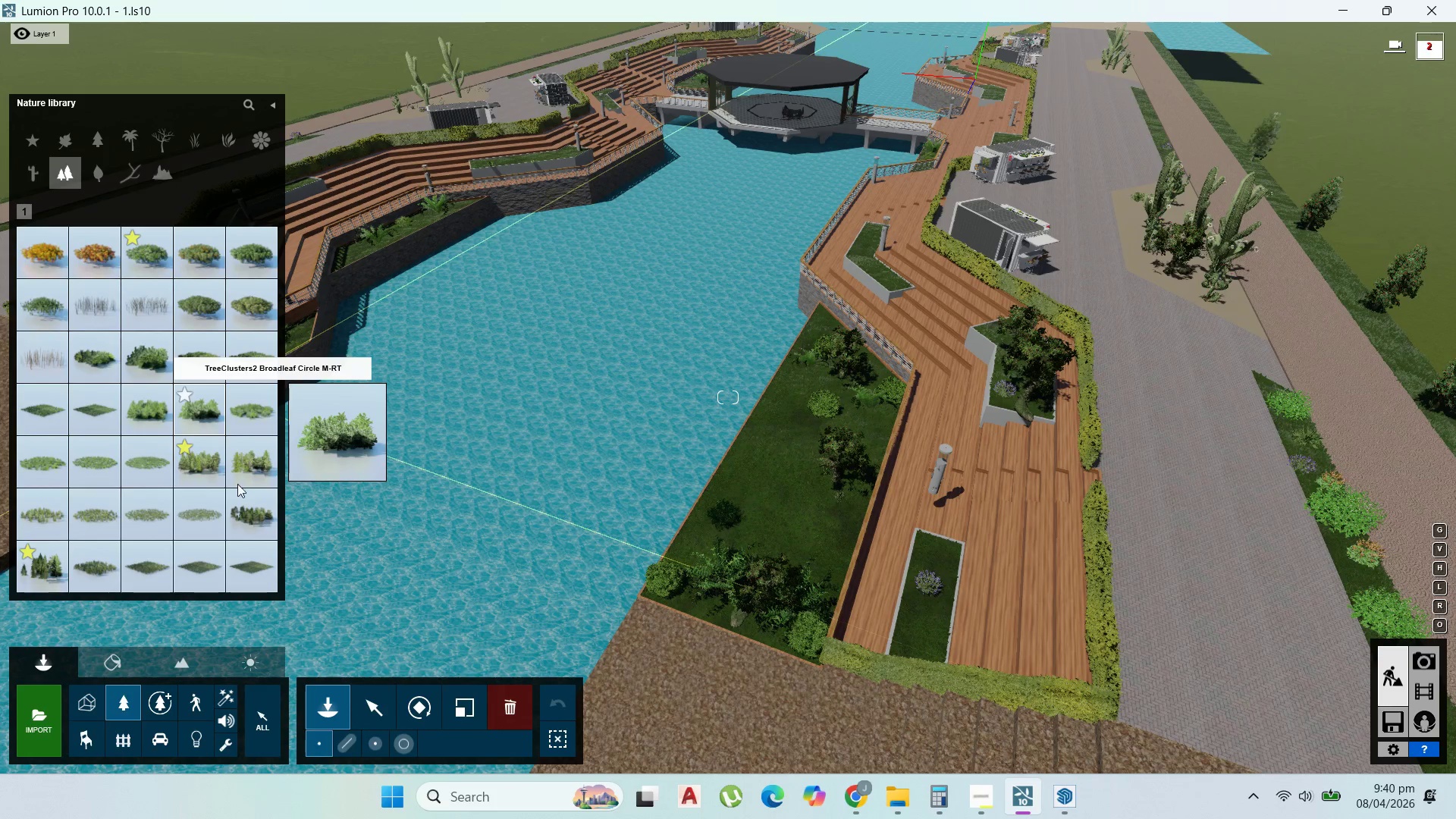 
left_click([208, 528])
 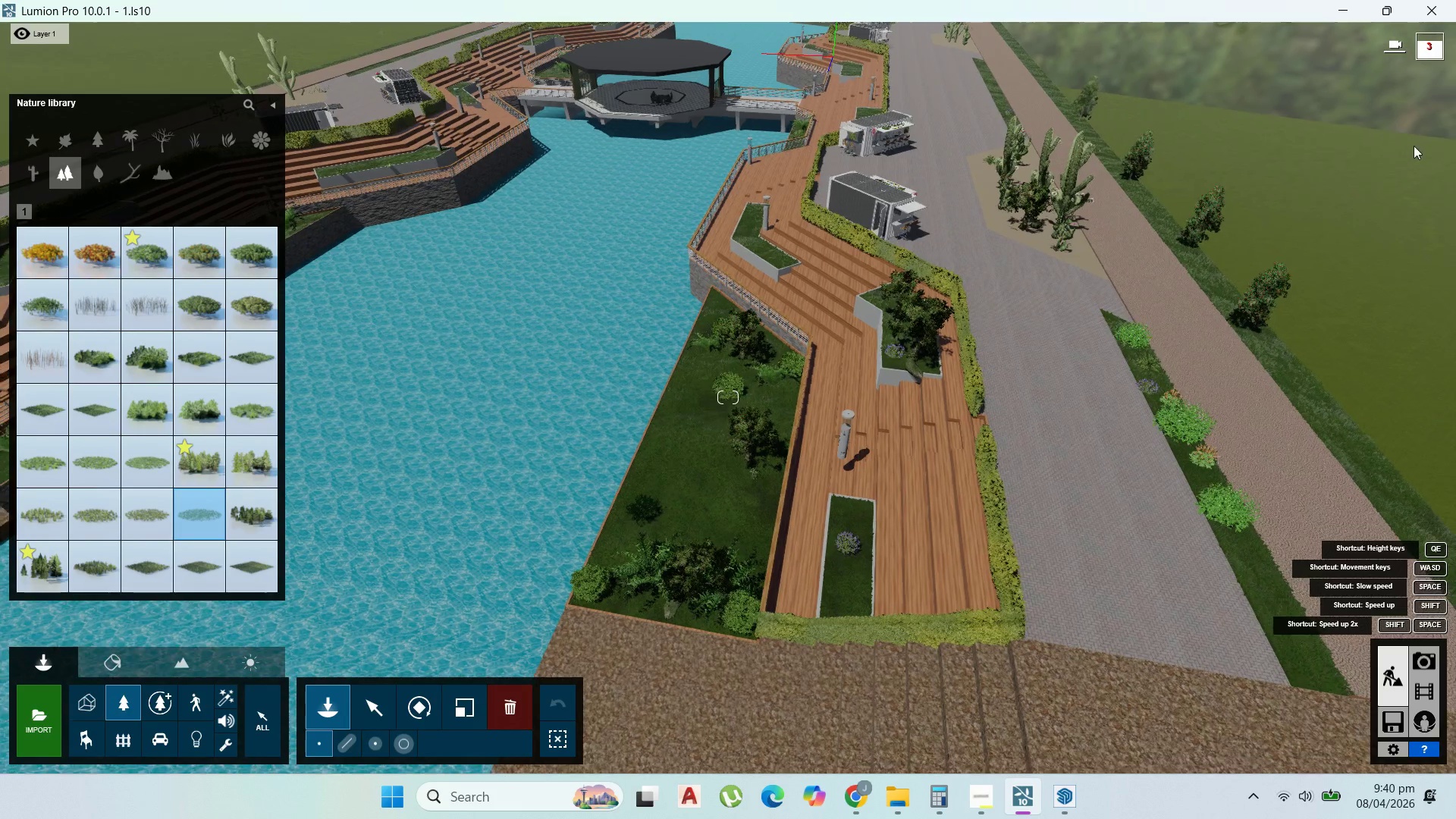 
wait(6.45)
 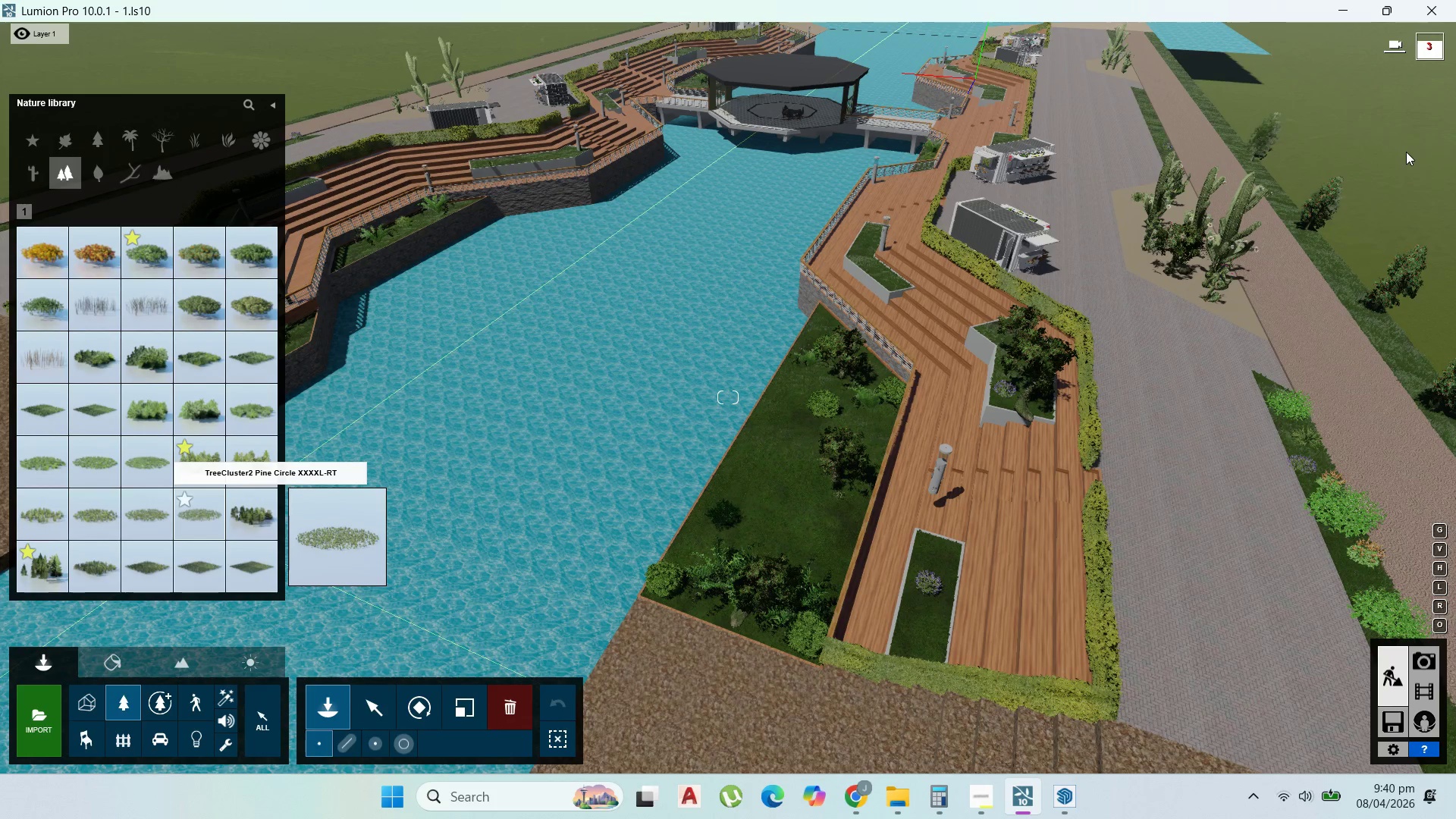 
right_click([1409, 152])
 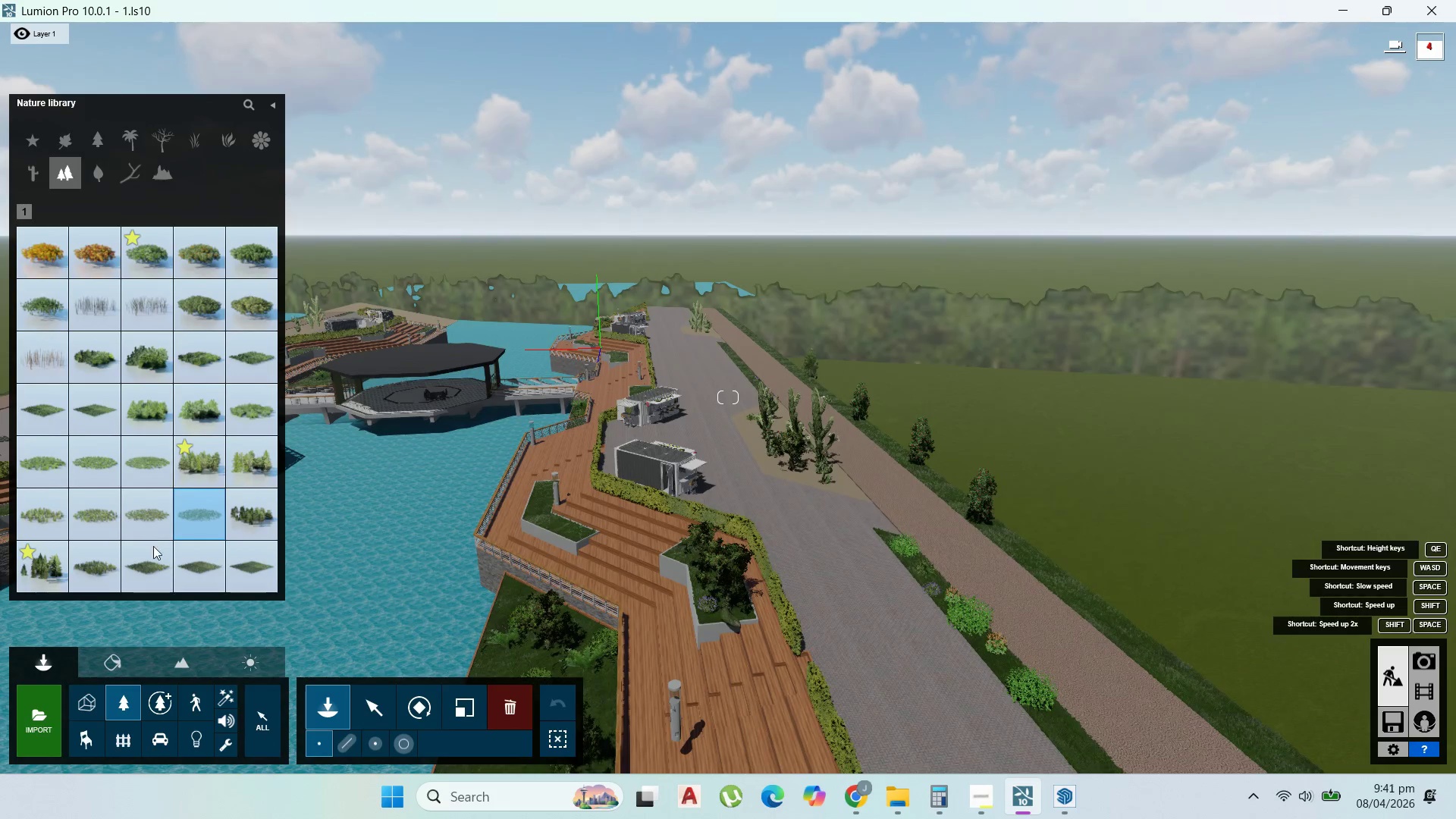 
left_click([247, 520])
 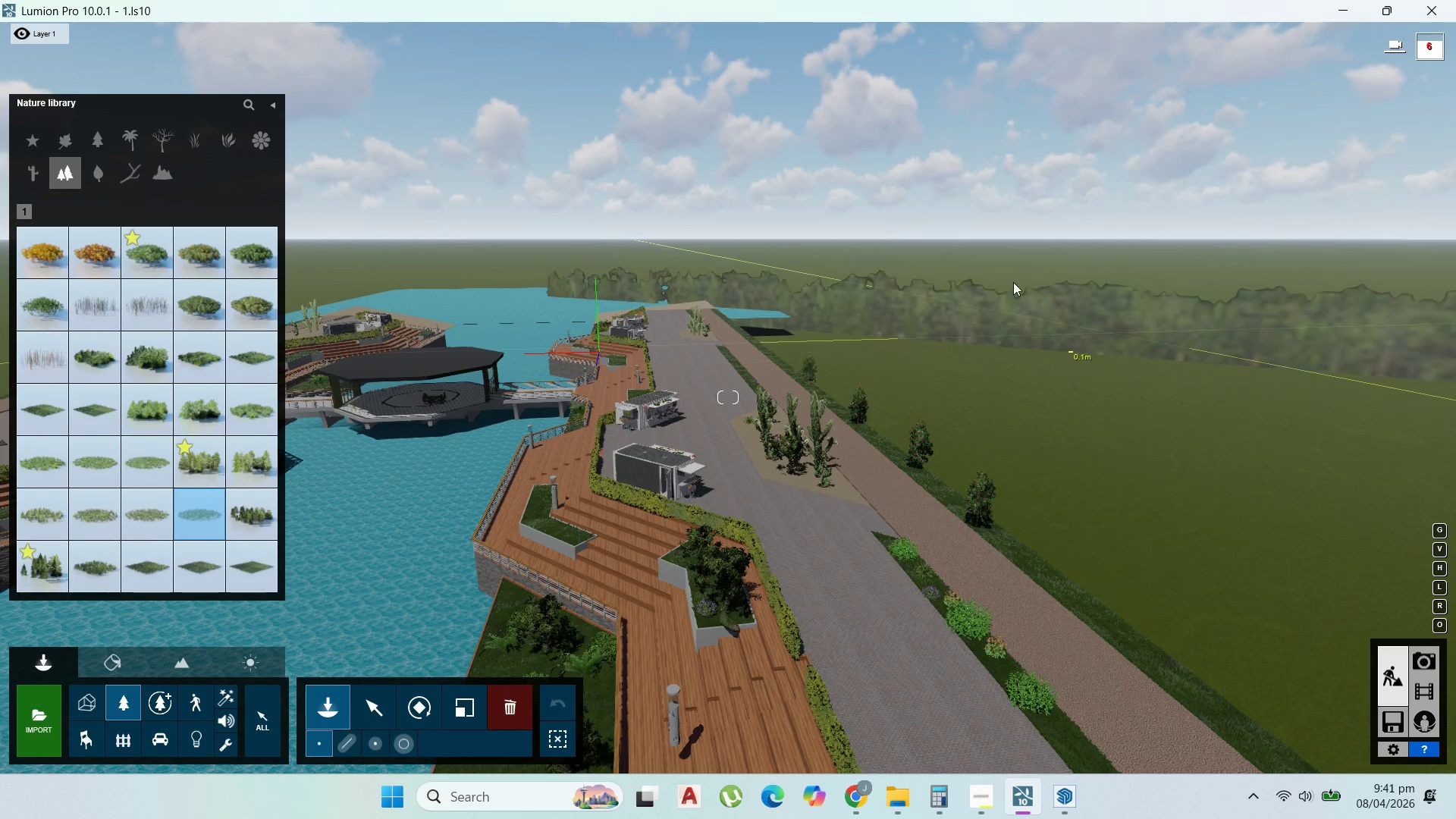 
wait(5.69)
 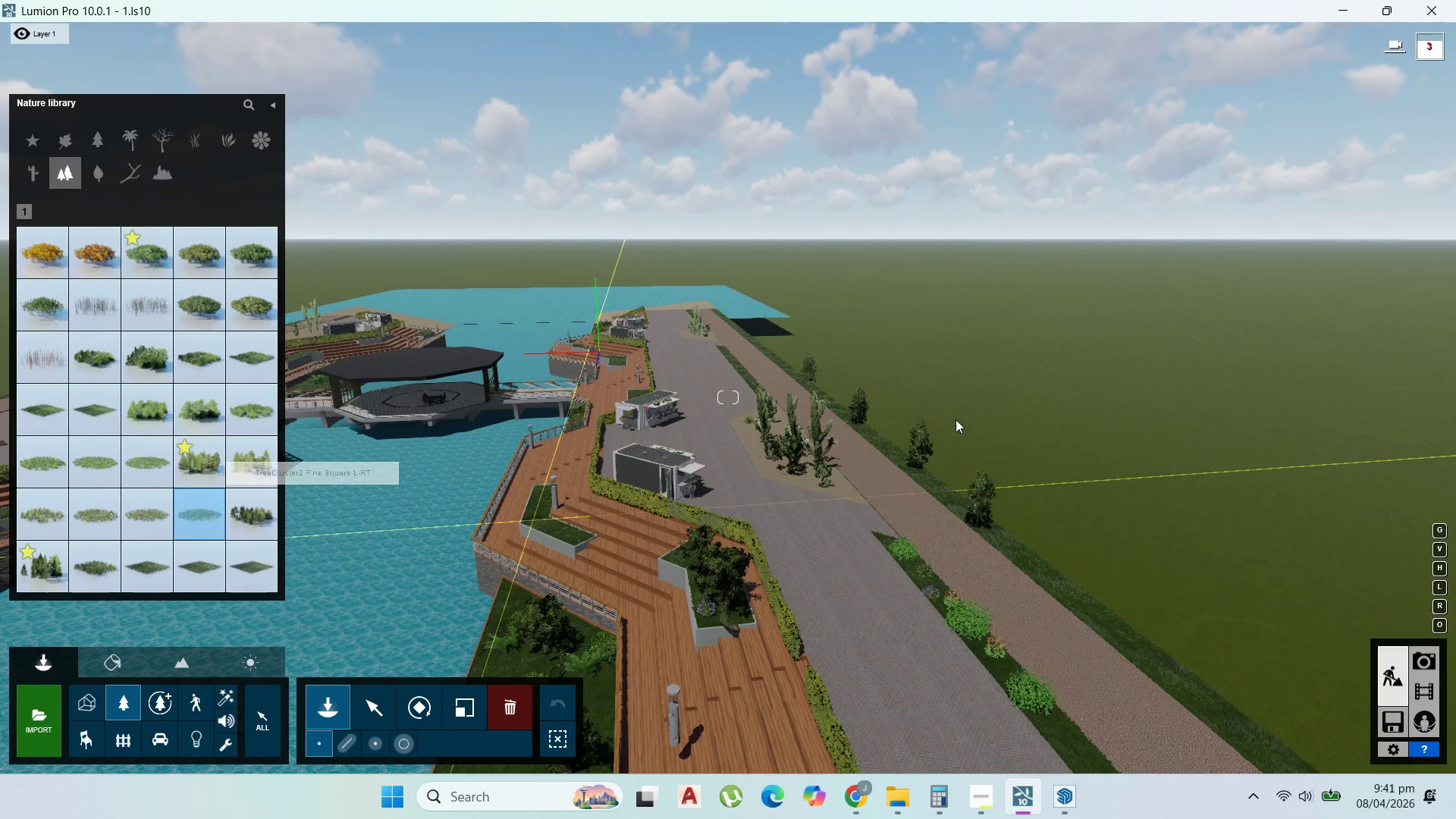 
left_click([957, 294])
 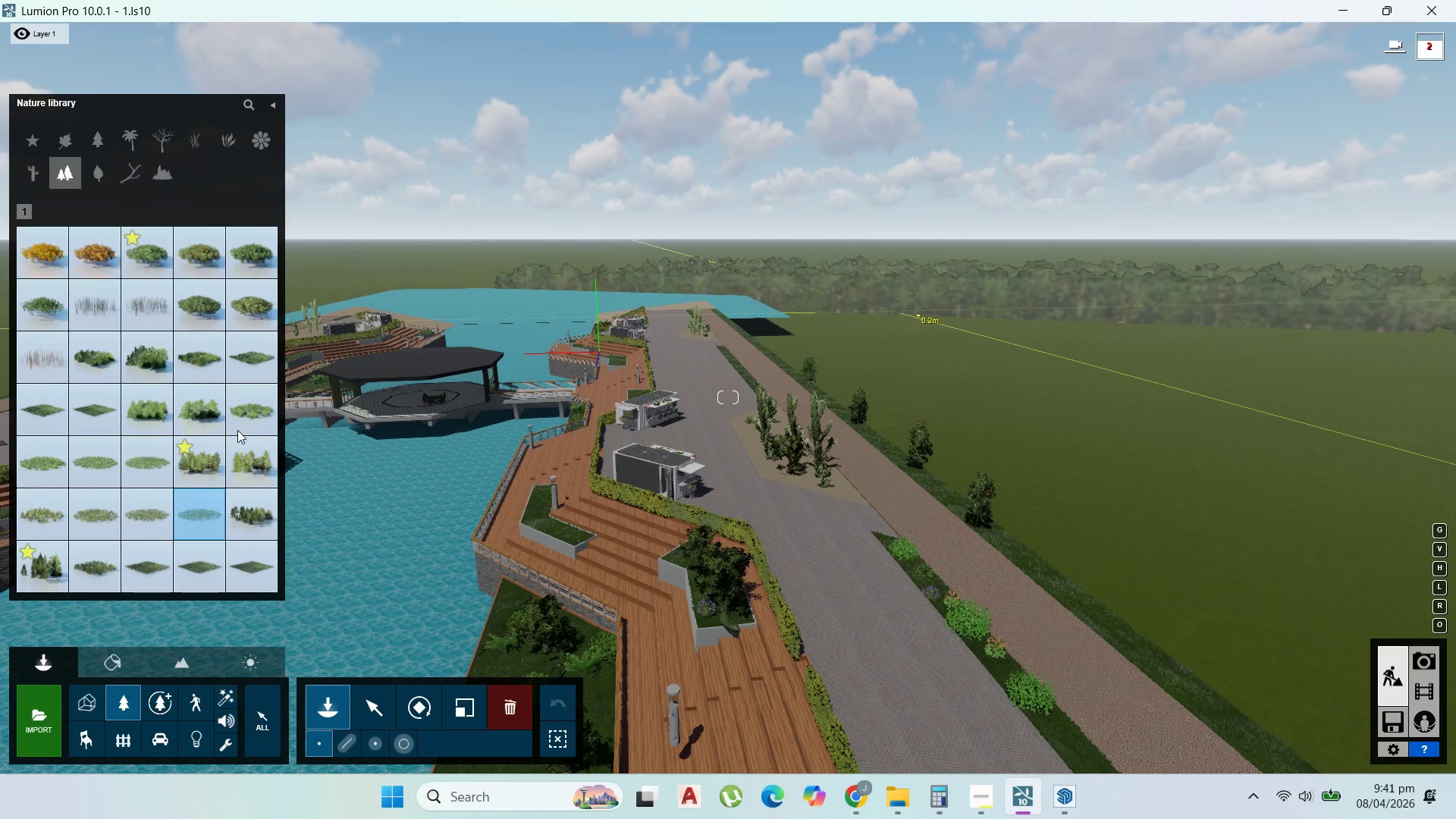 
wait(8.42)
 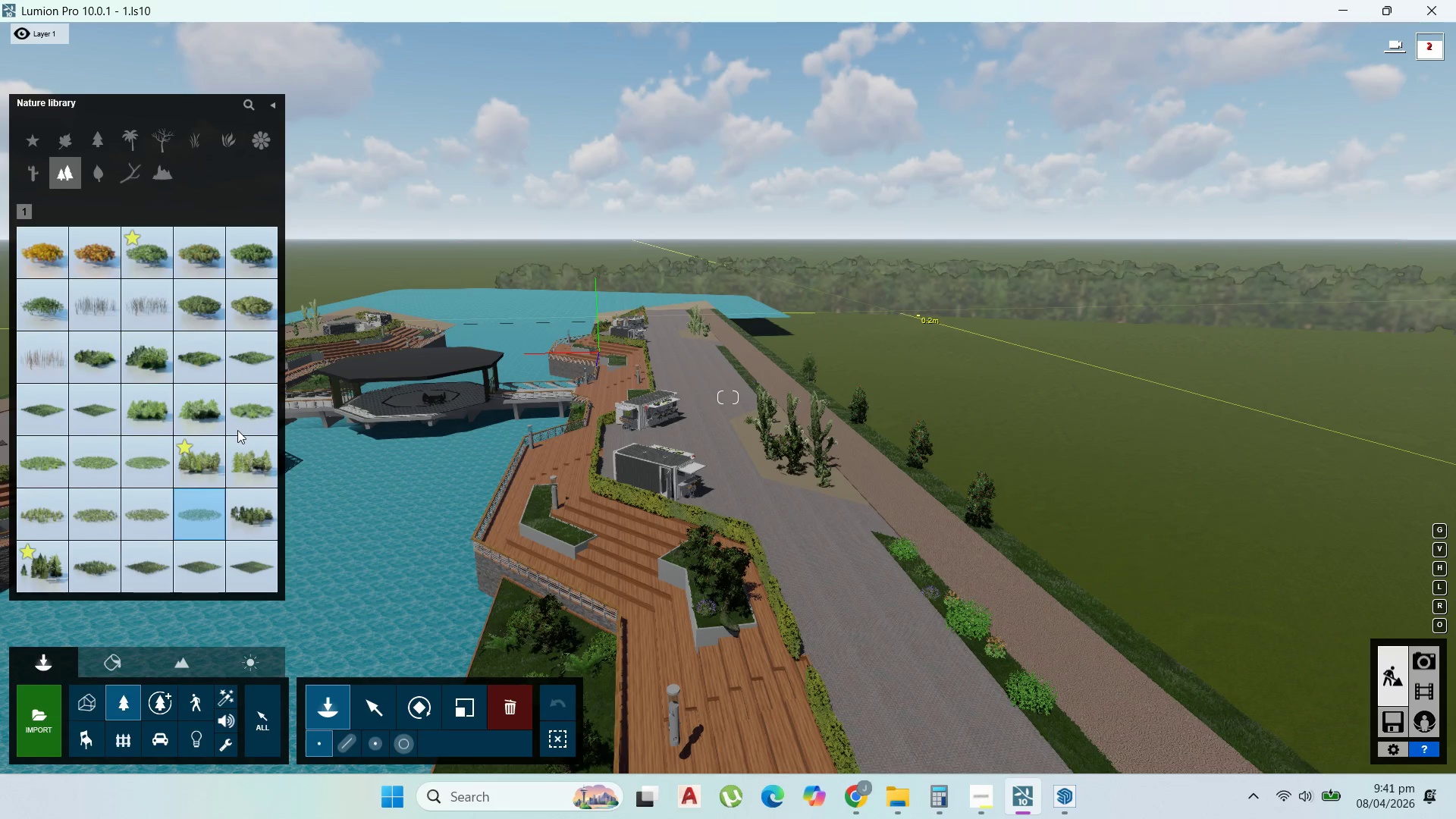 
left_click([1144, 397])
 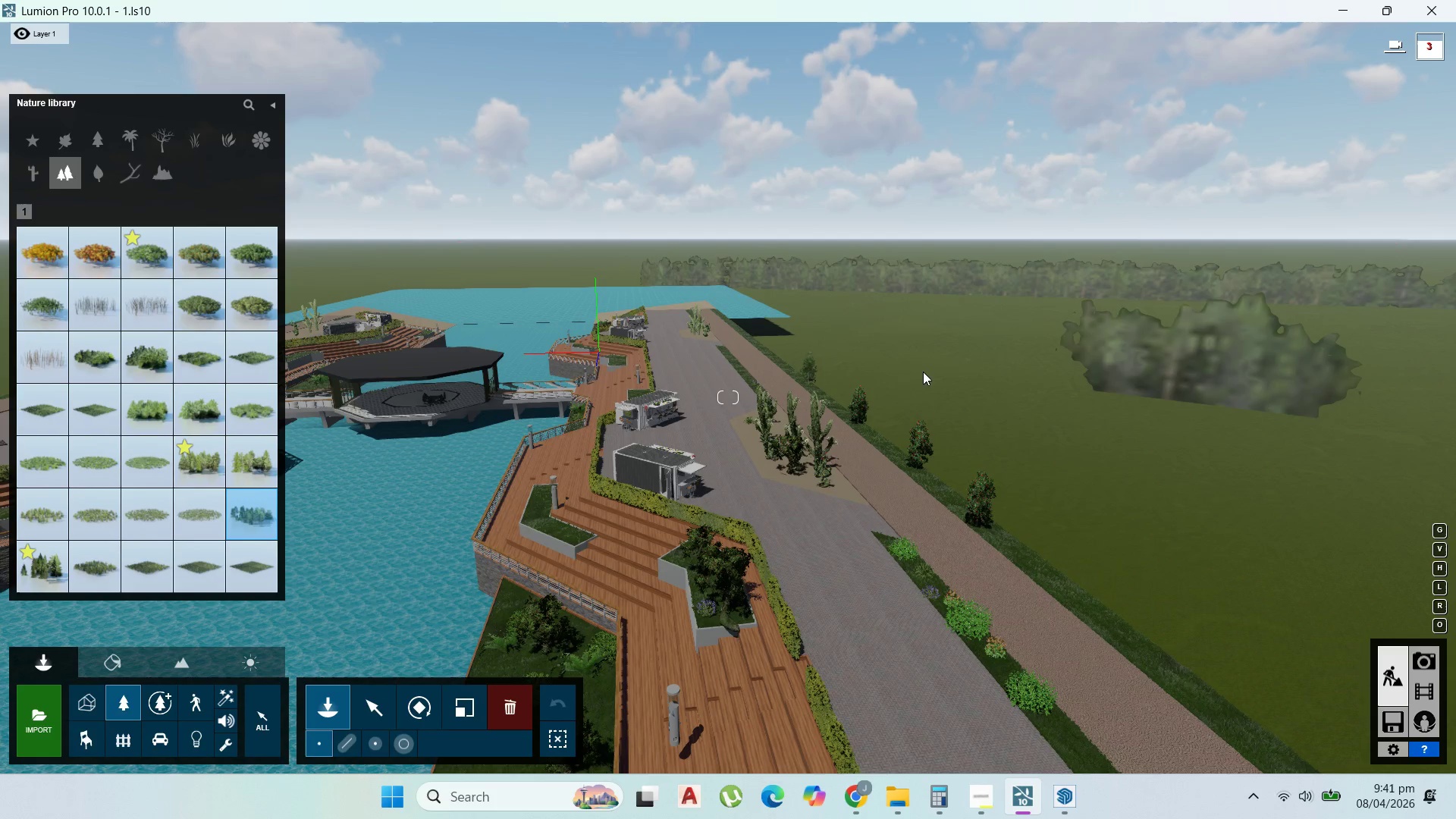 
left_click([923, 372])
 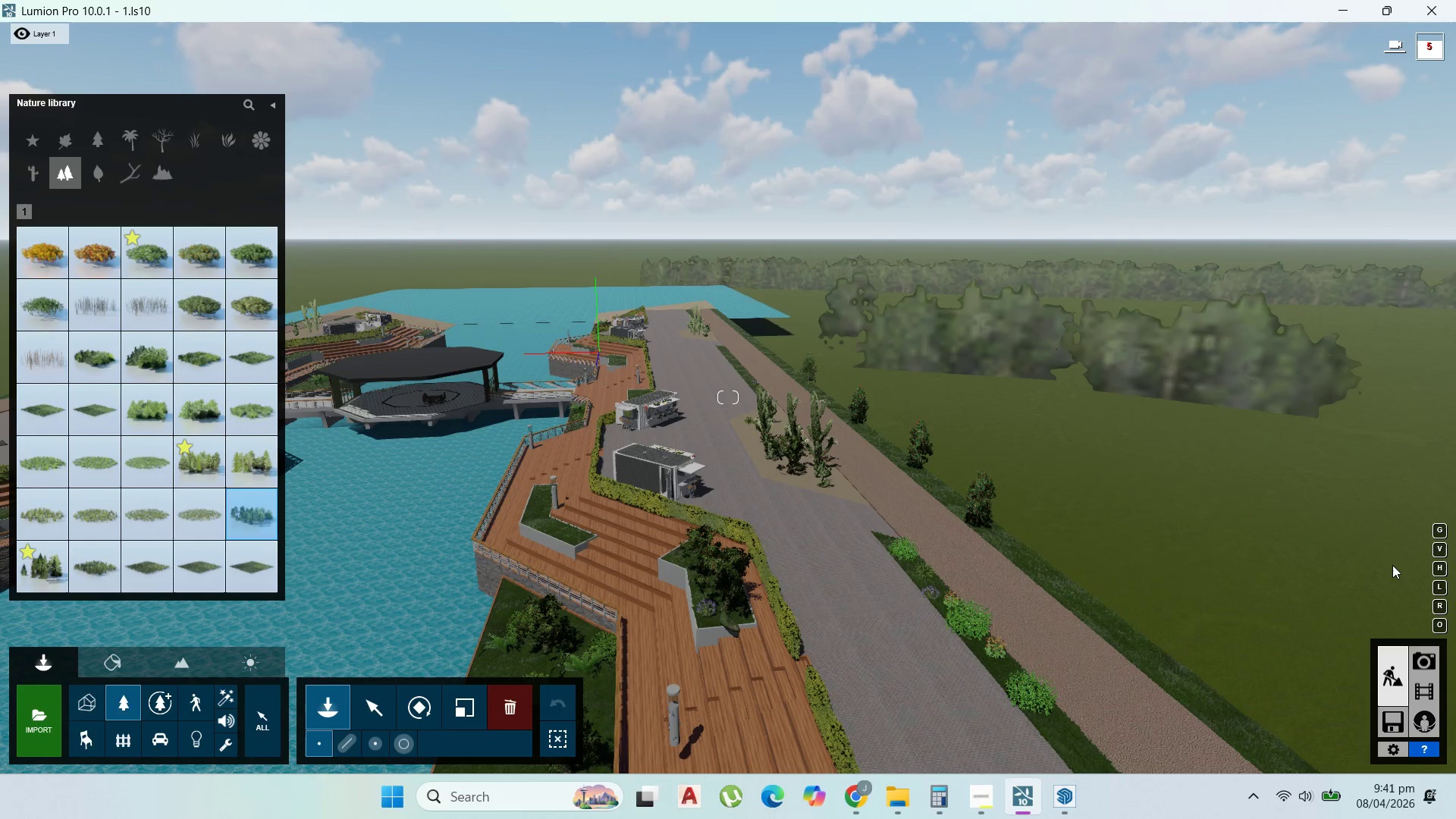 
left_click([1392, 565])
 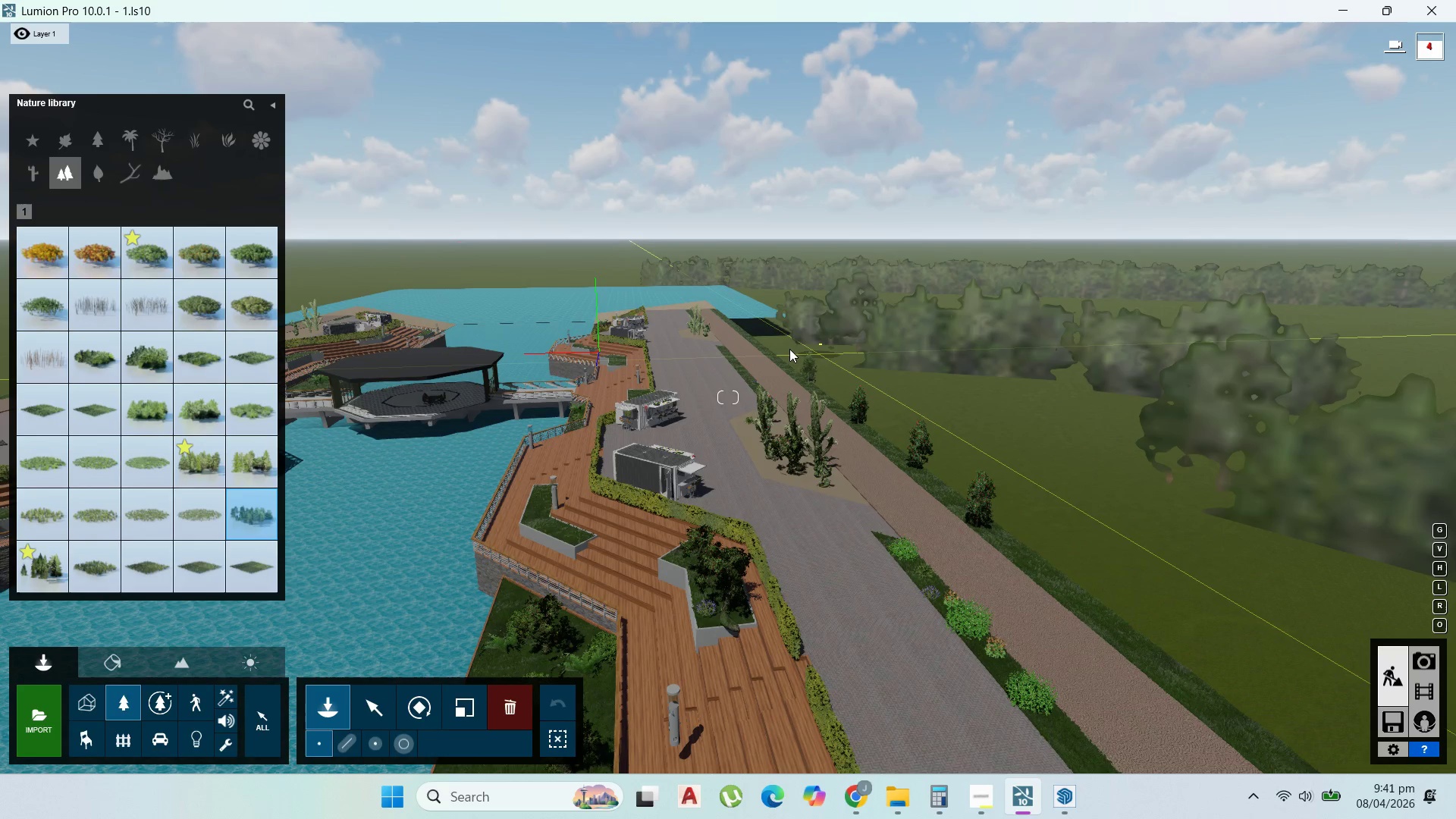 
wait(5.56)
 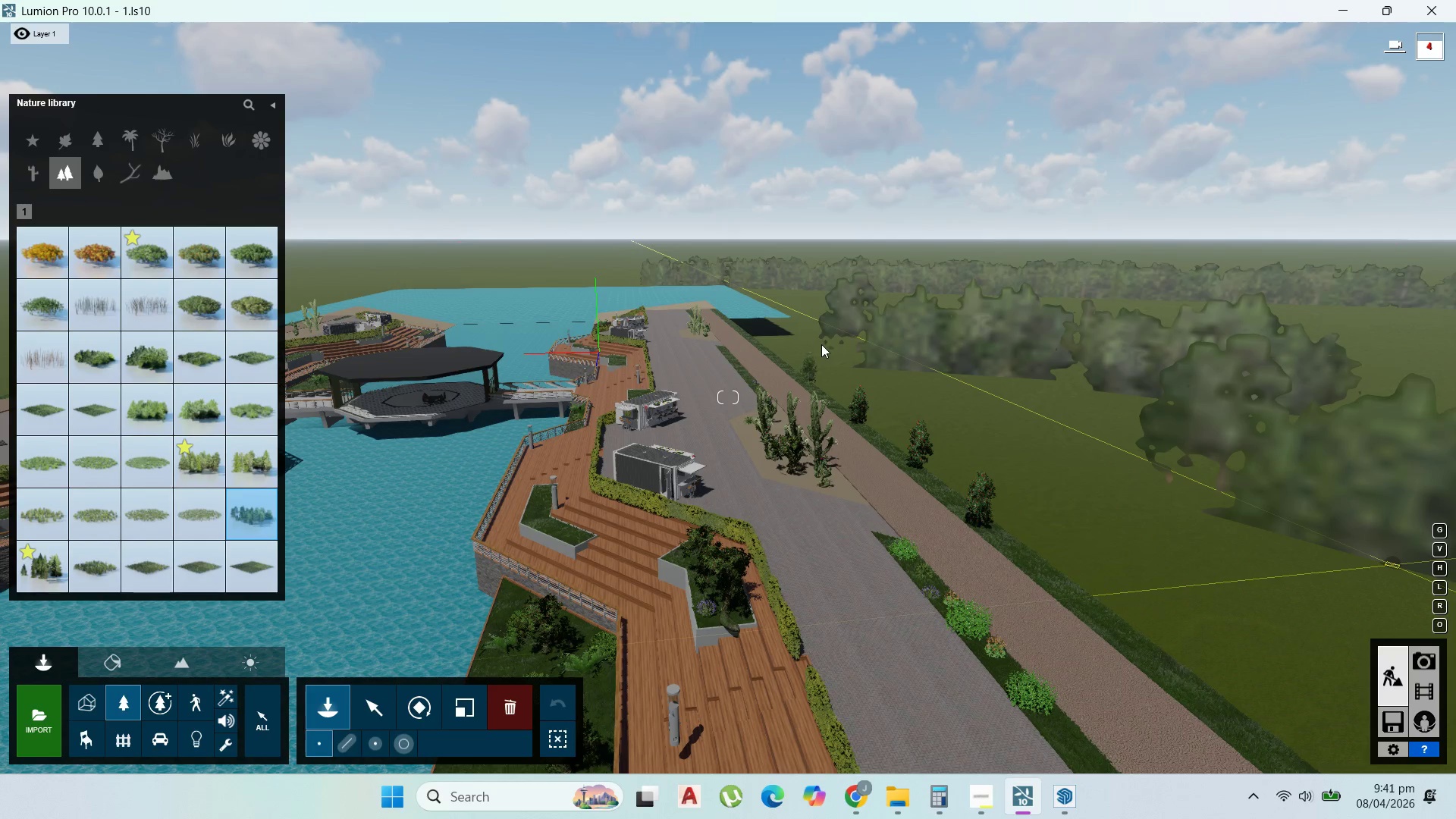 
left_click([783, 347])
 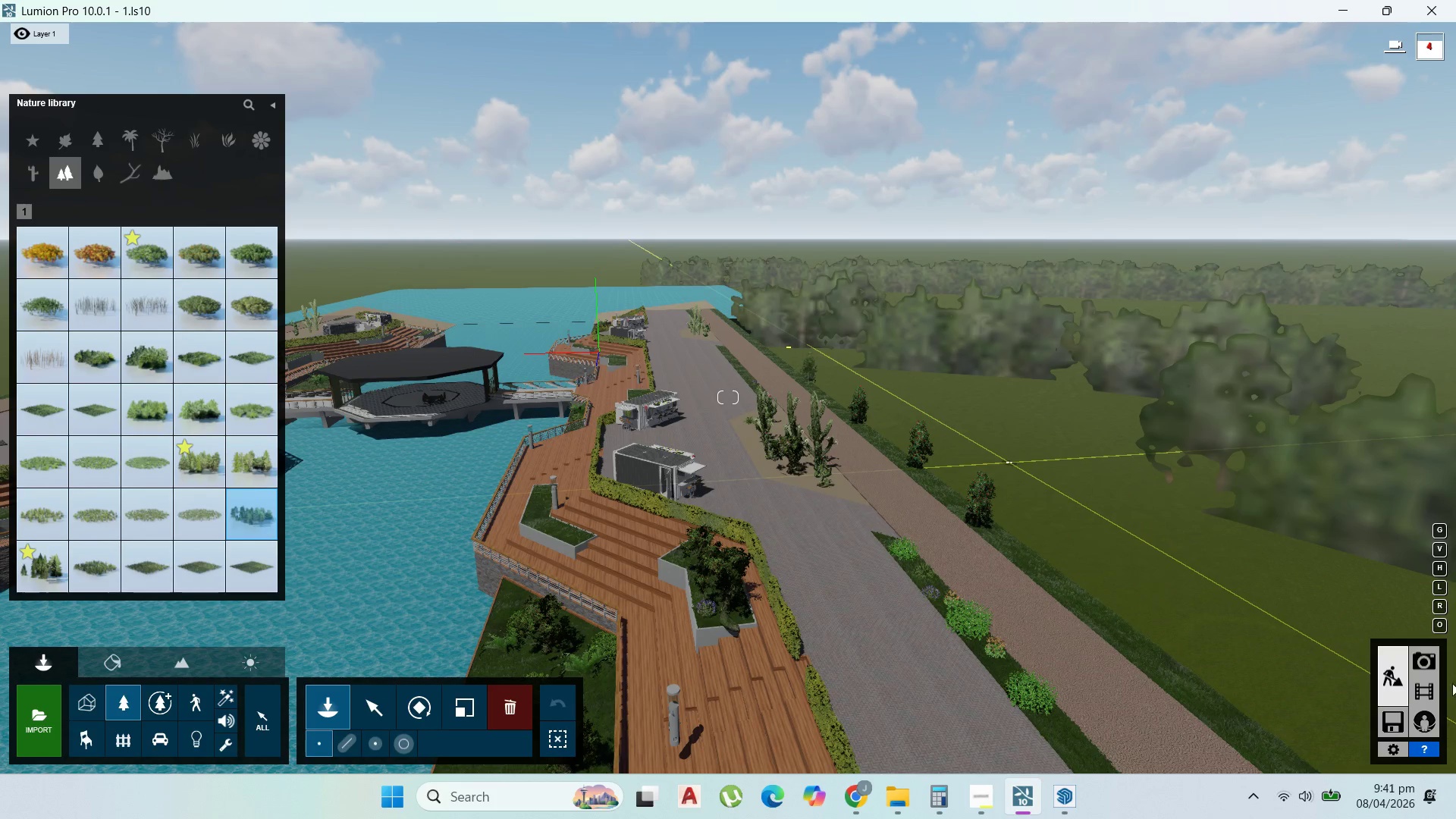 
left_click([1425, 657])
 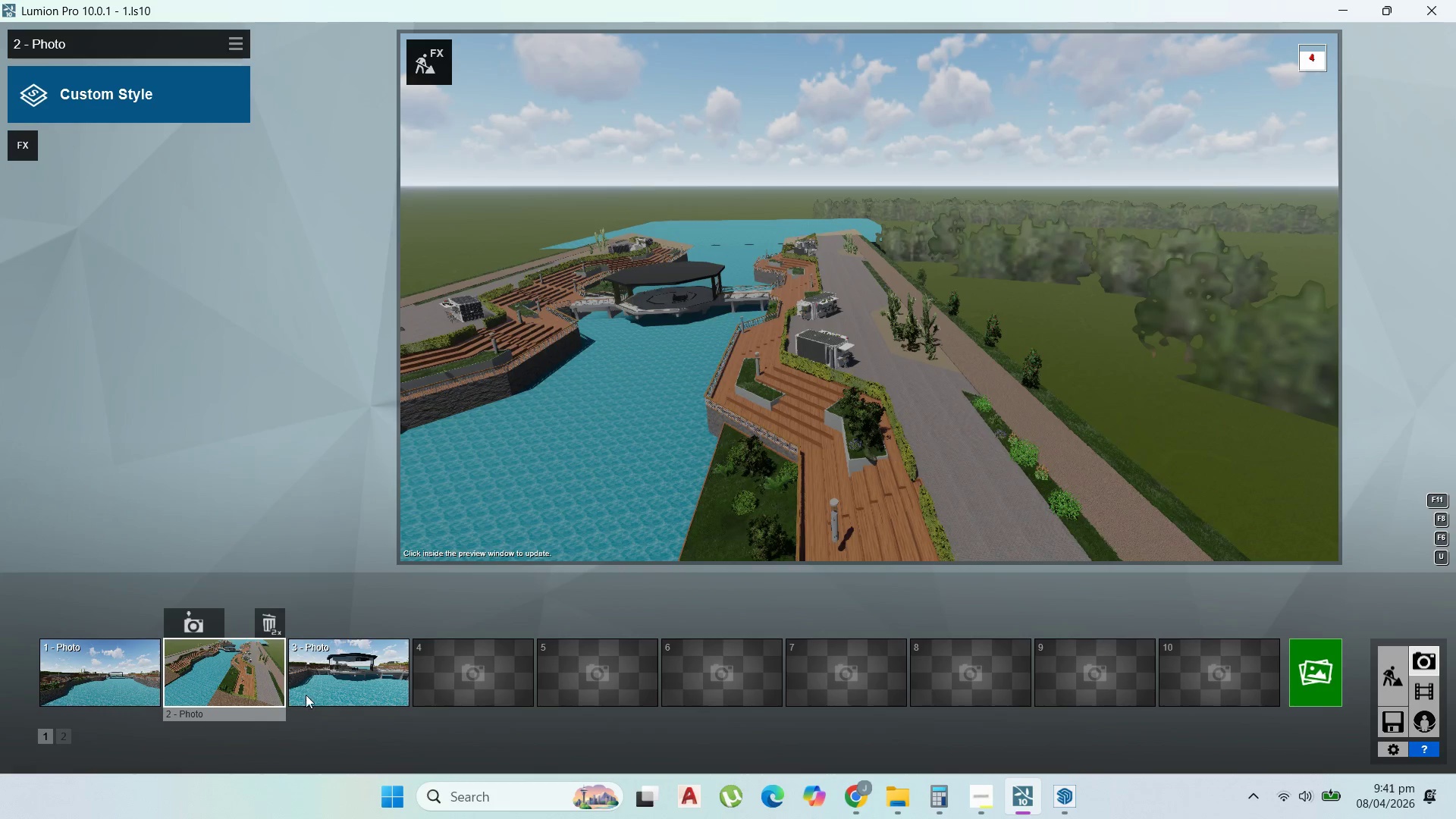 
left_click([241, 684])
 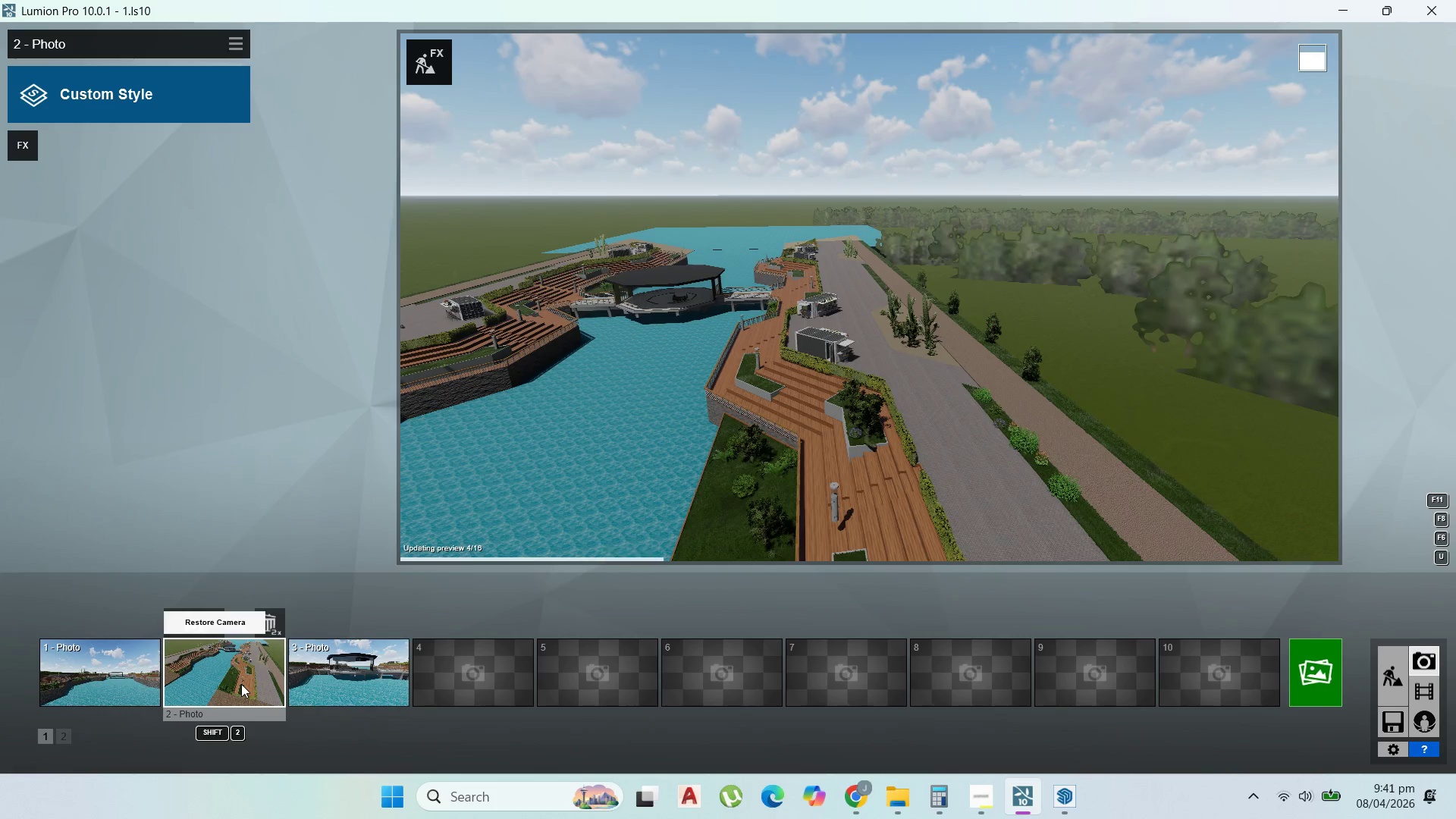 
double_click([241, 684])
 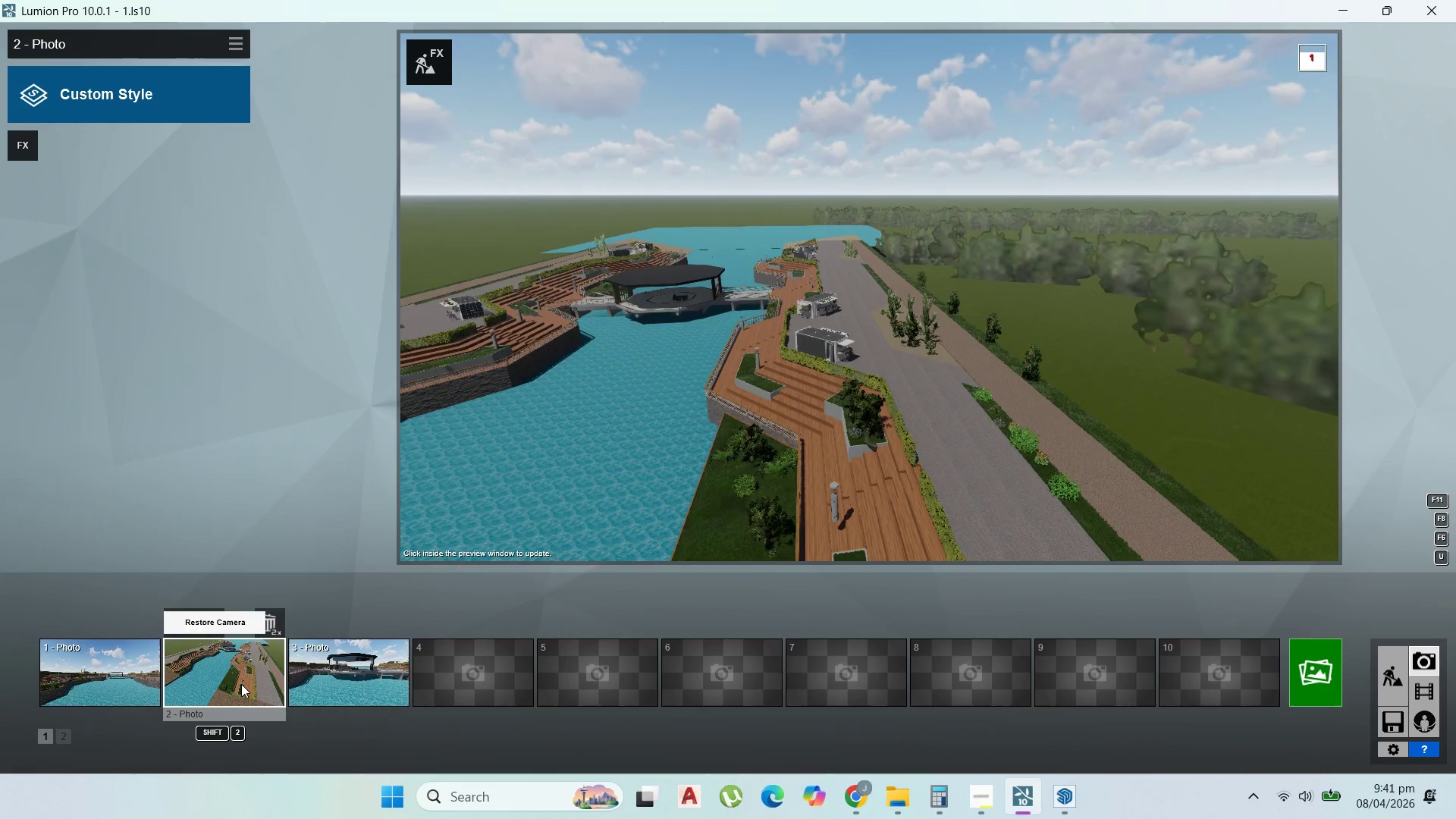 
double_click([241, 684])
 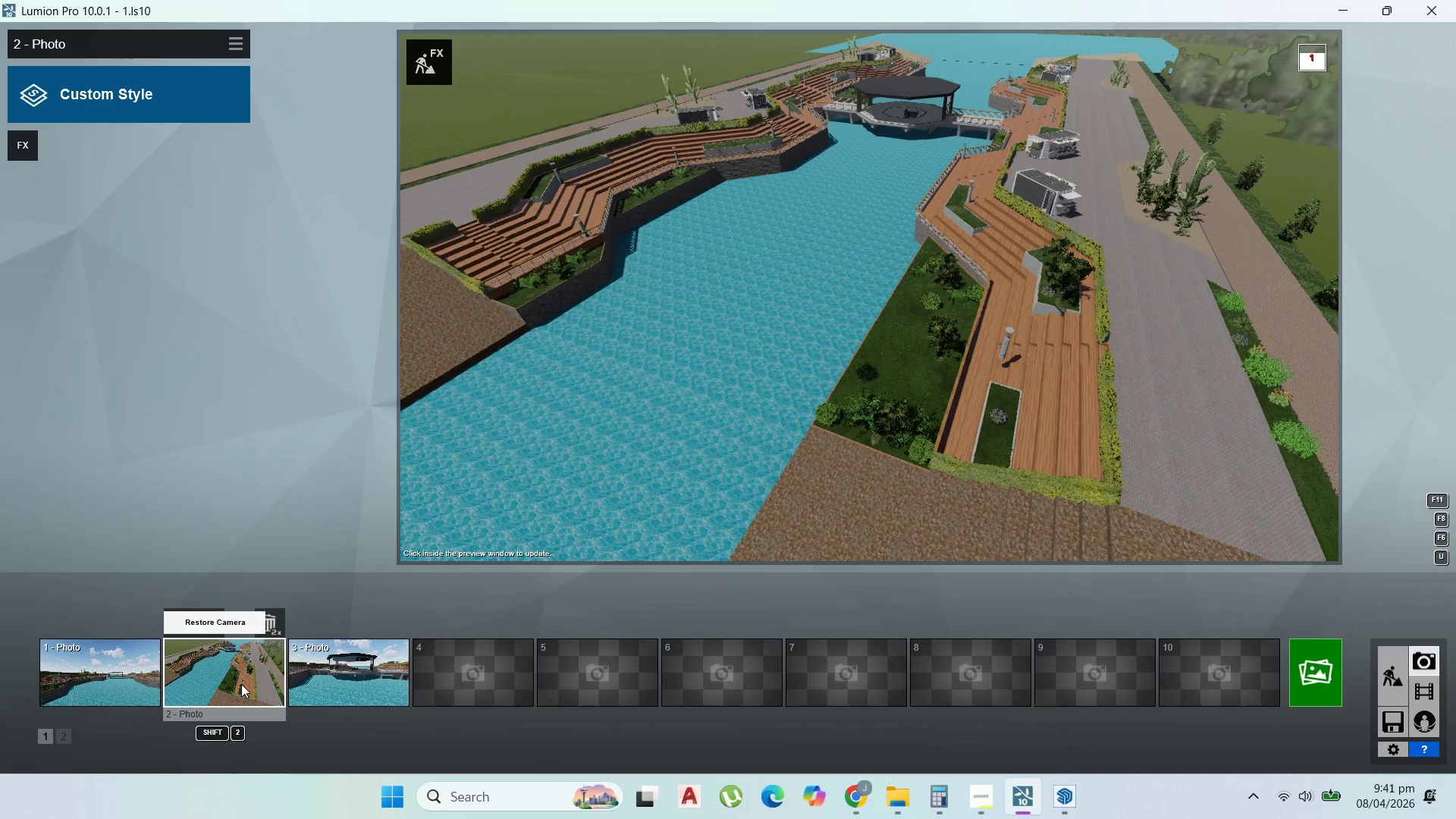 
wait(5.47)
 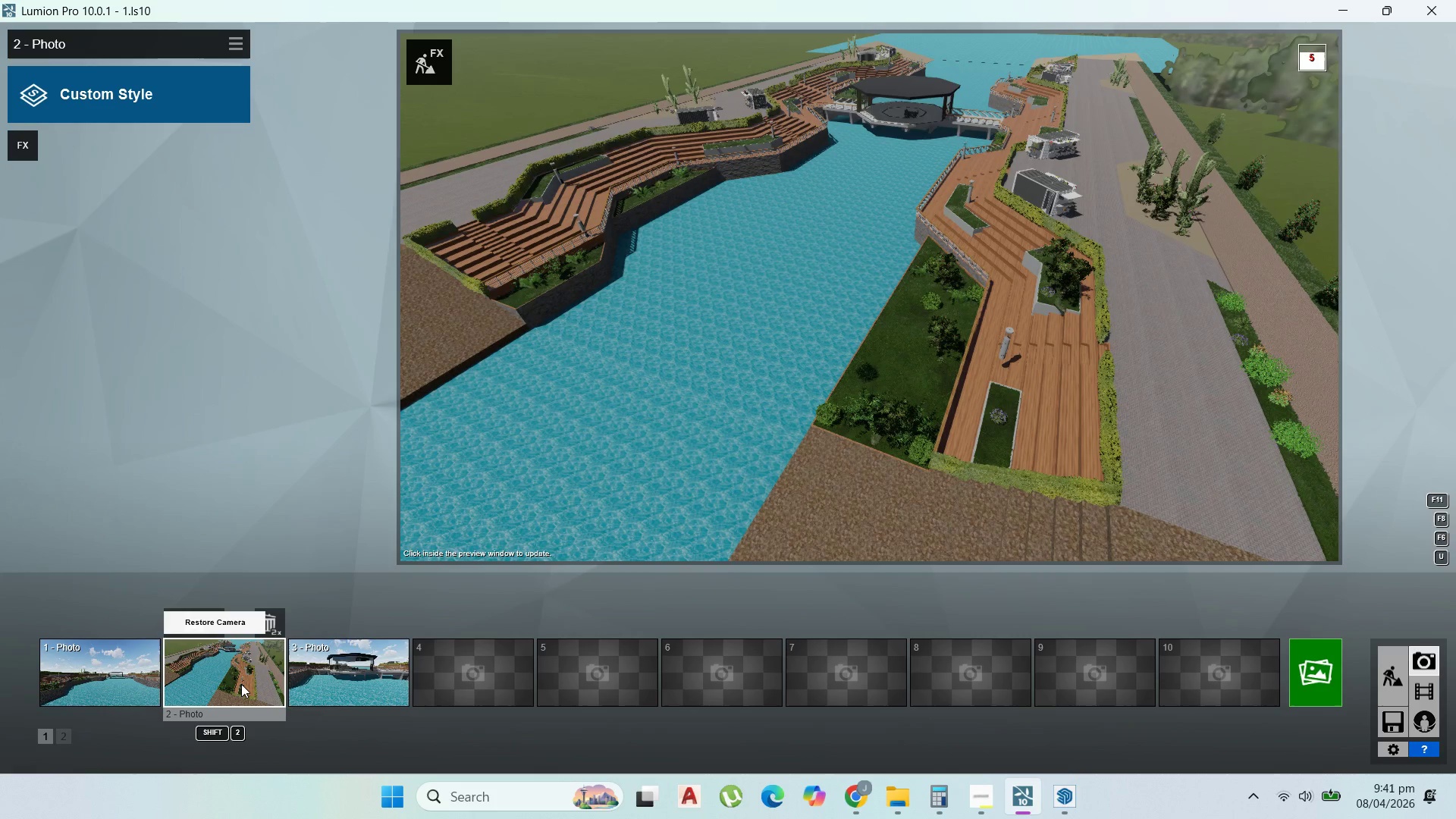 
left_click([1384, 680])
 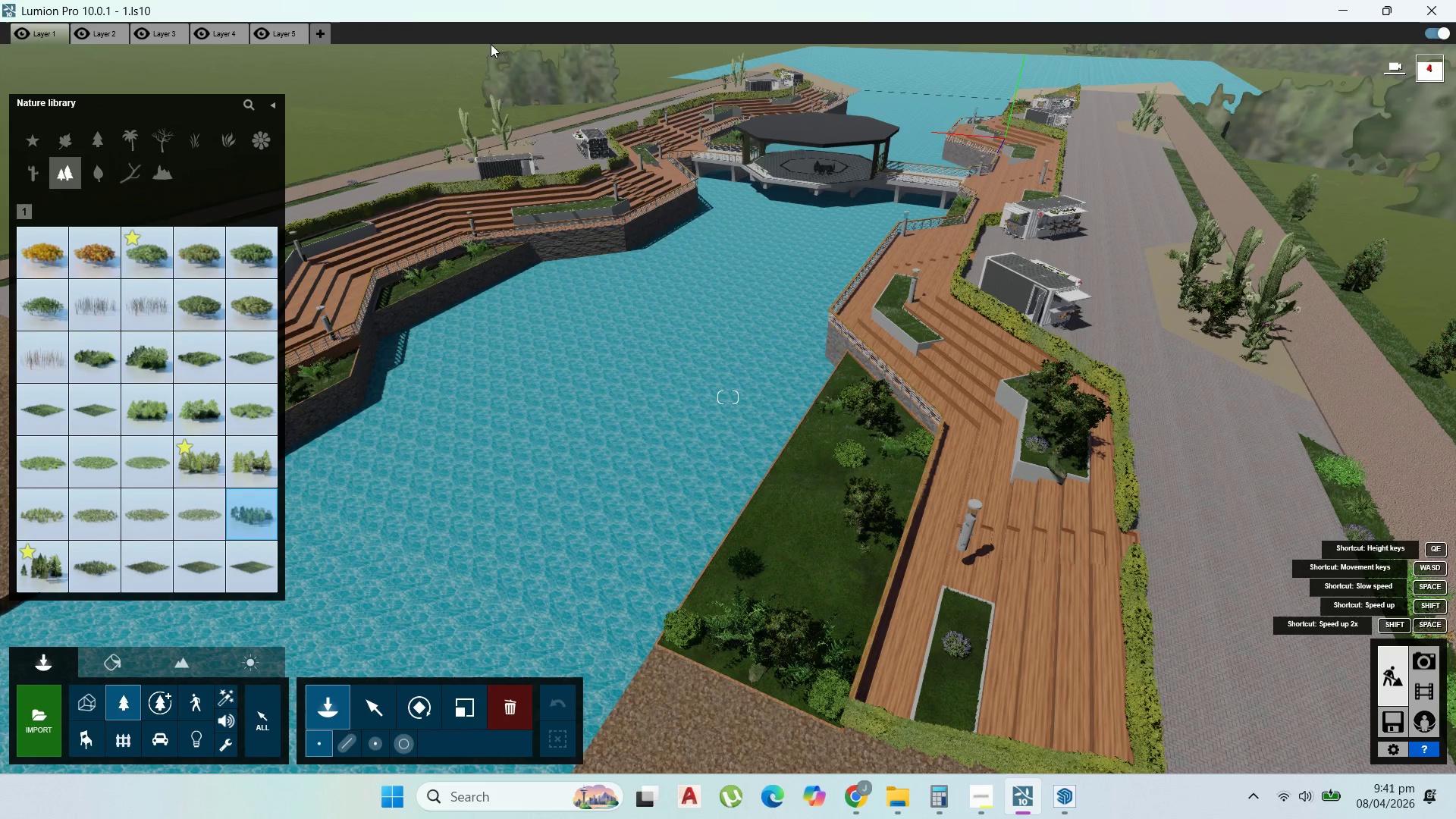 
wait(11.3)
 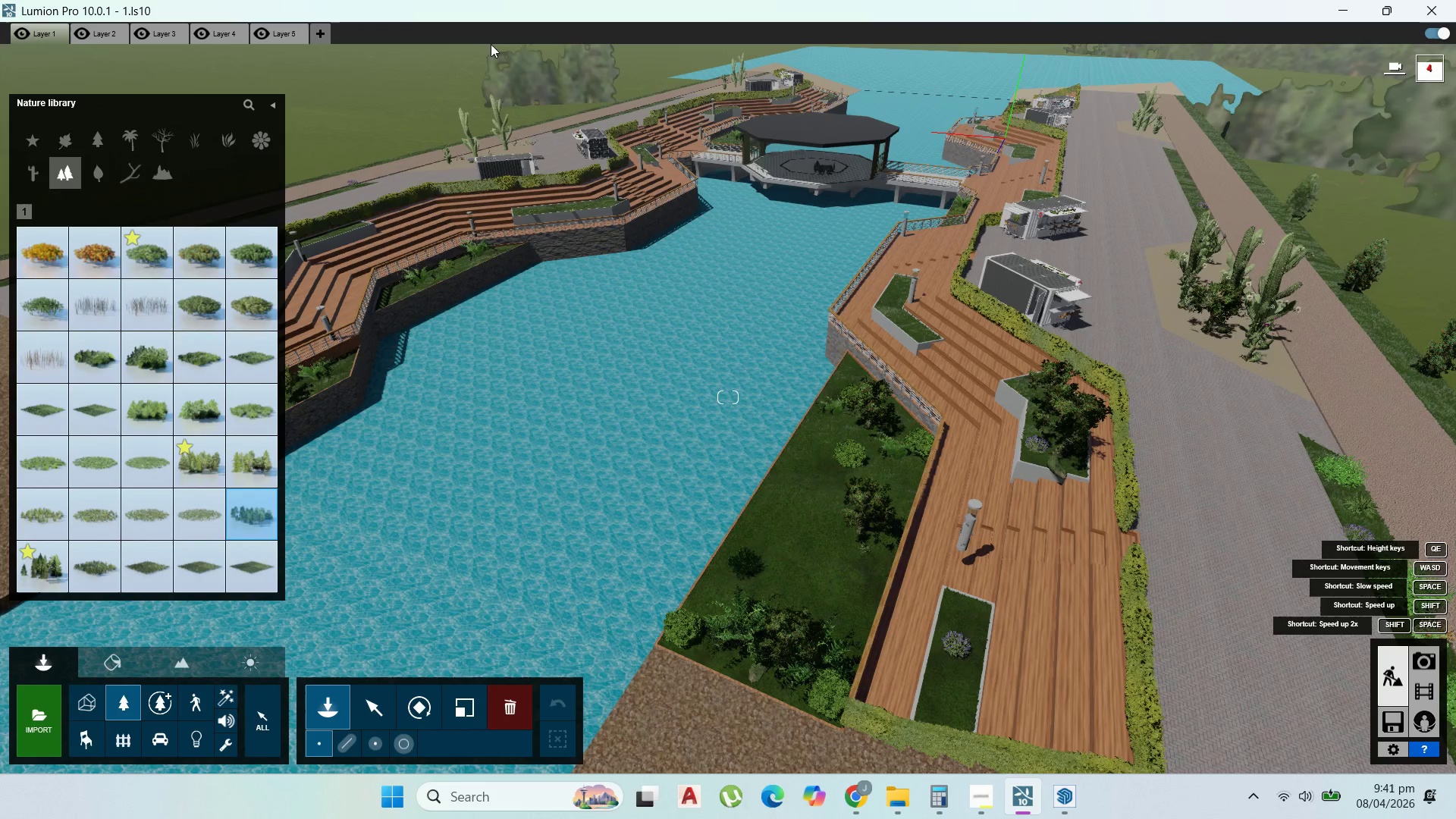 
mouse_move([122, 527])
 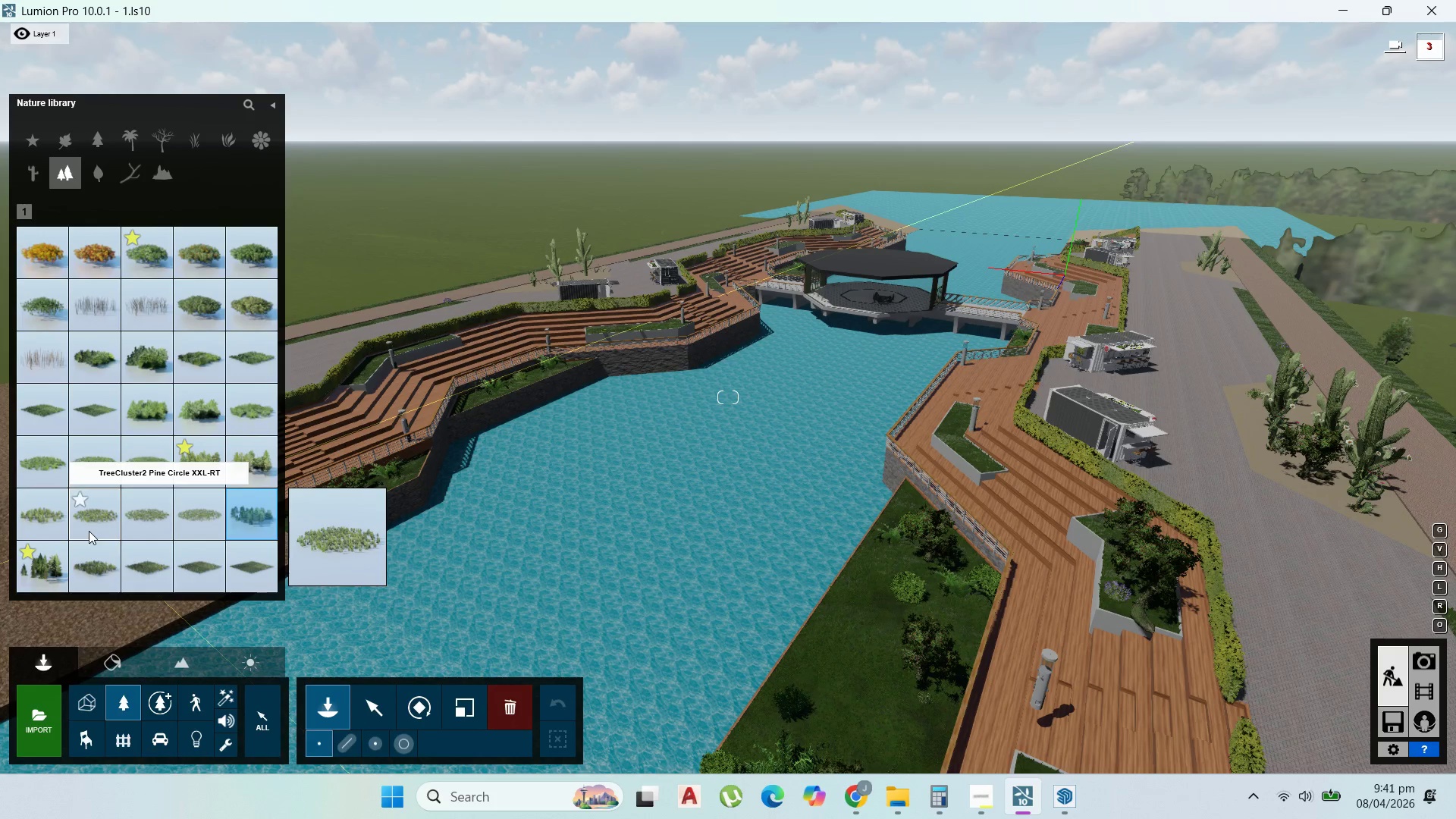 
left_click([89, 531])
 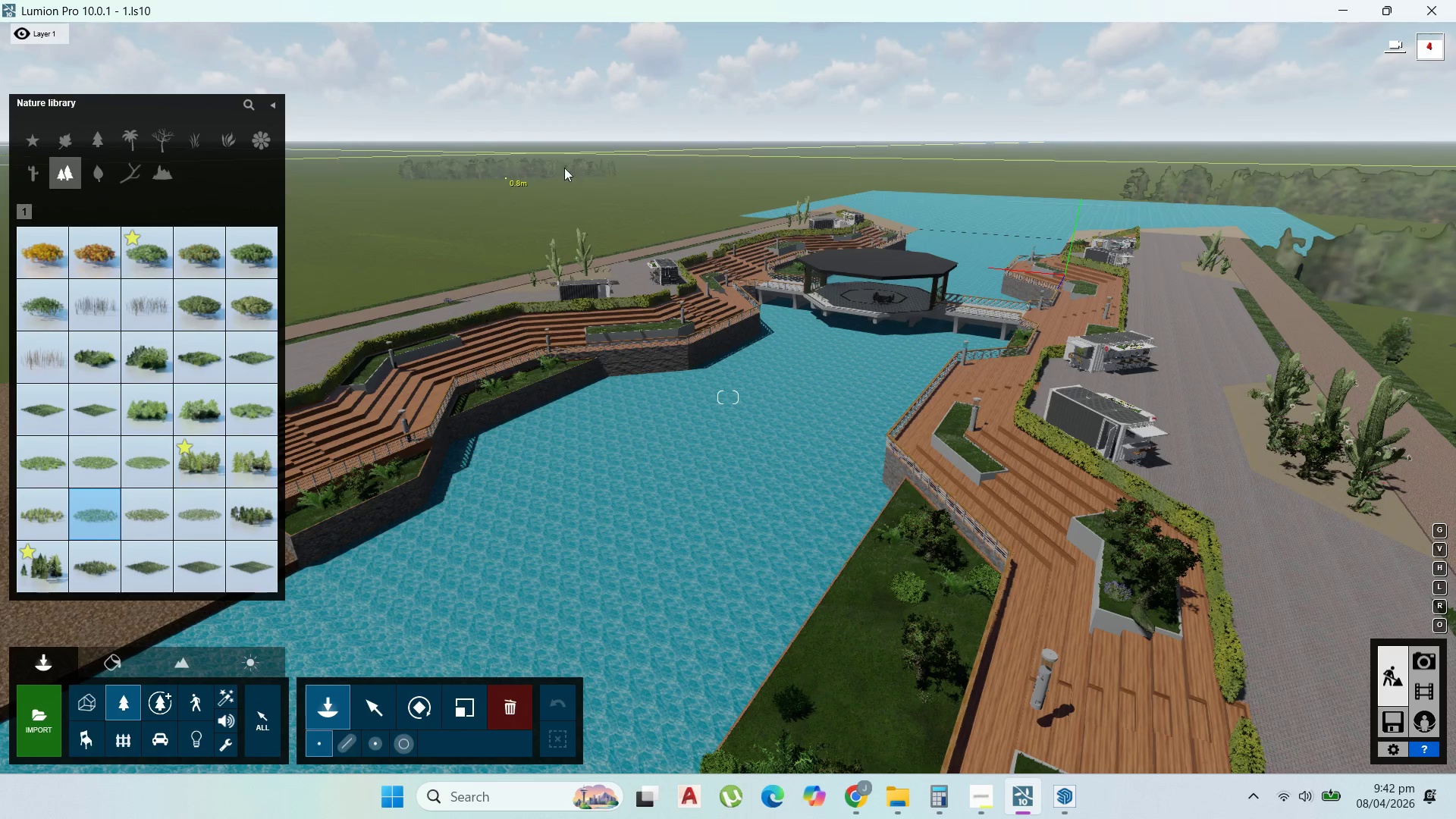 
wait(6.08)
 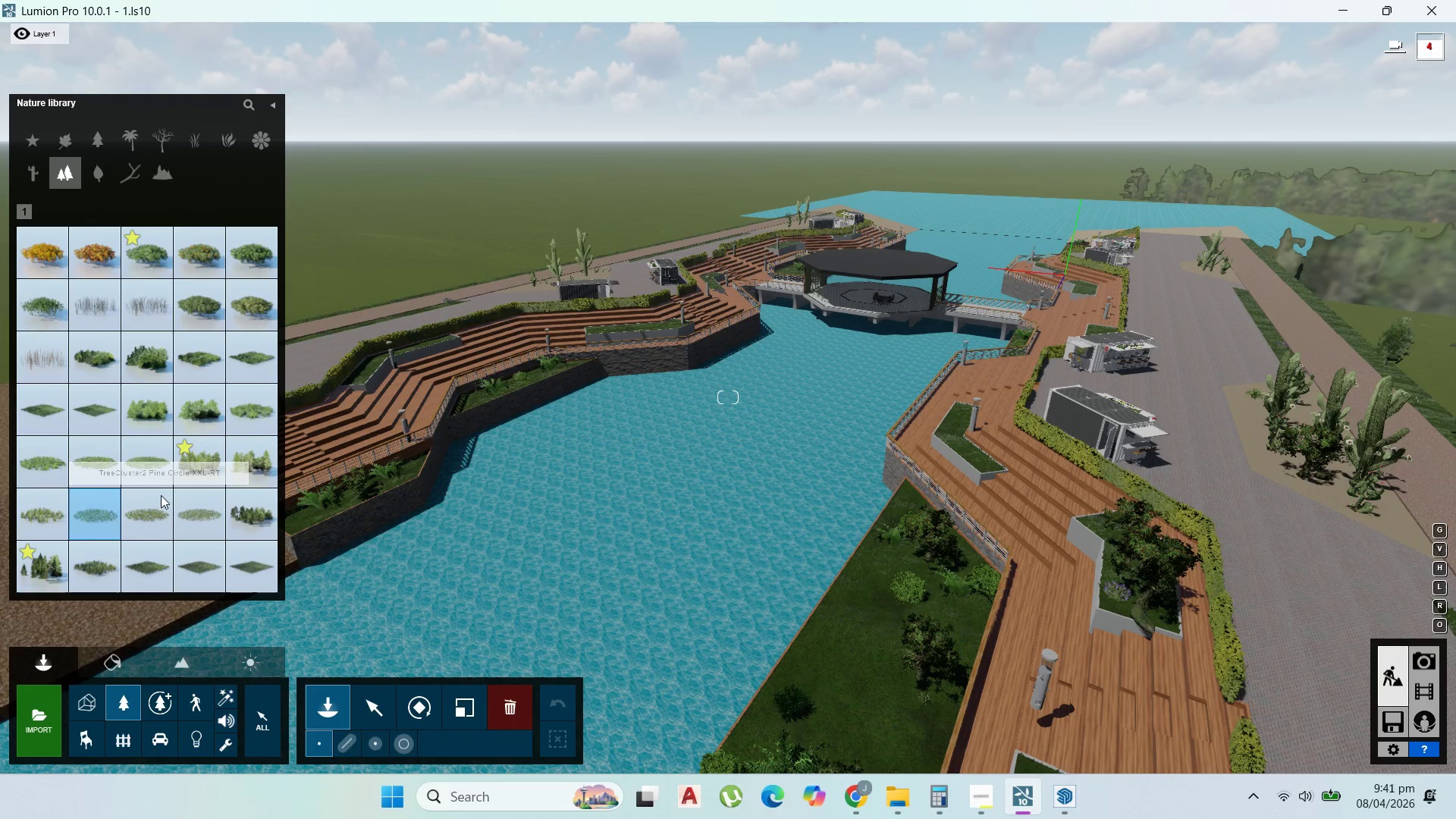 
left_click([584, 196])
 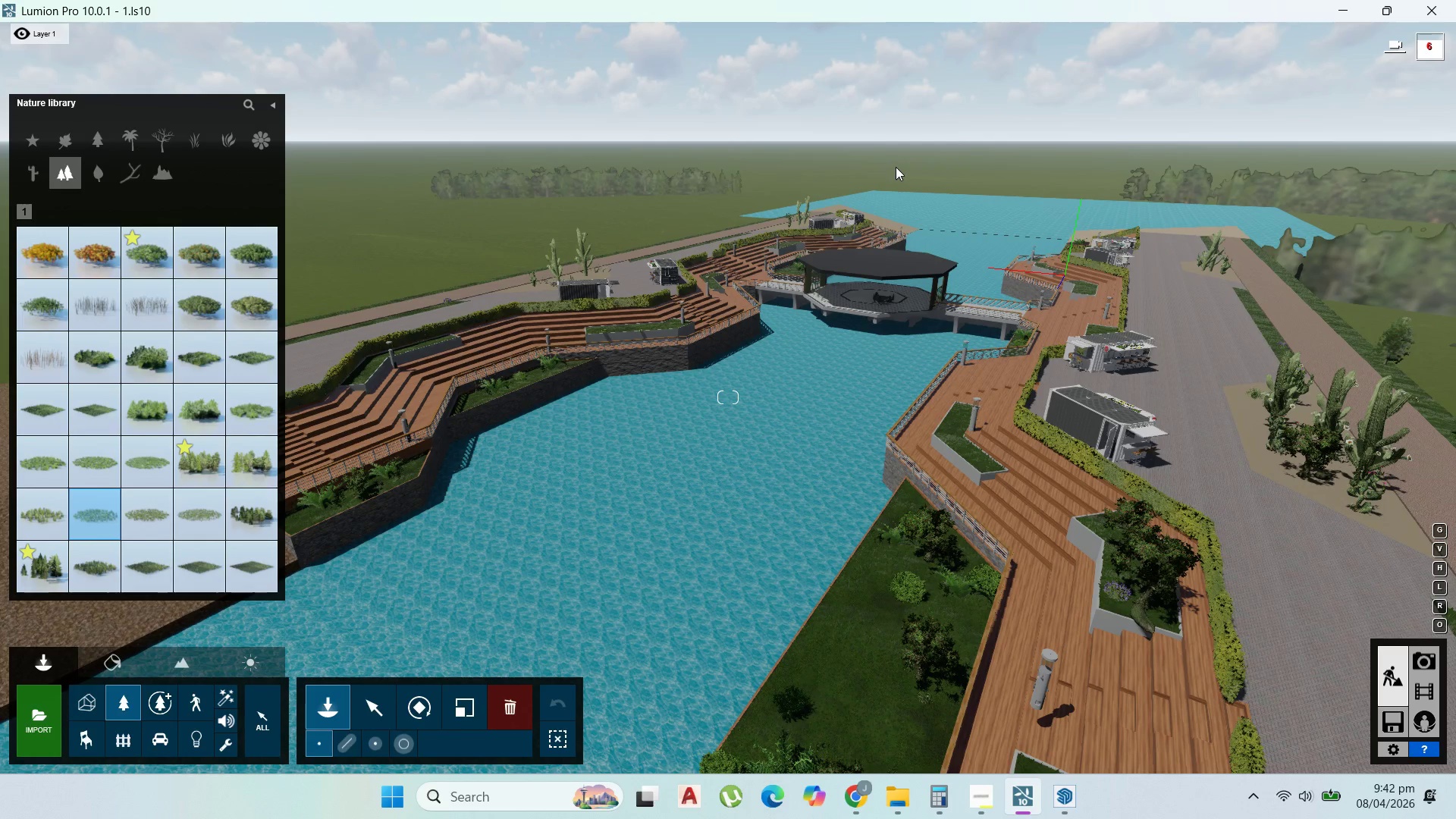 
left_click([896, 167])
 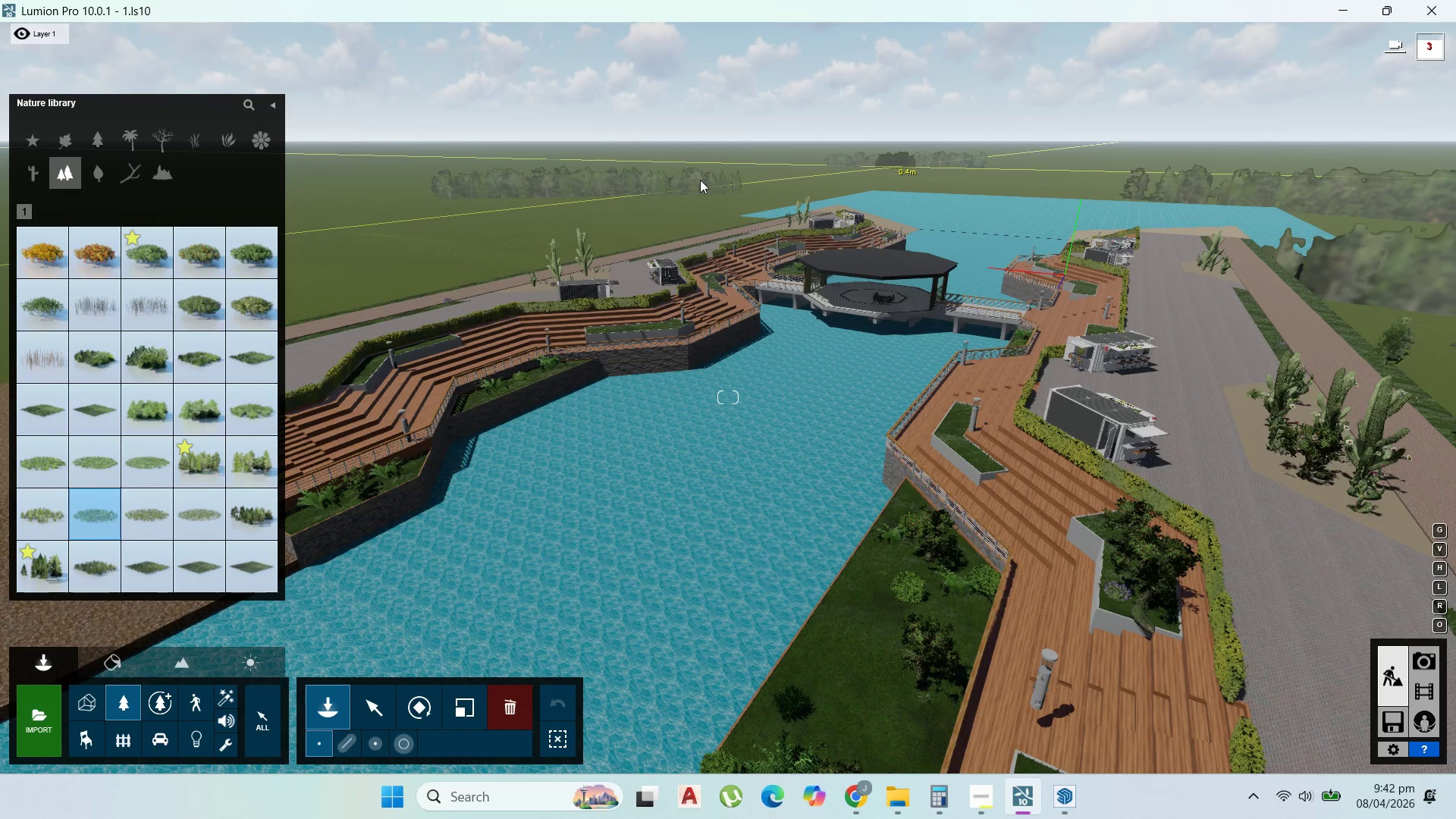 
left_click([700, 180])
 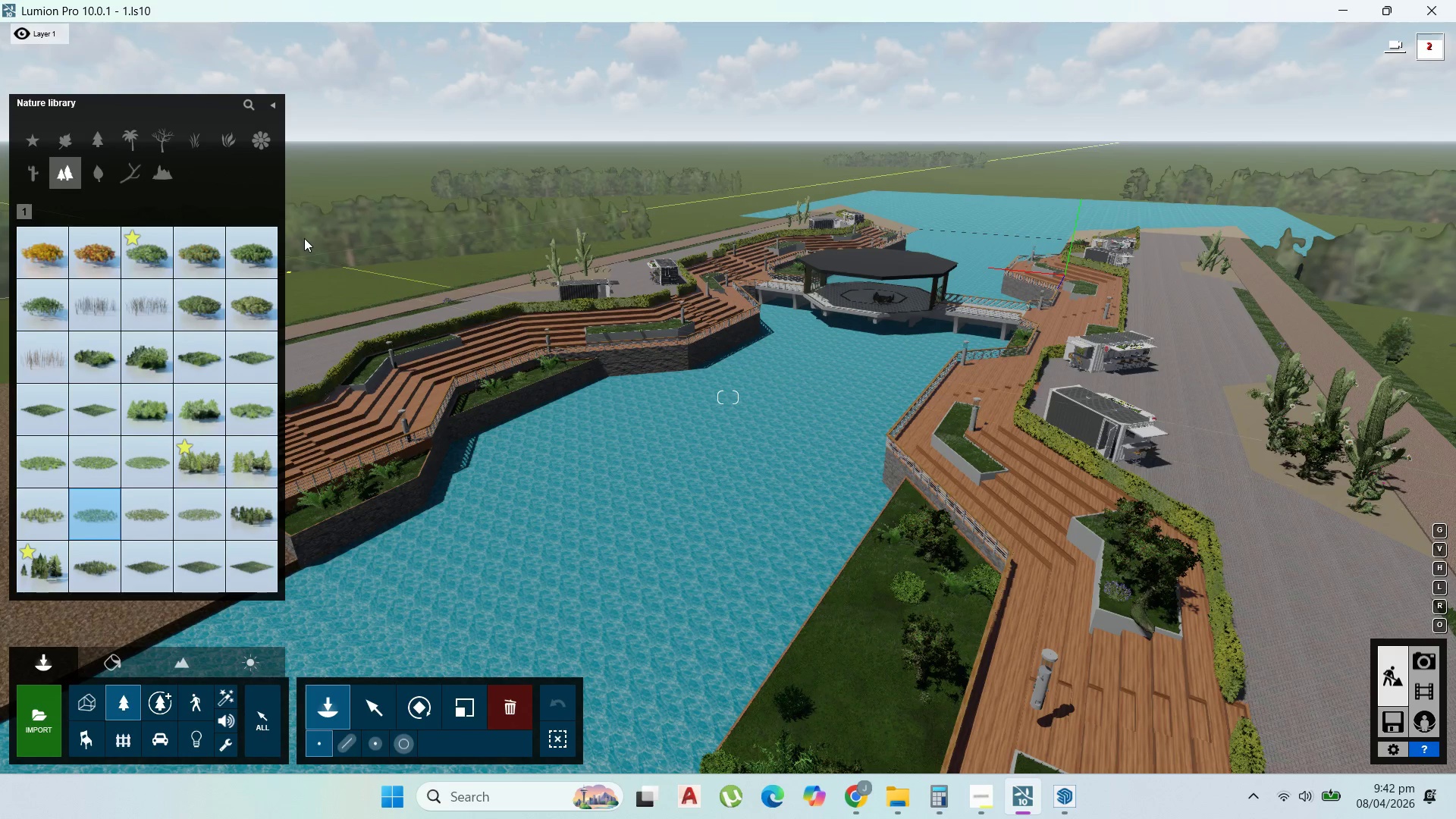 
left_click([301, 236])
 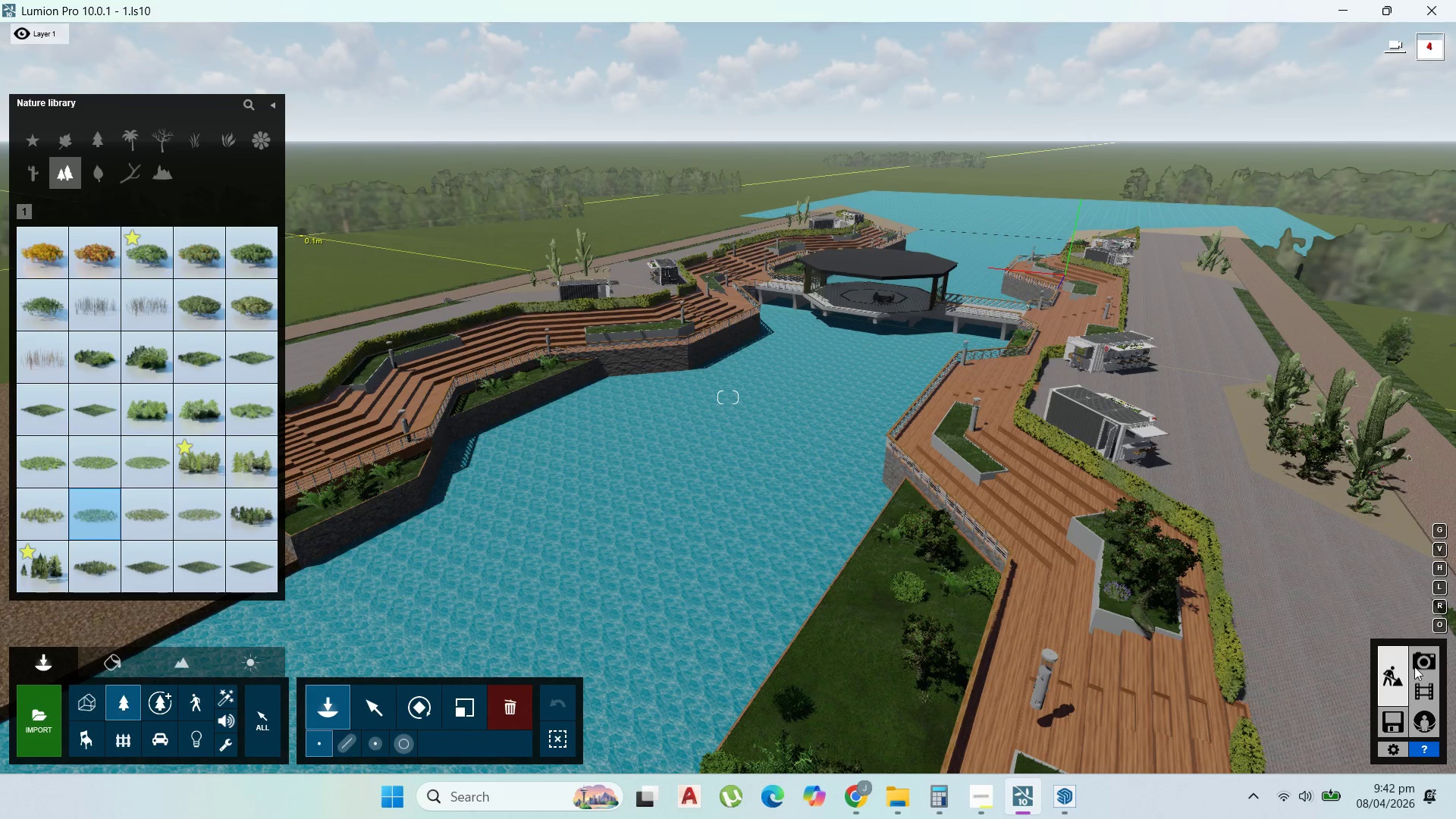 
double_click([1423, 664])
 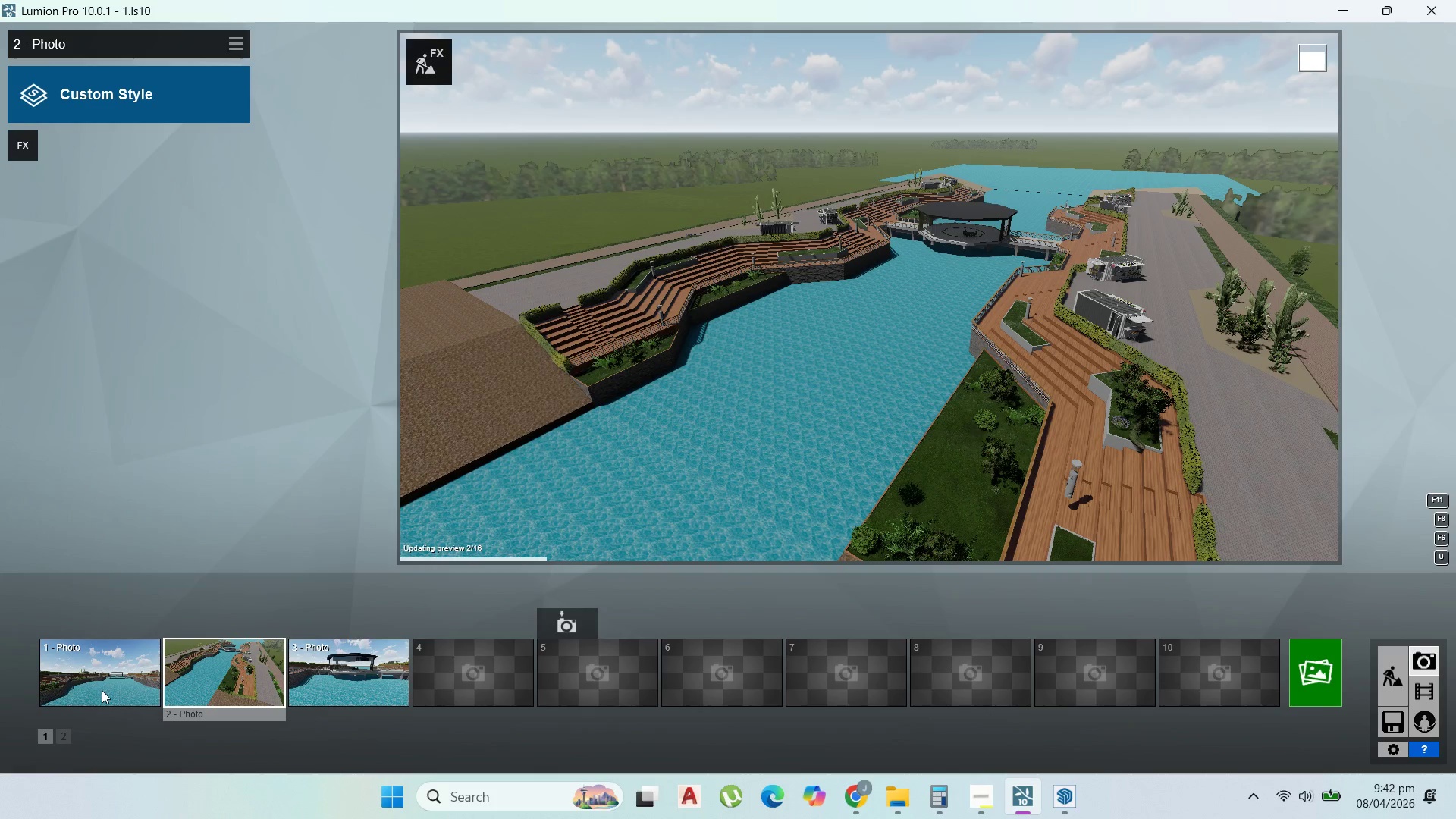 
double_click([102, 690])
 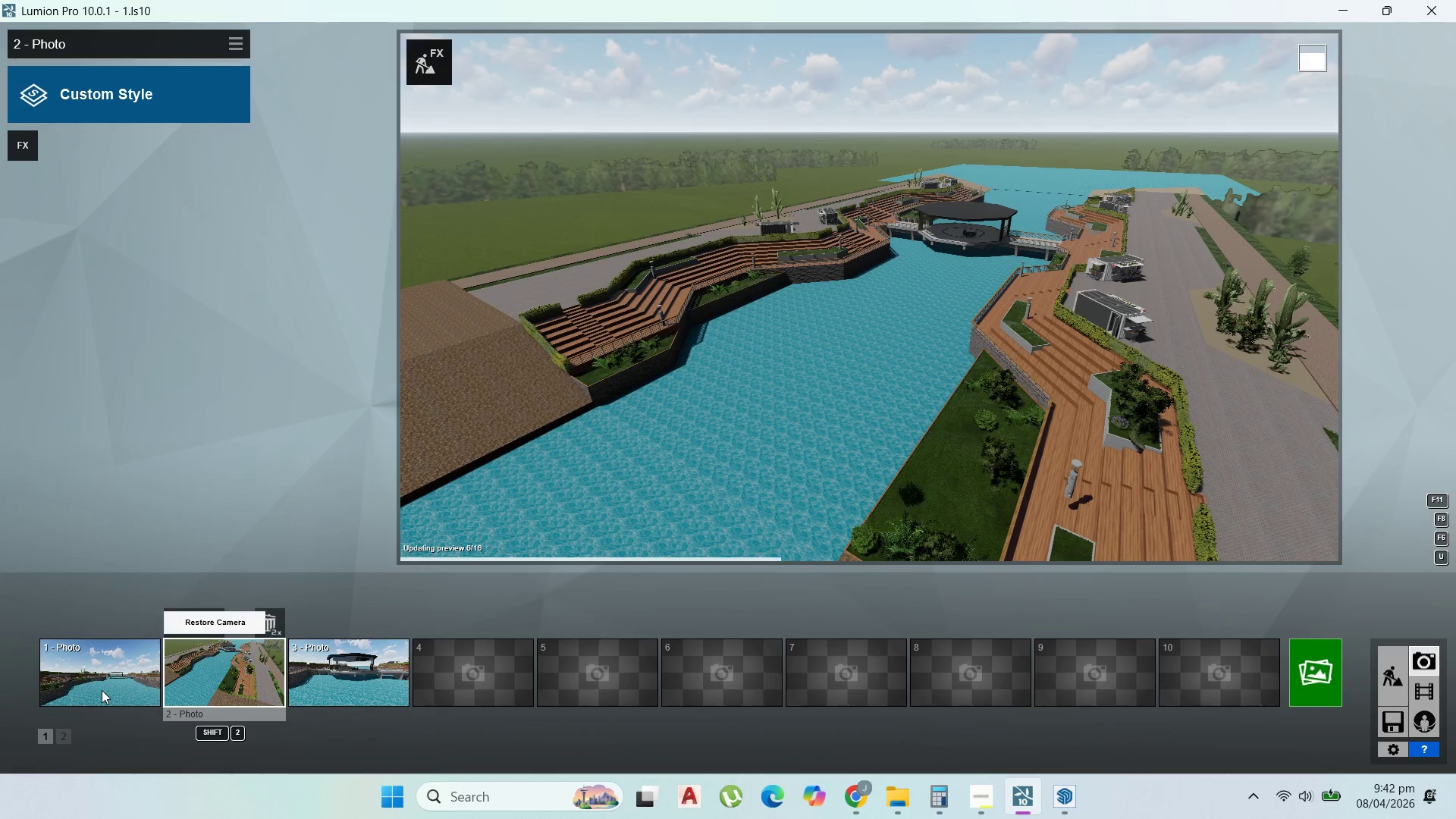 
left_click([102, 690])
 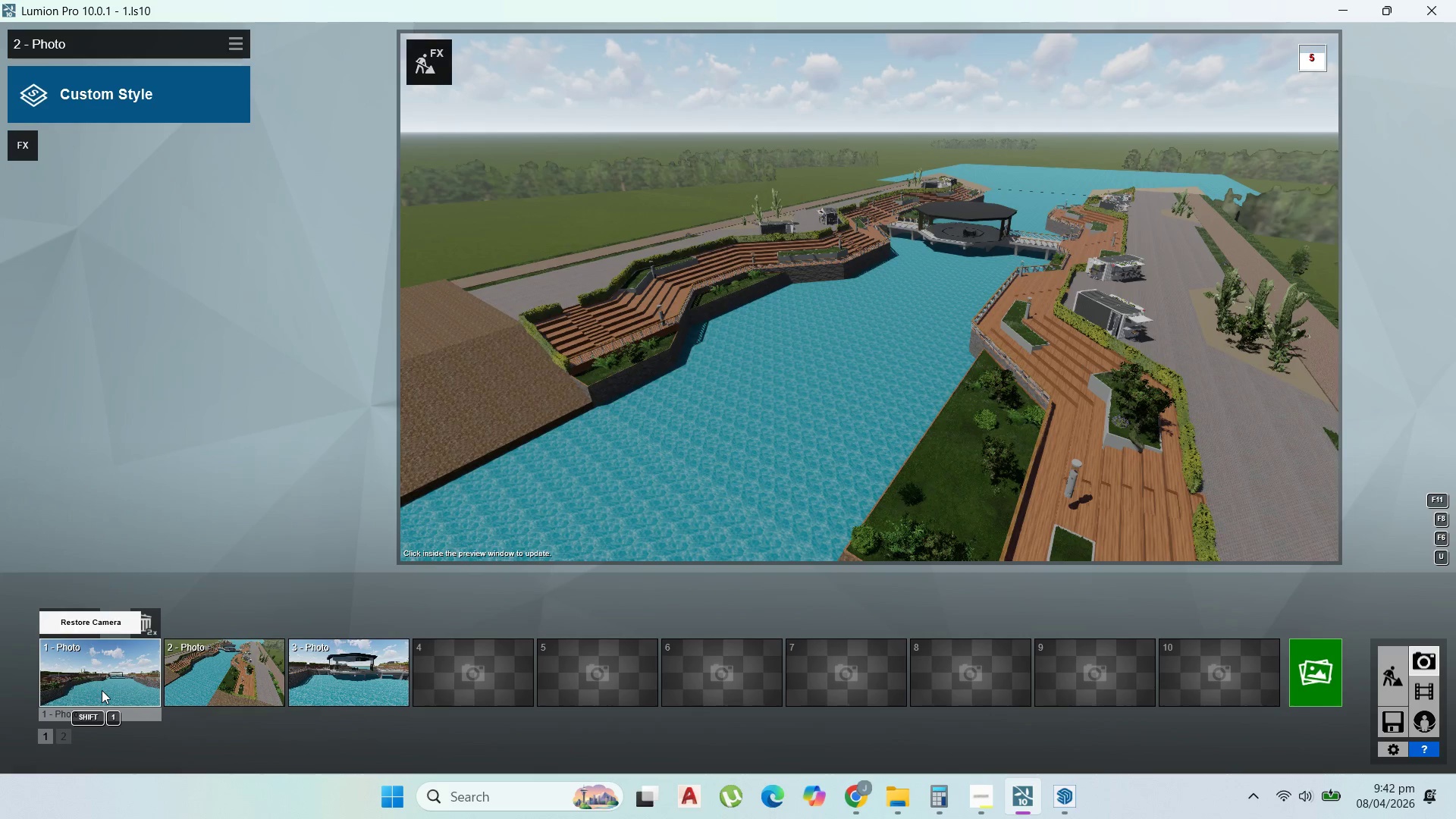 
double_click([102, 690])
 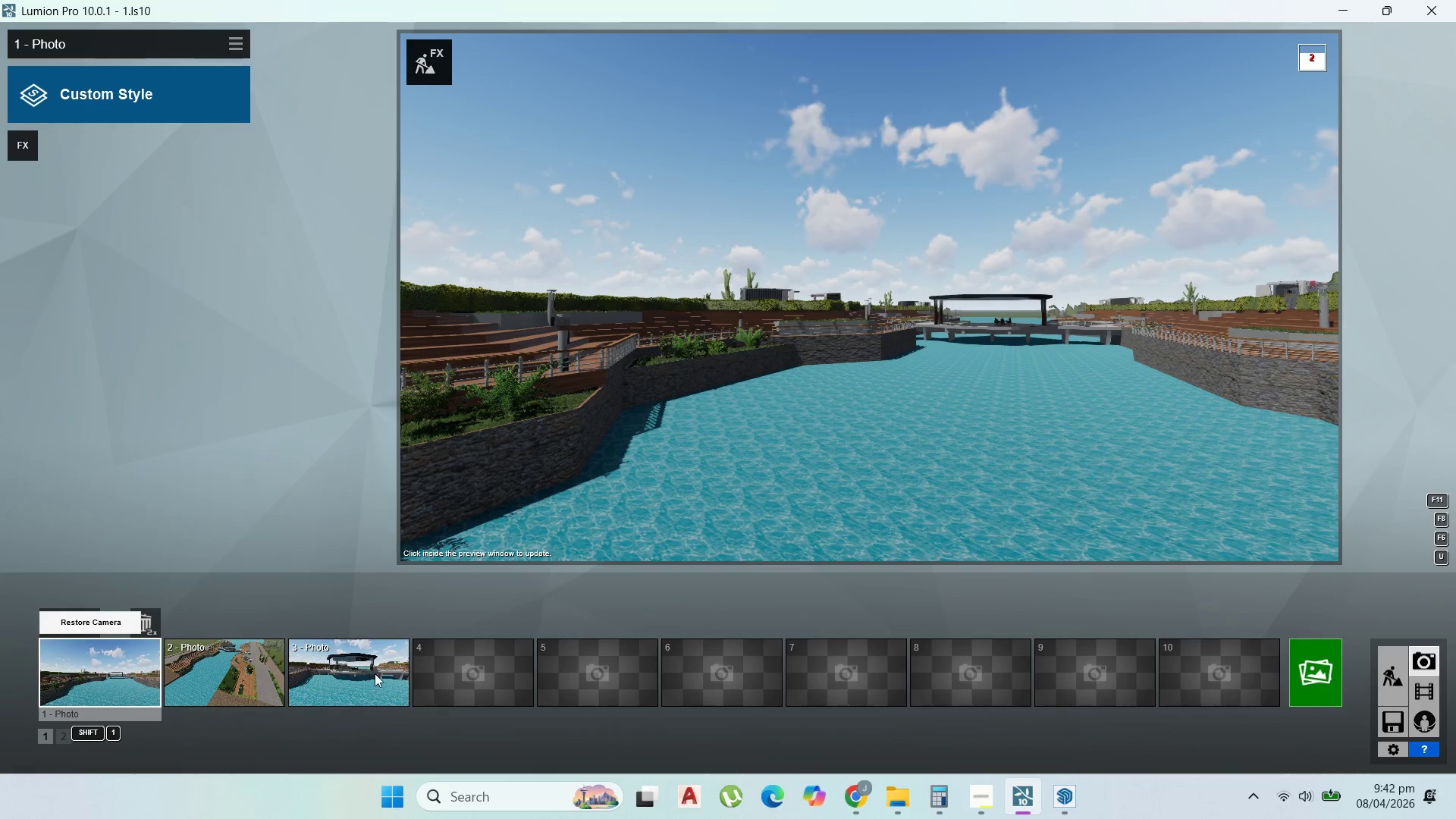 
double_click([375, 673])
 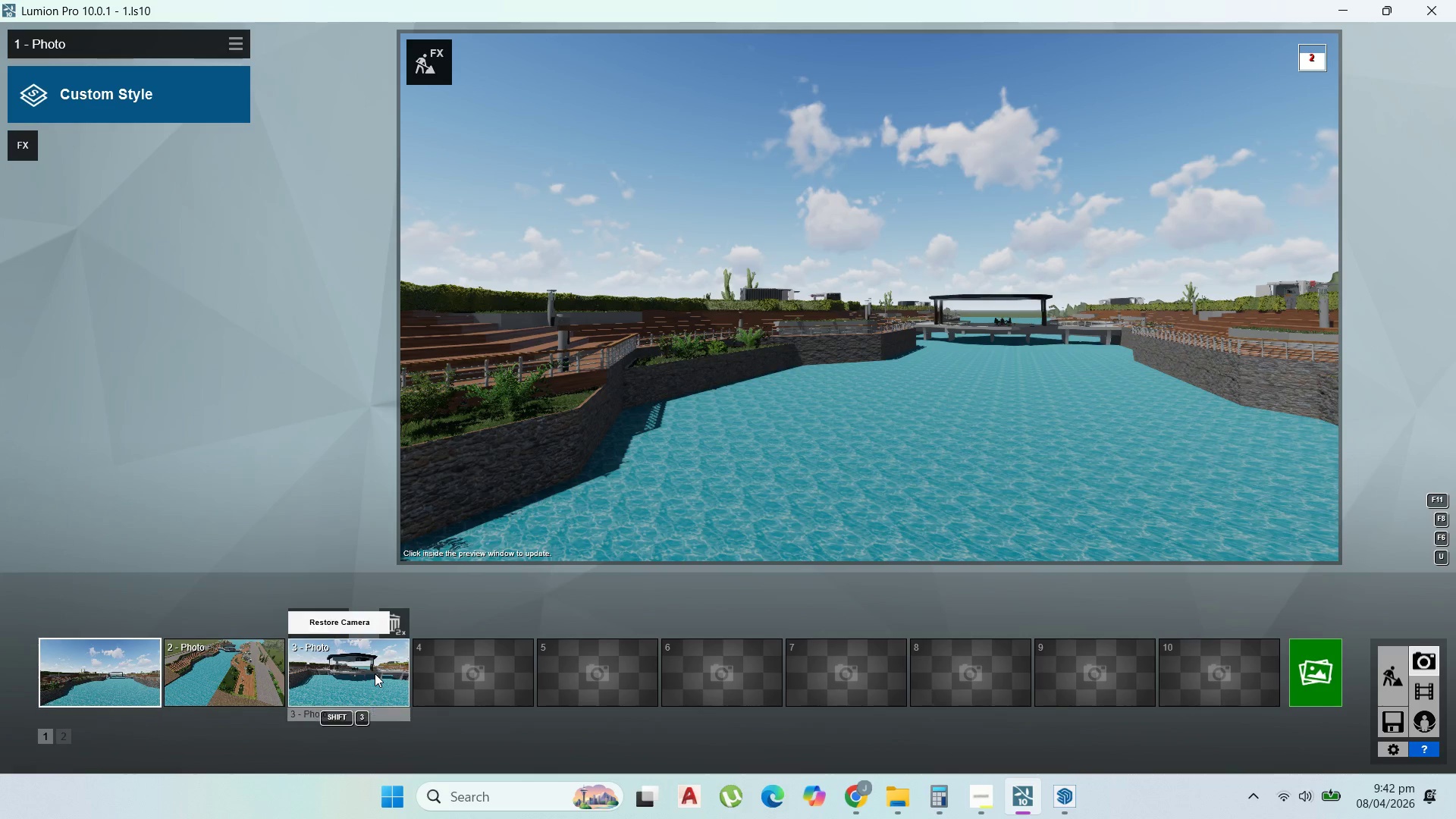 
triple_click([375, 673])
 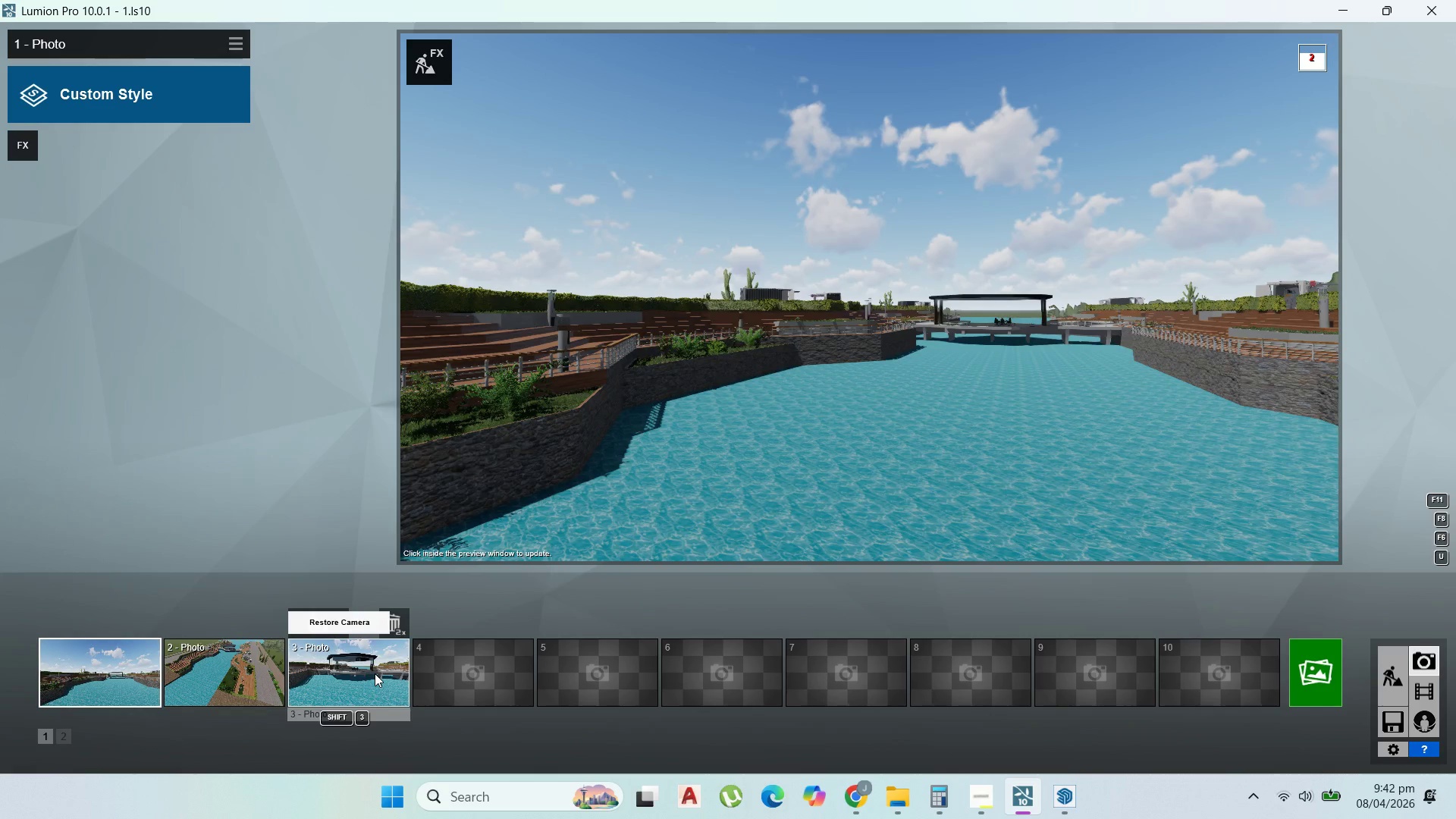 
triple_click([375, 673])
 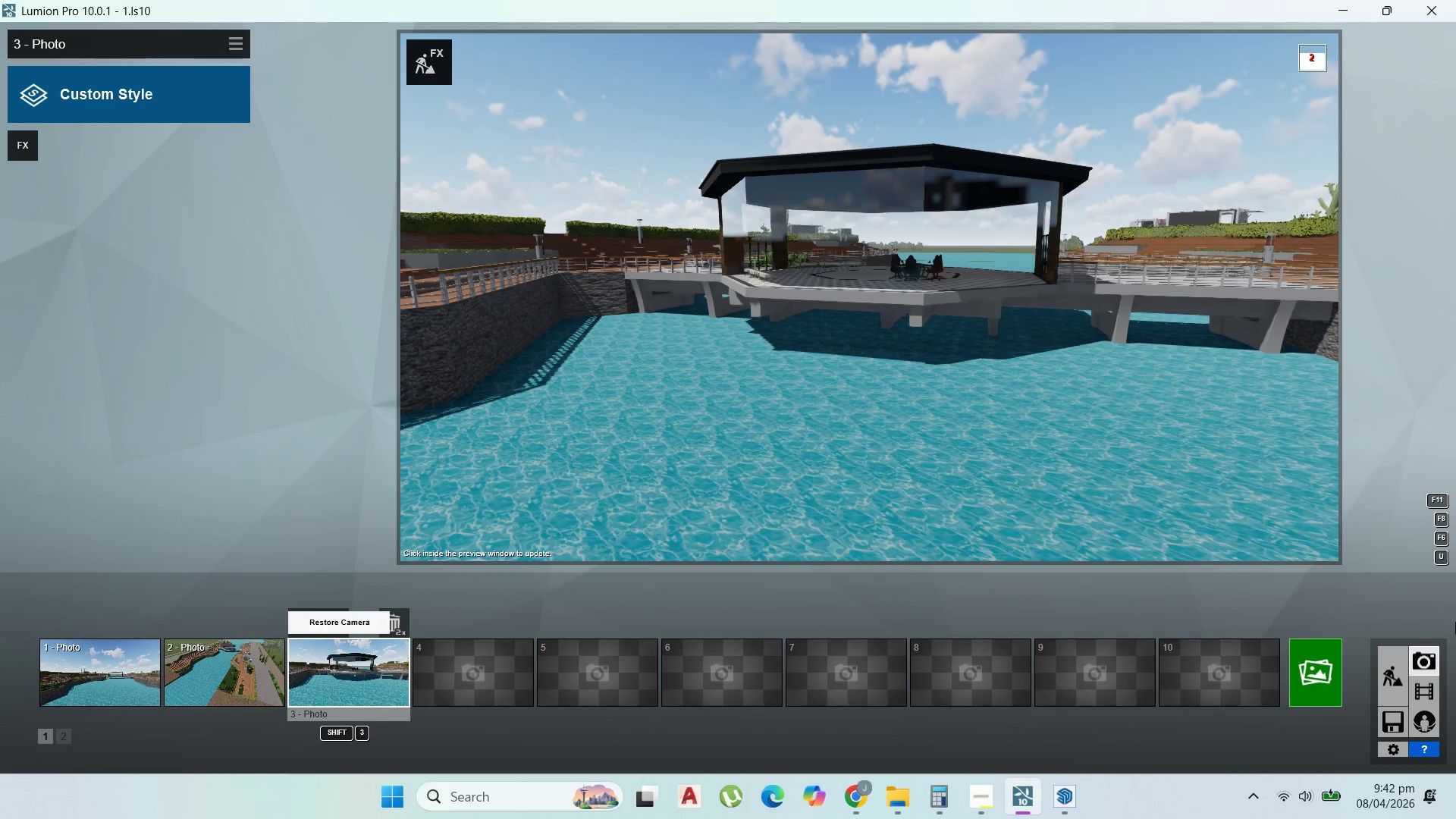 
left_click([1385, 682])
 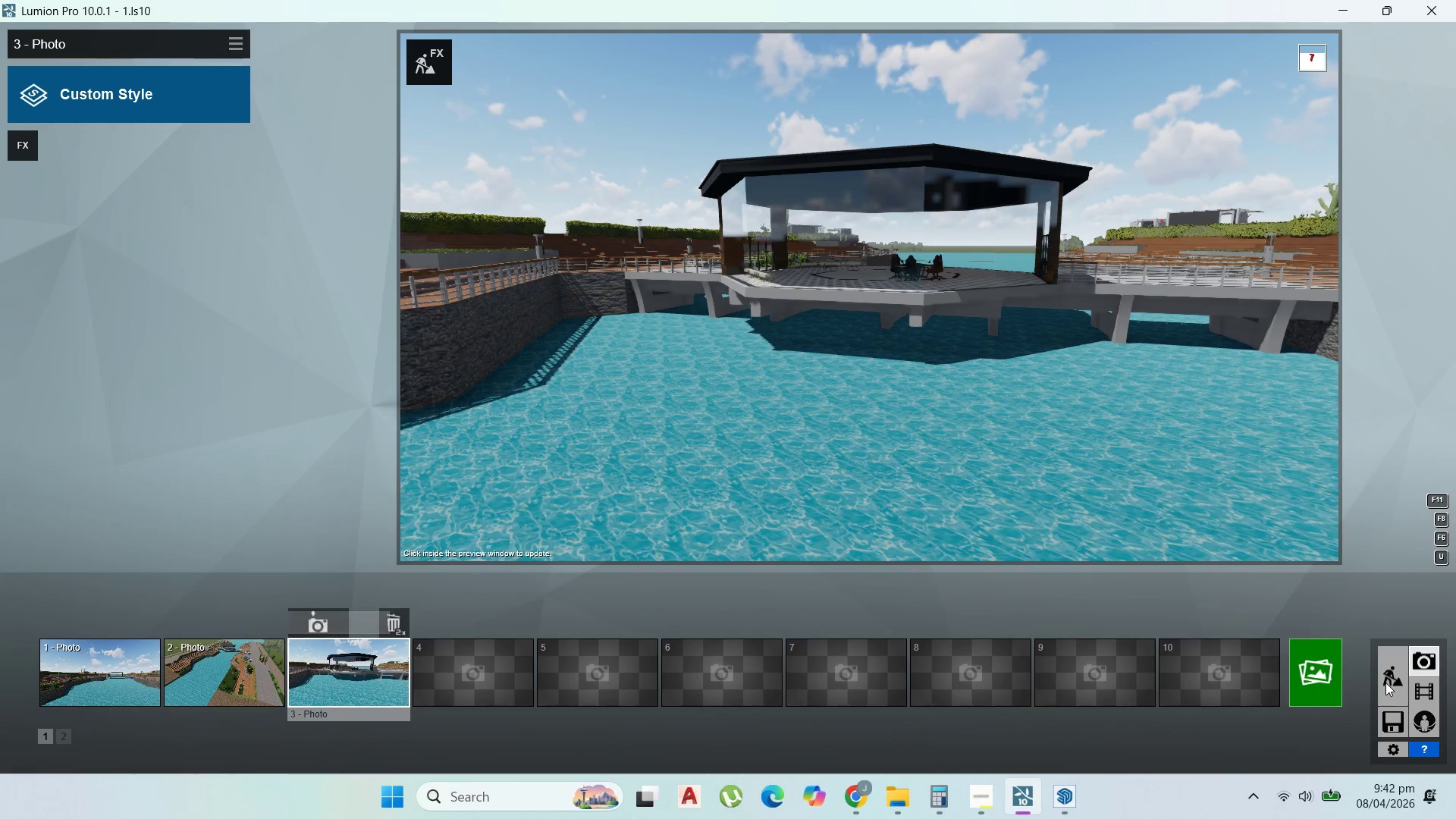 
left_click([1385, 682])
 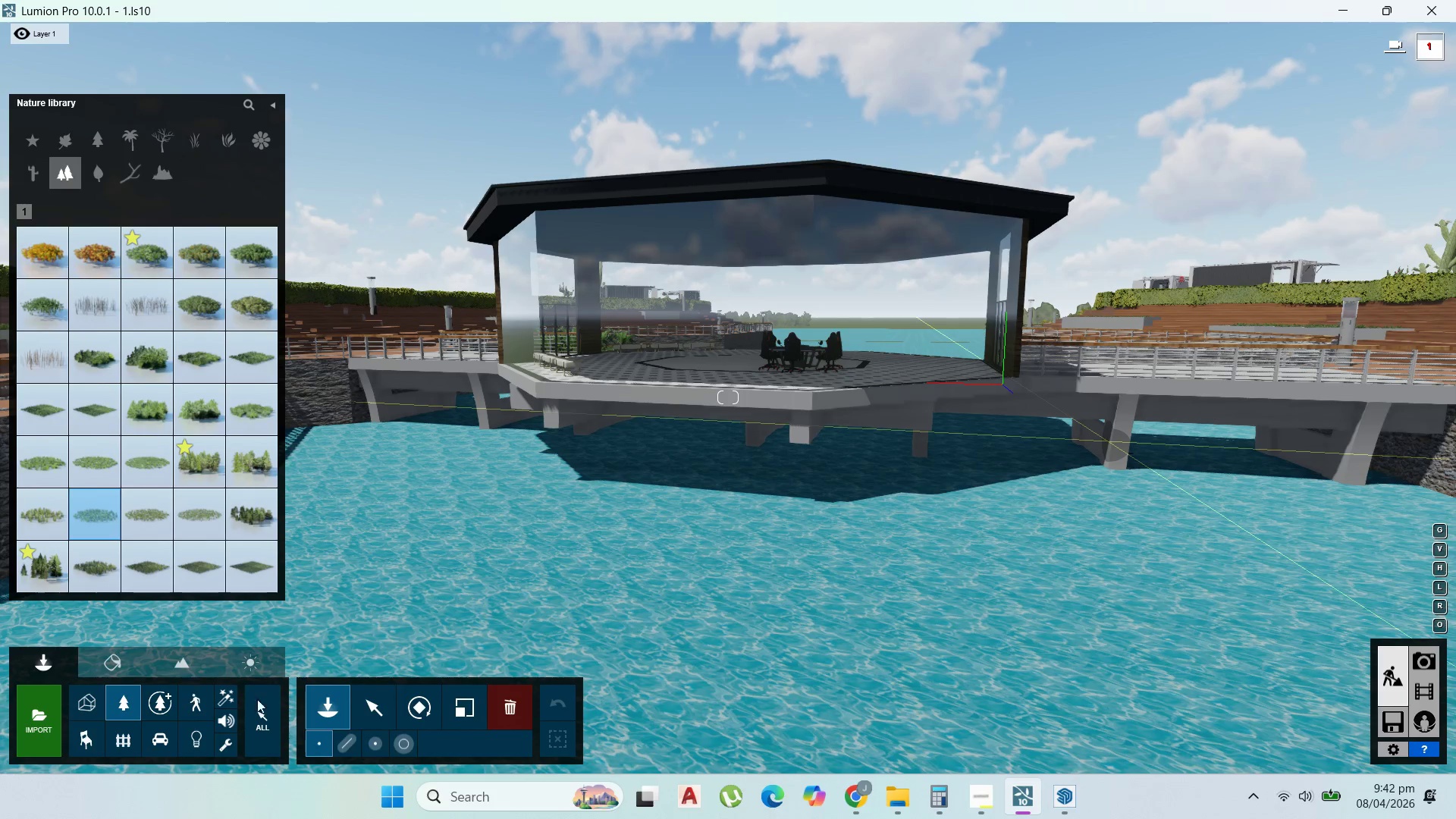 
double_click([194, 739])
 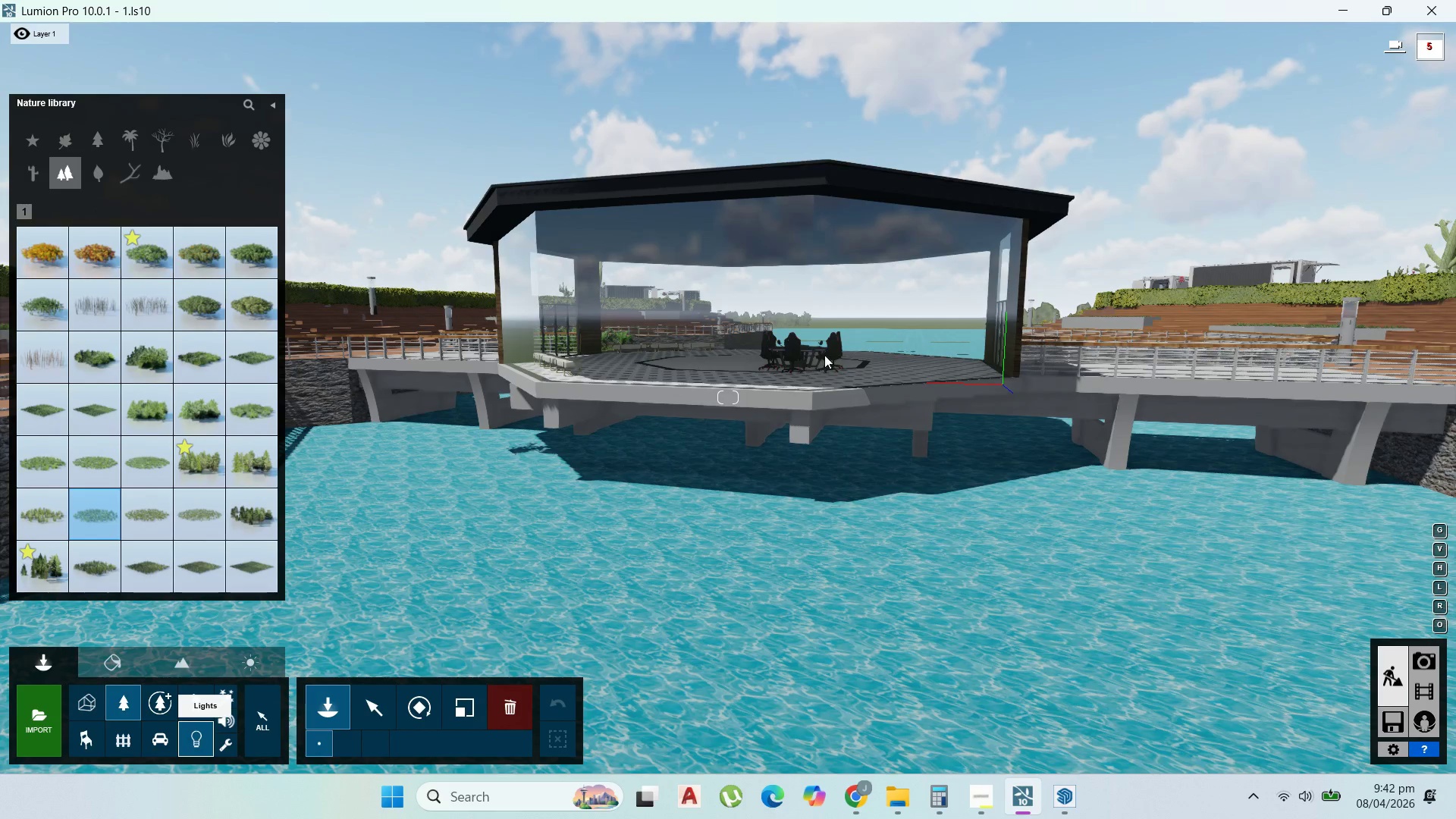 
scroll: coordinate [877, 425], scroll_direction: up, amount: 13.0
 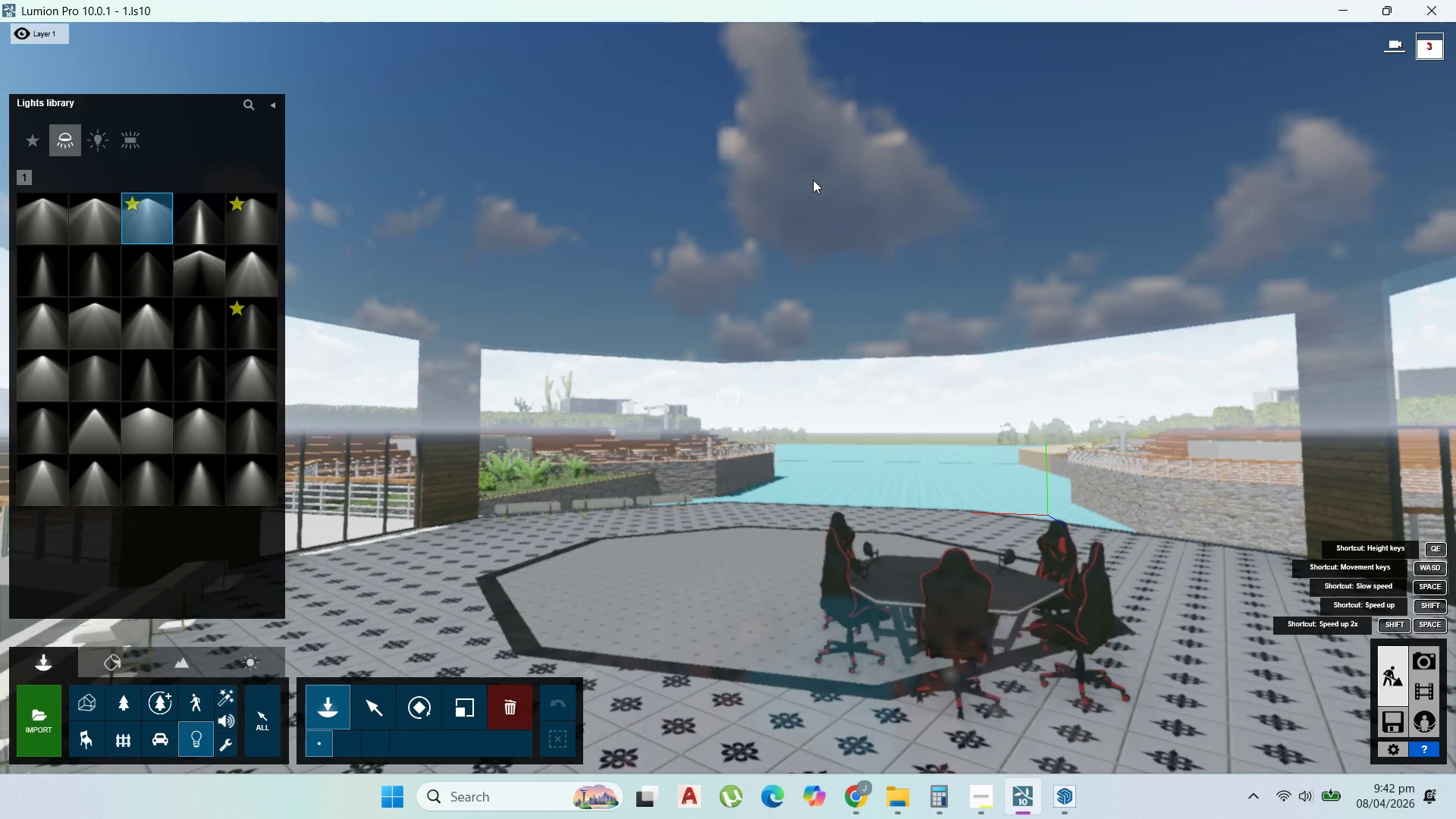 
wait(6.06)
 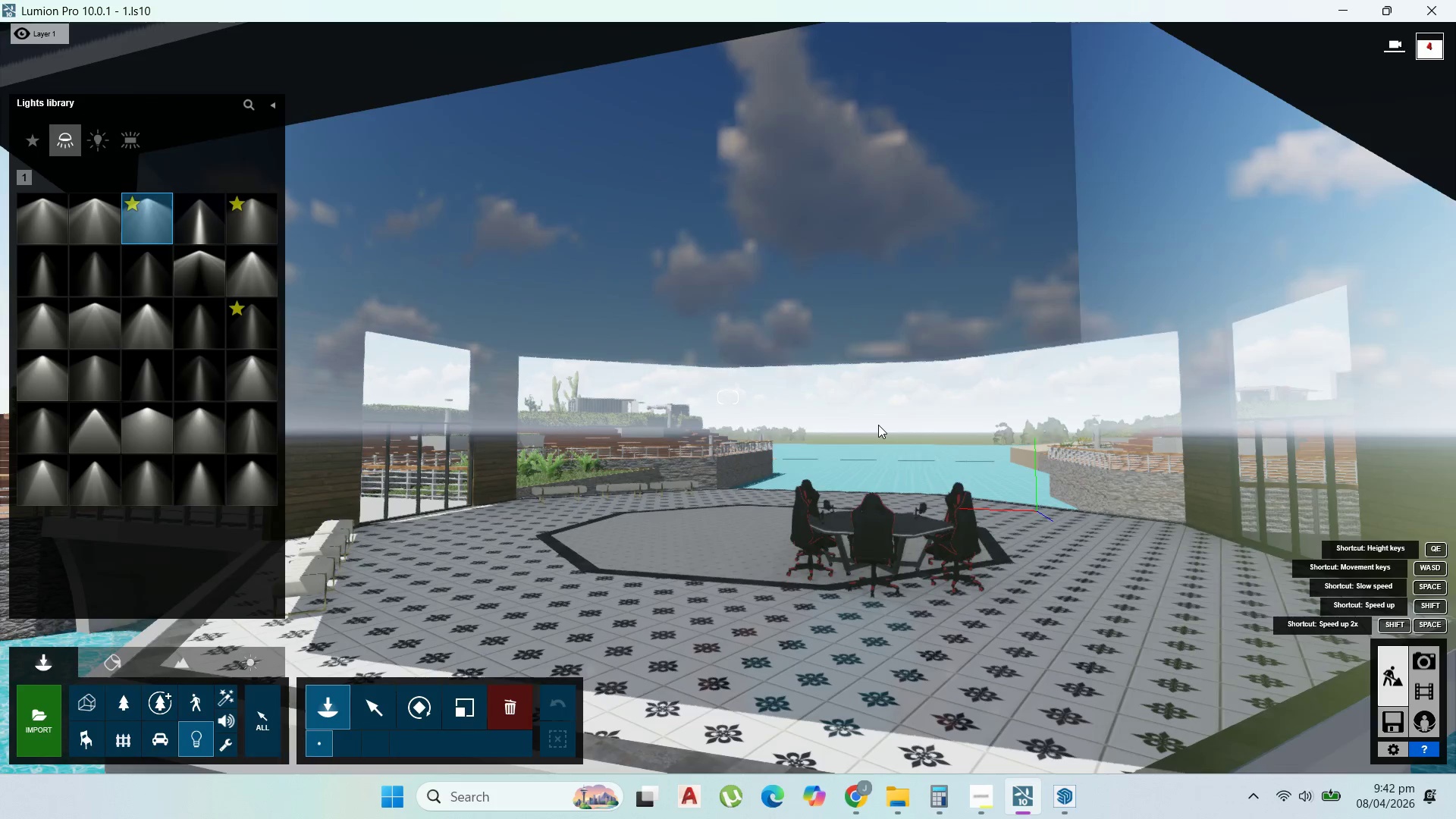 
scroll: coordinate [821, 221], scroll_direction: up, amount: 2.0
 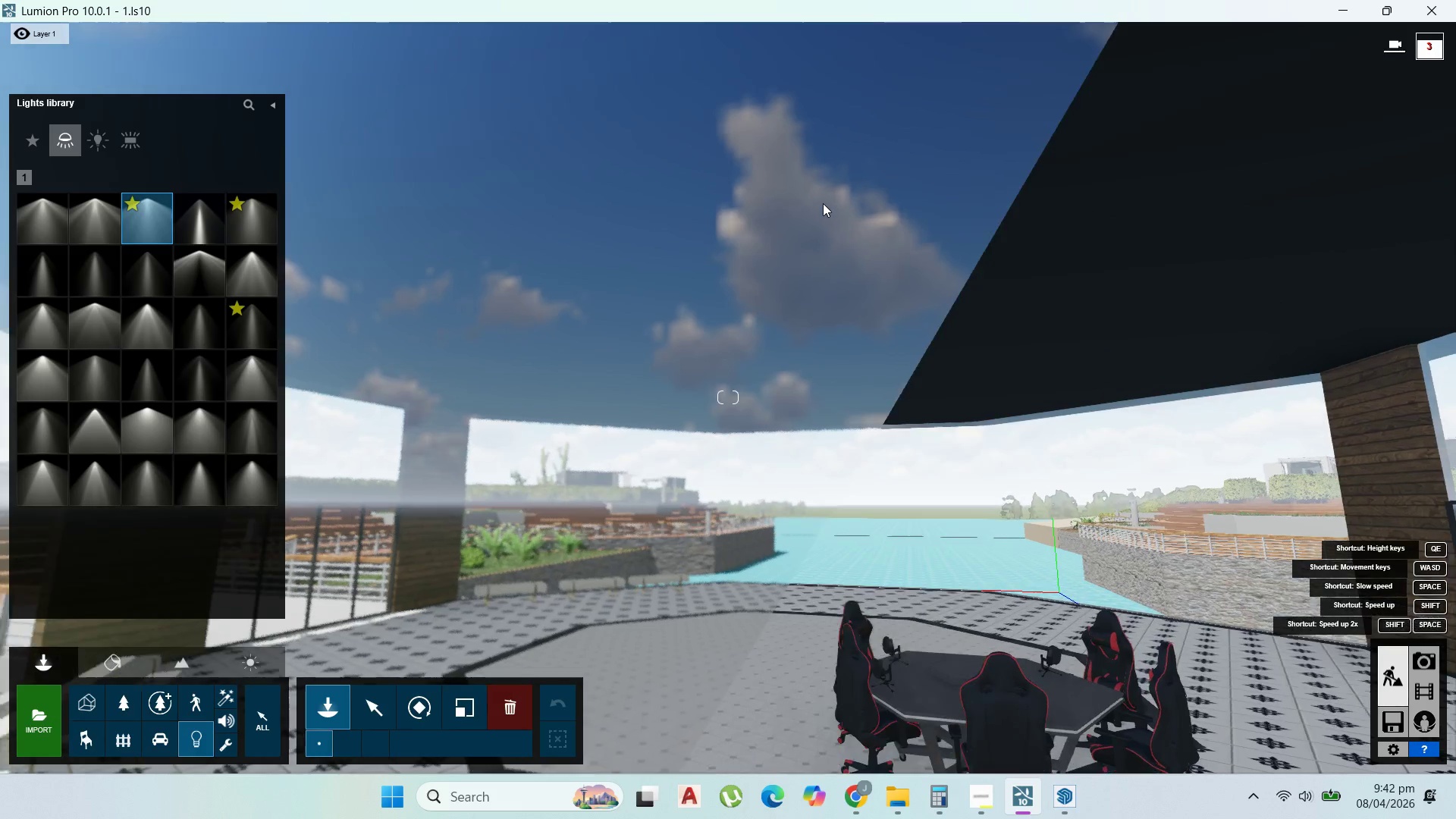 
left_click([1156, 356])
 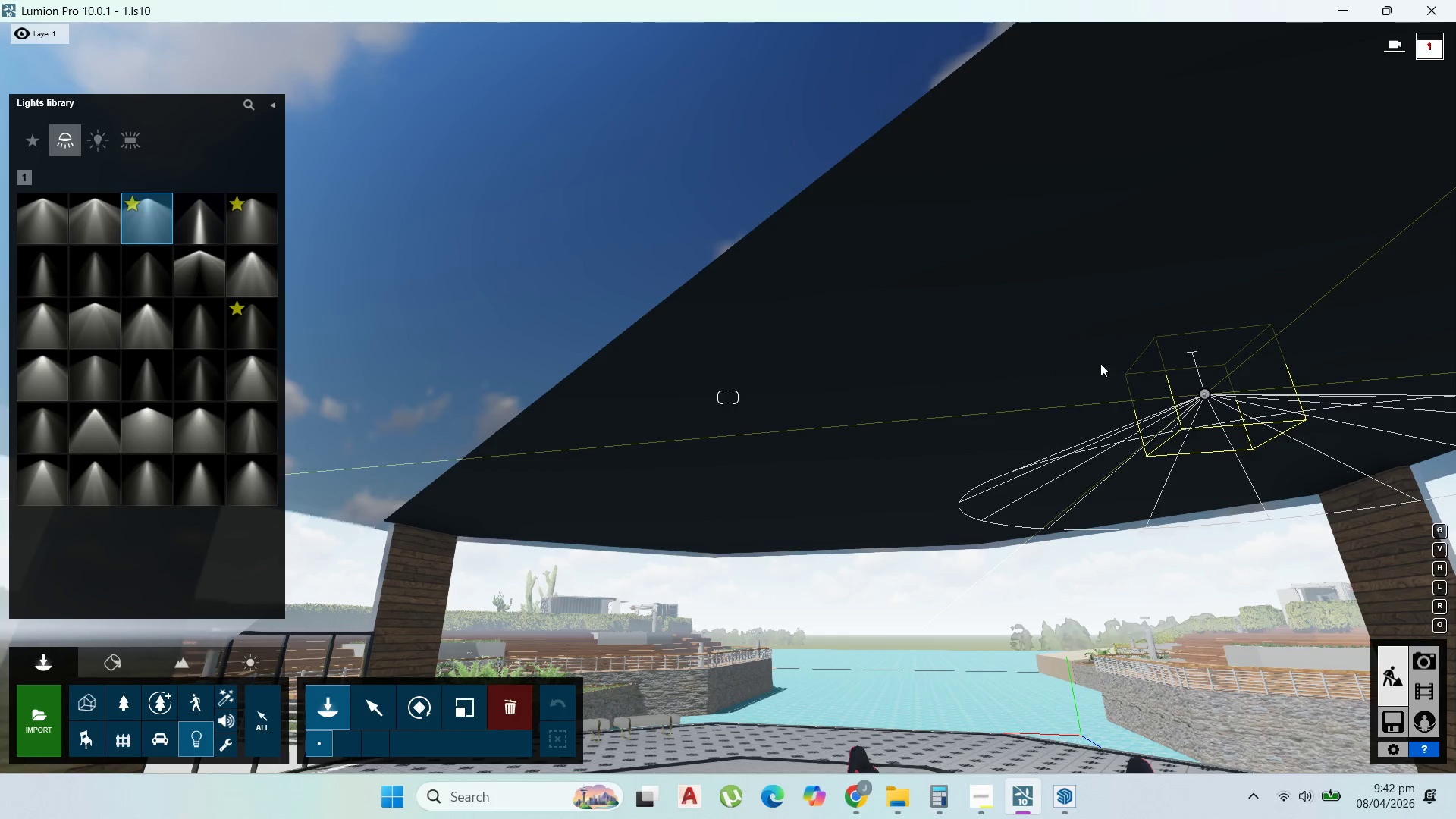 
wait(7.8)
 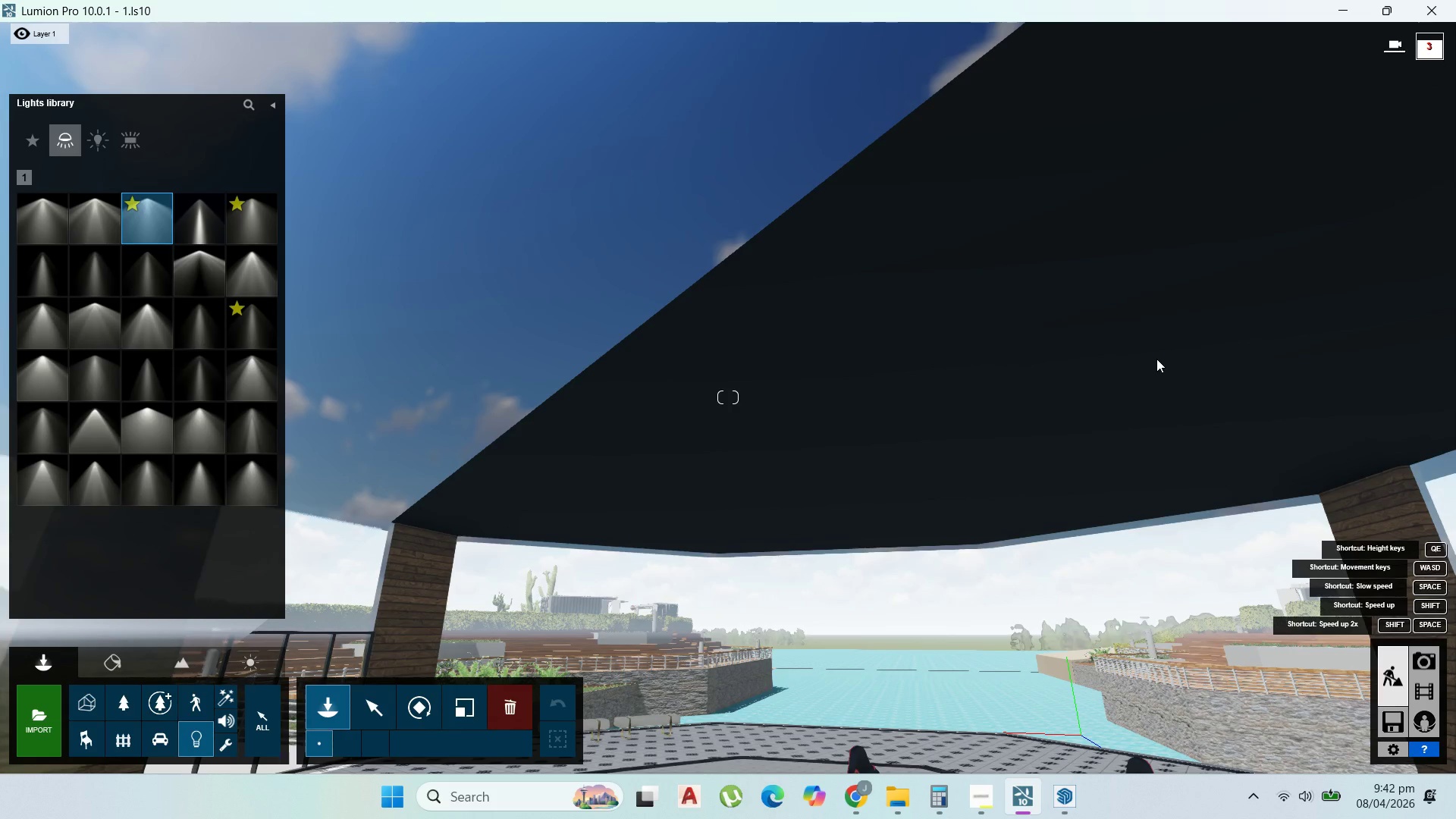 
left_click([1225, 381])
 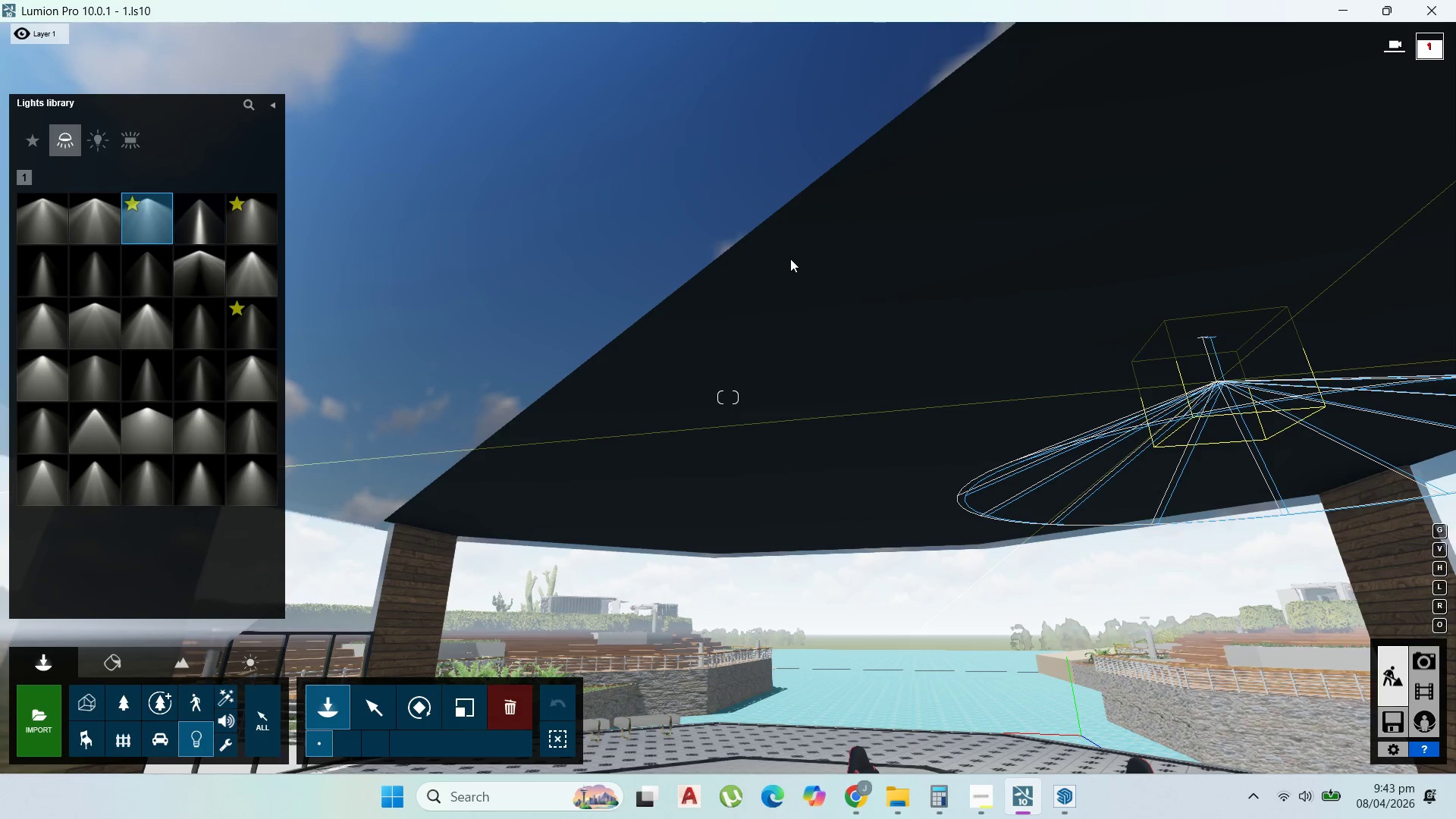 
left_click([790, 258])
 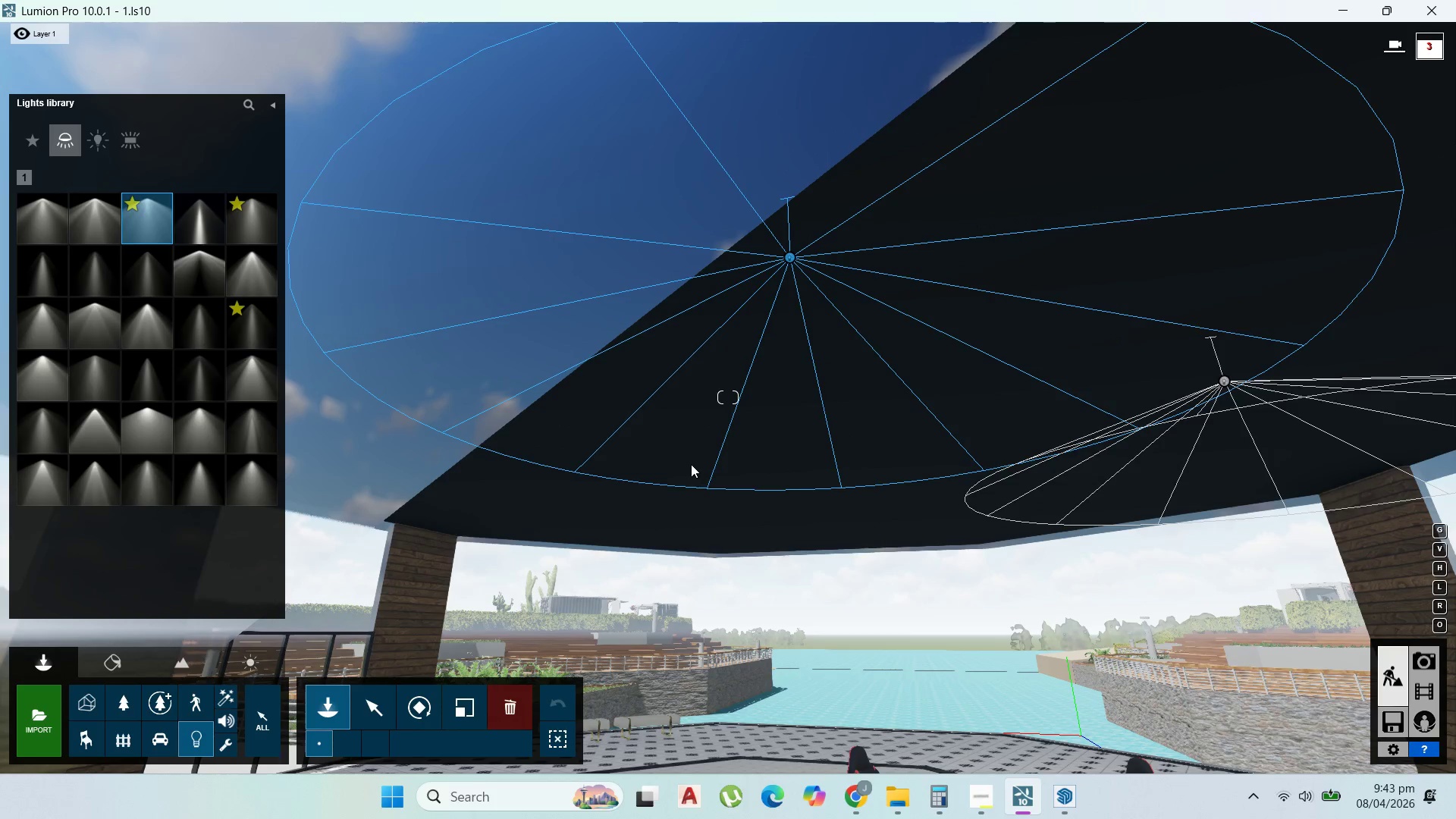 
left_click([689, 469])
 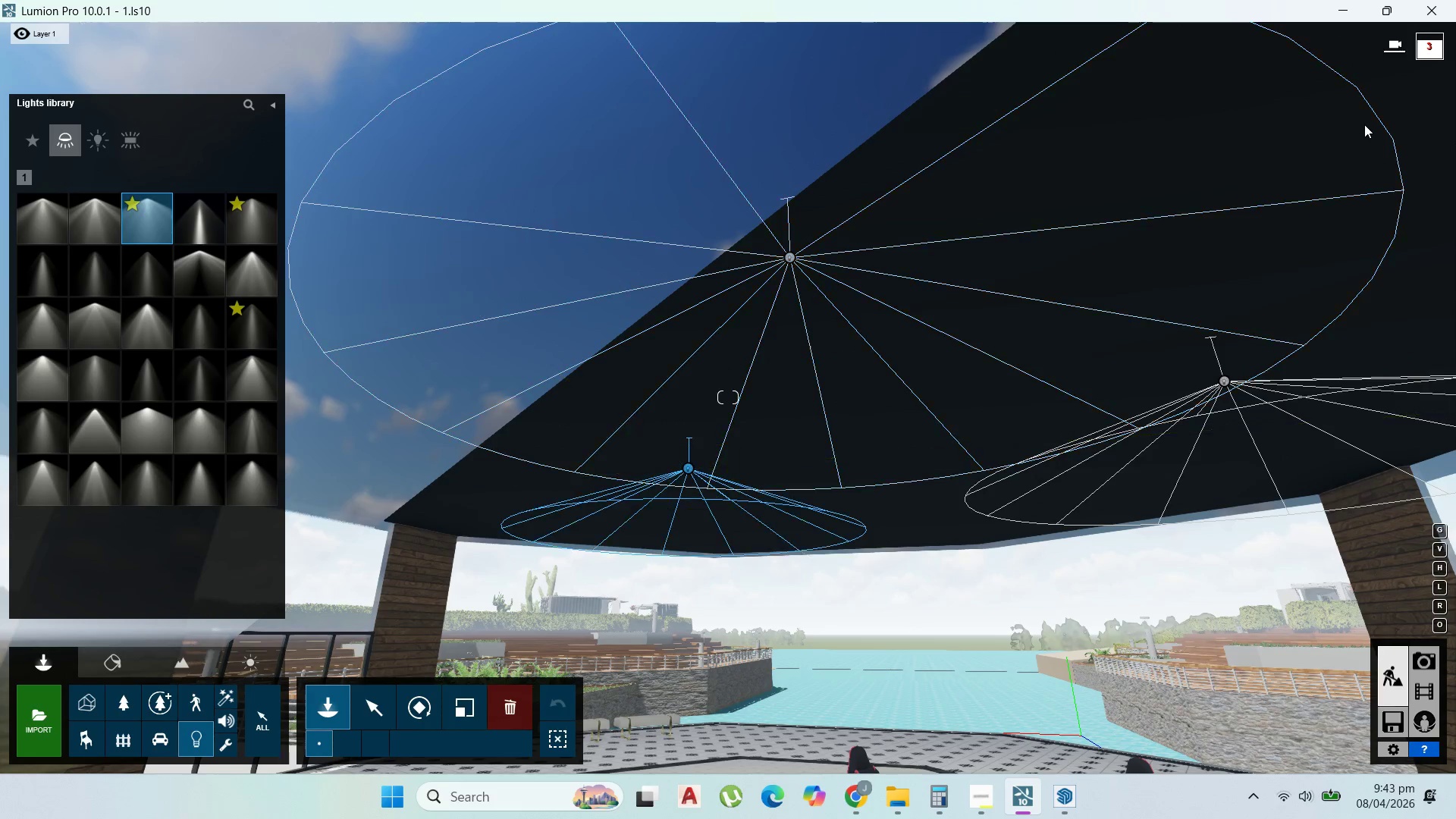 
left_click([1364, 124])
 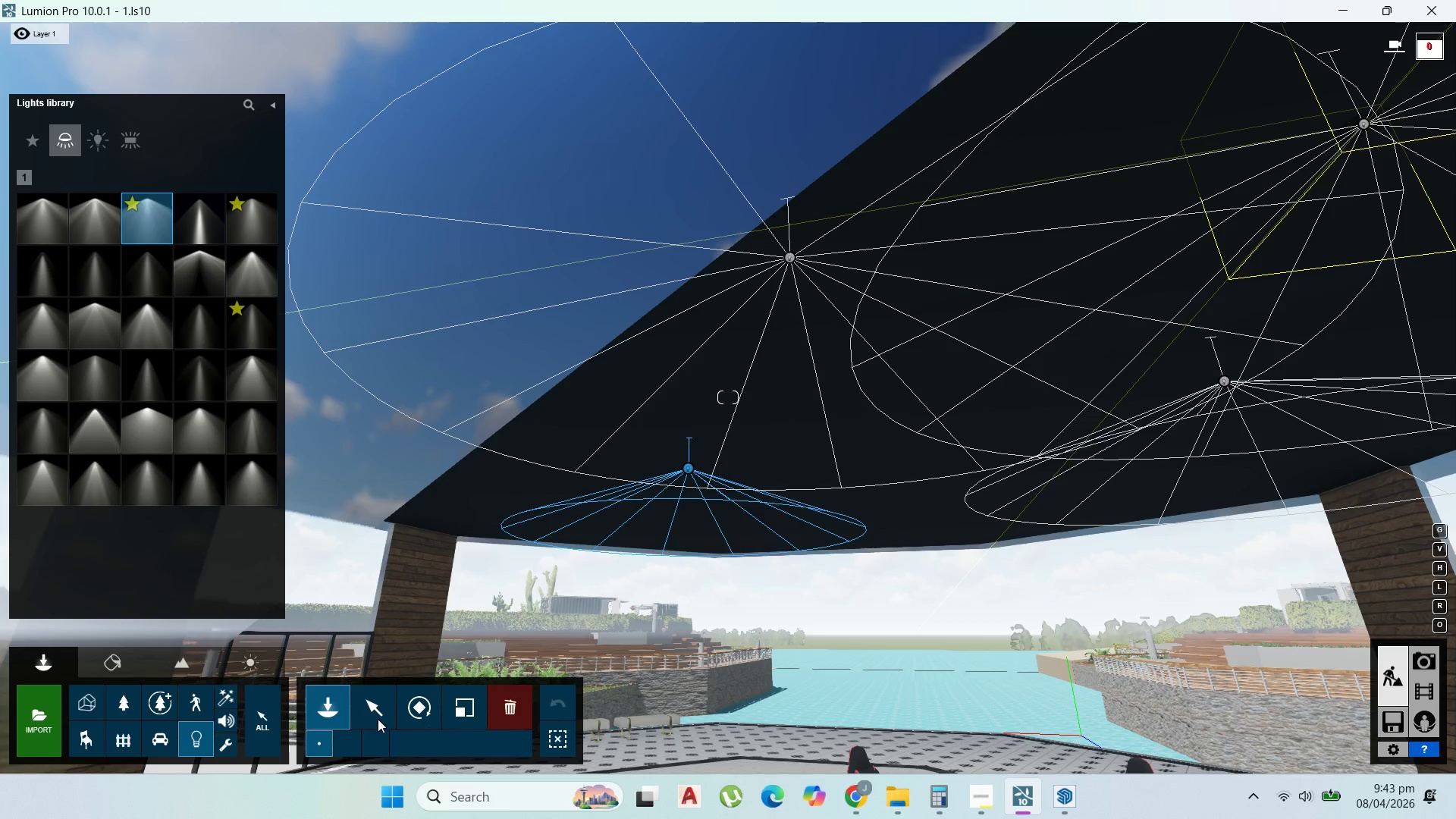 
double_click([378, 710])
 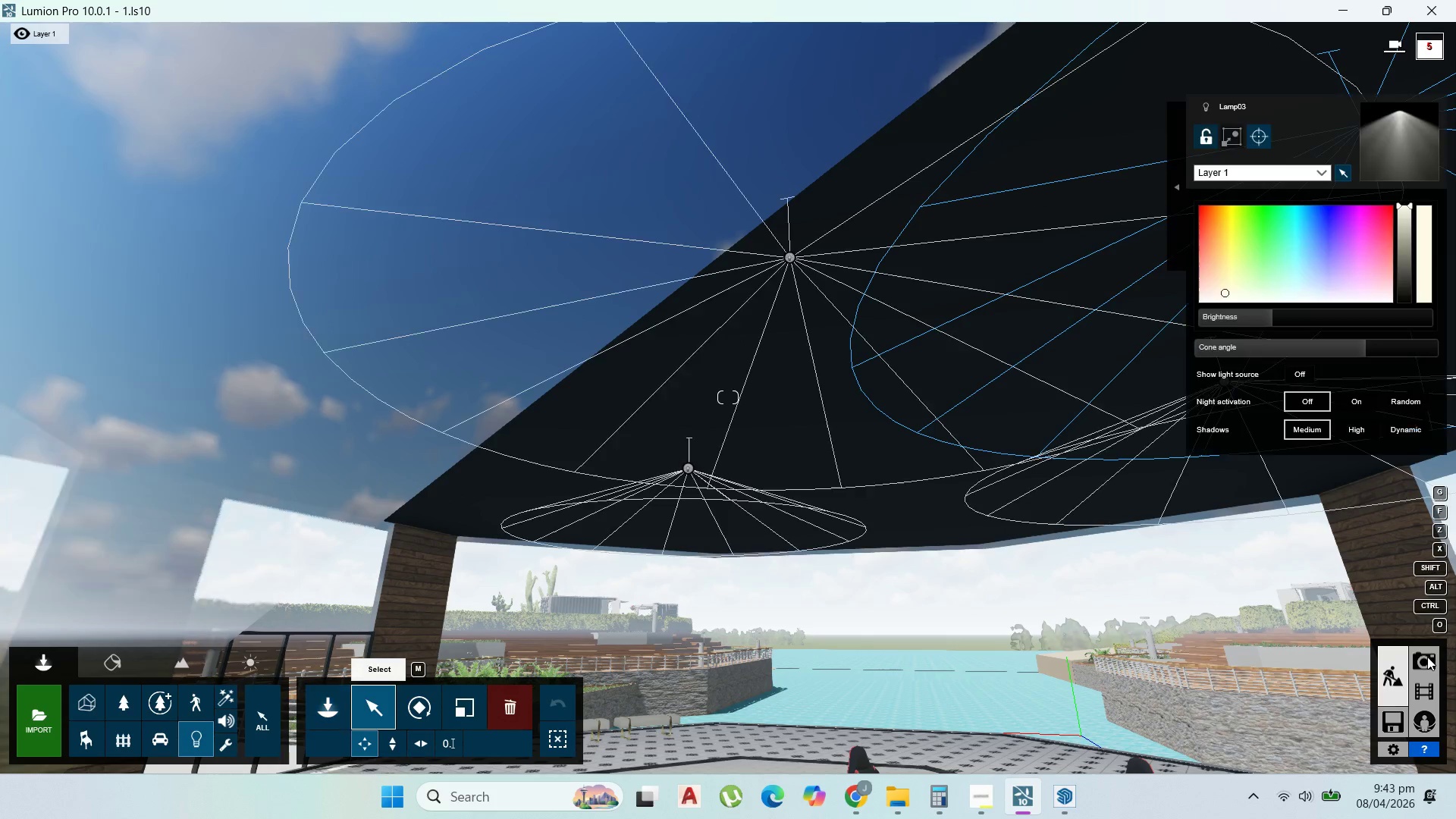 
double_click([1427, 657])
 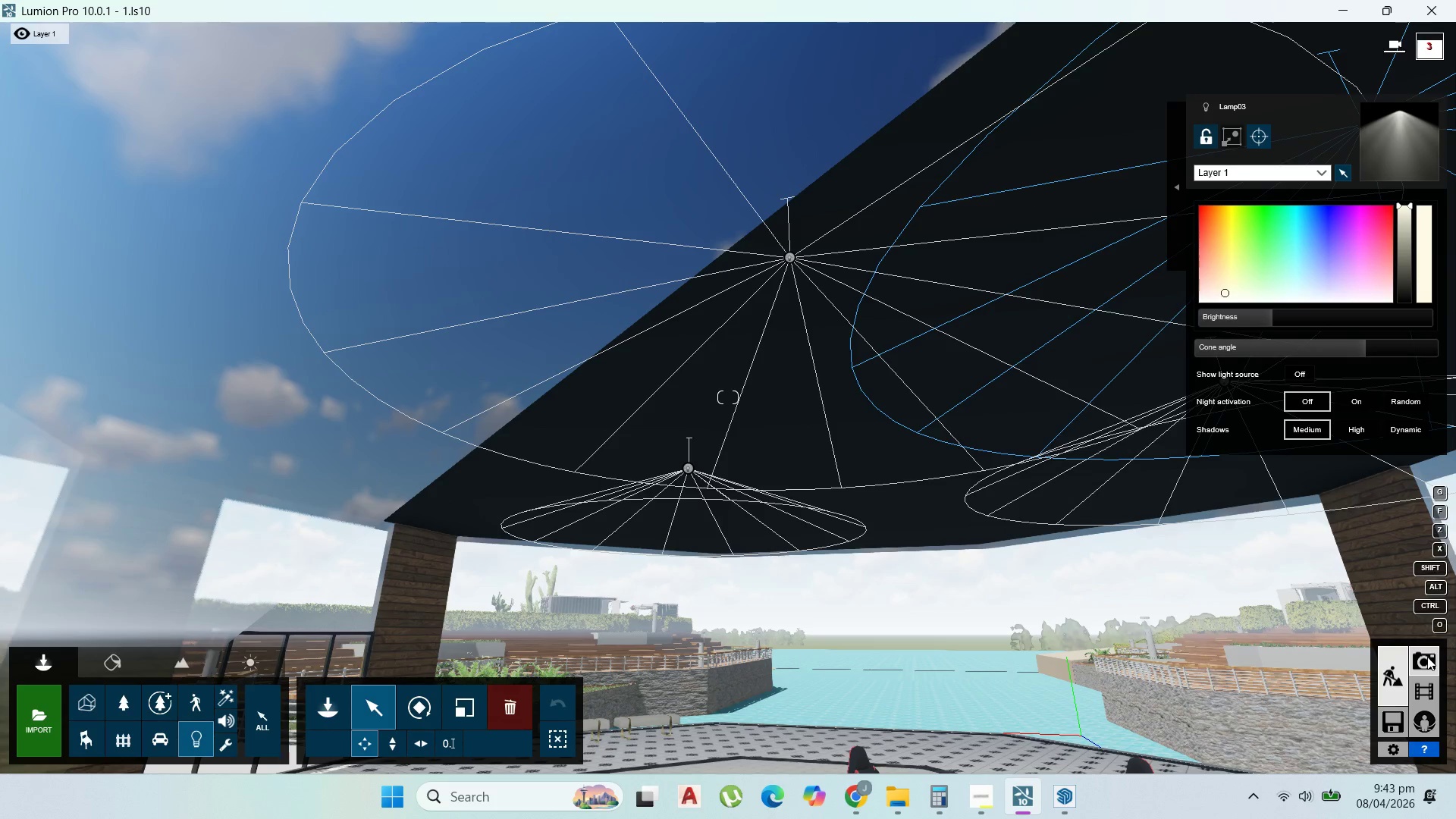 
left_click([1427, 657])
 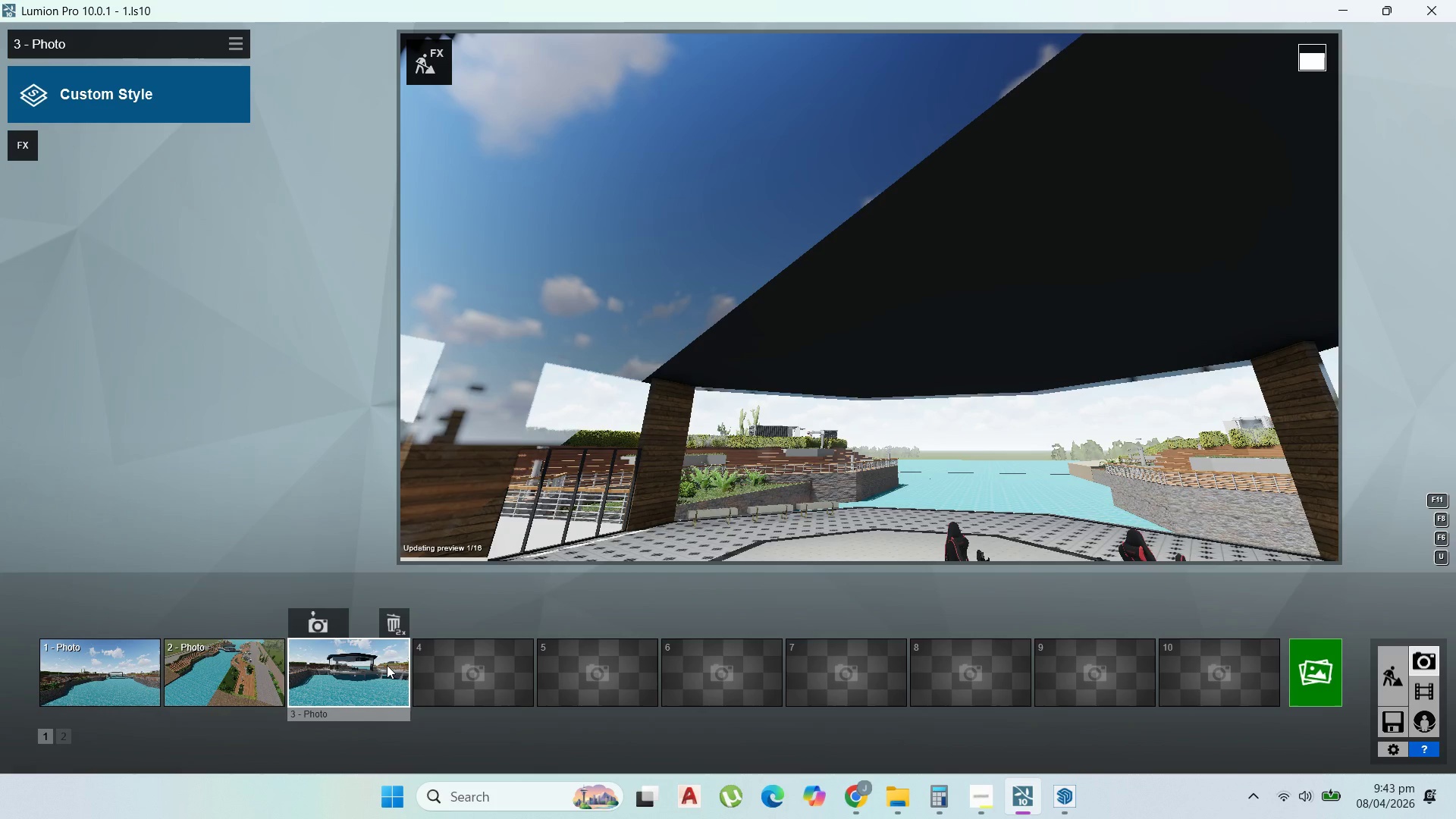 
double_click([387, 665])
 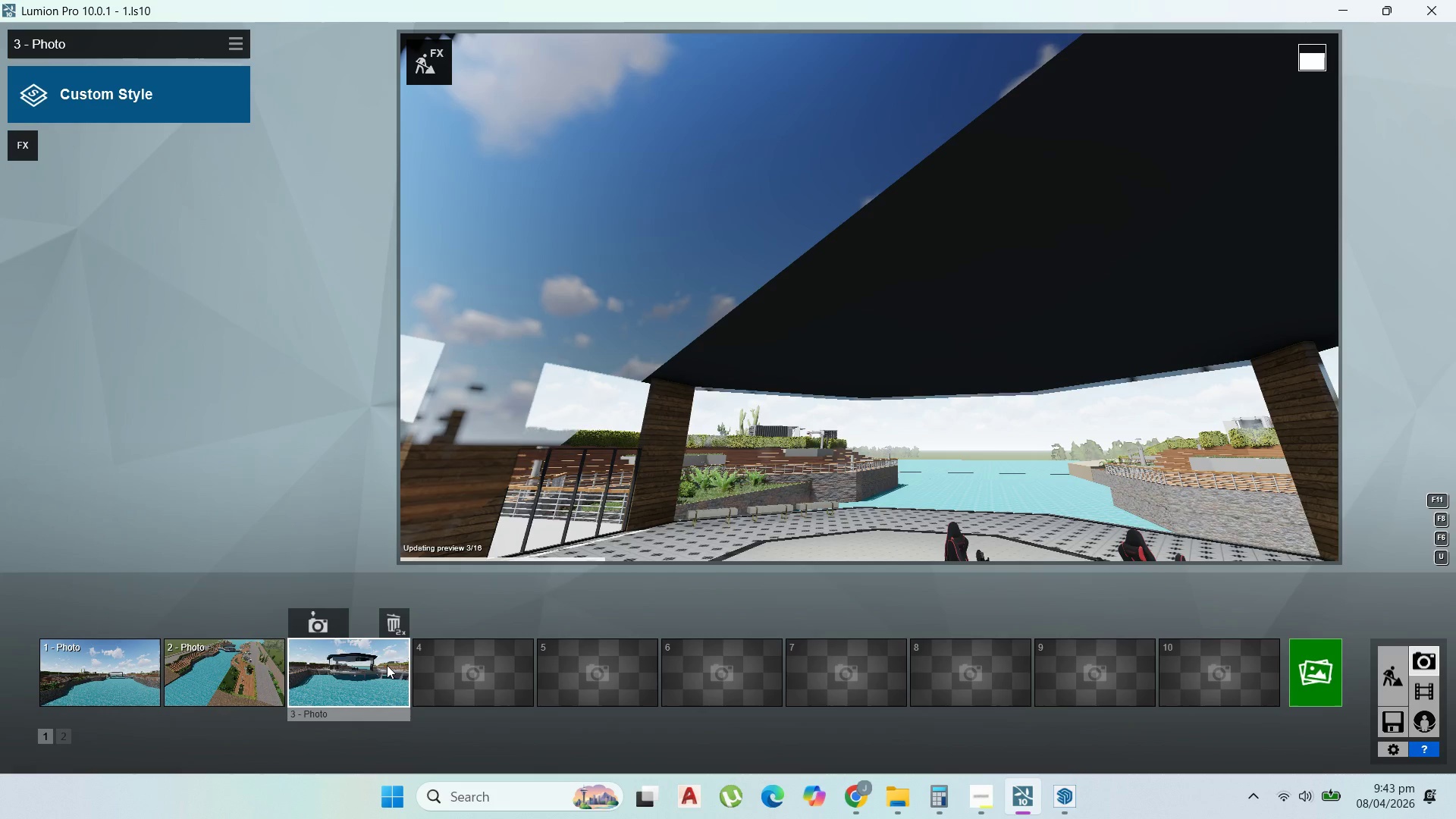 
left_click([387, 665])
 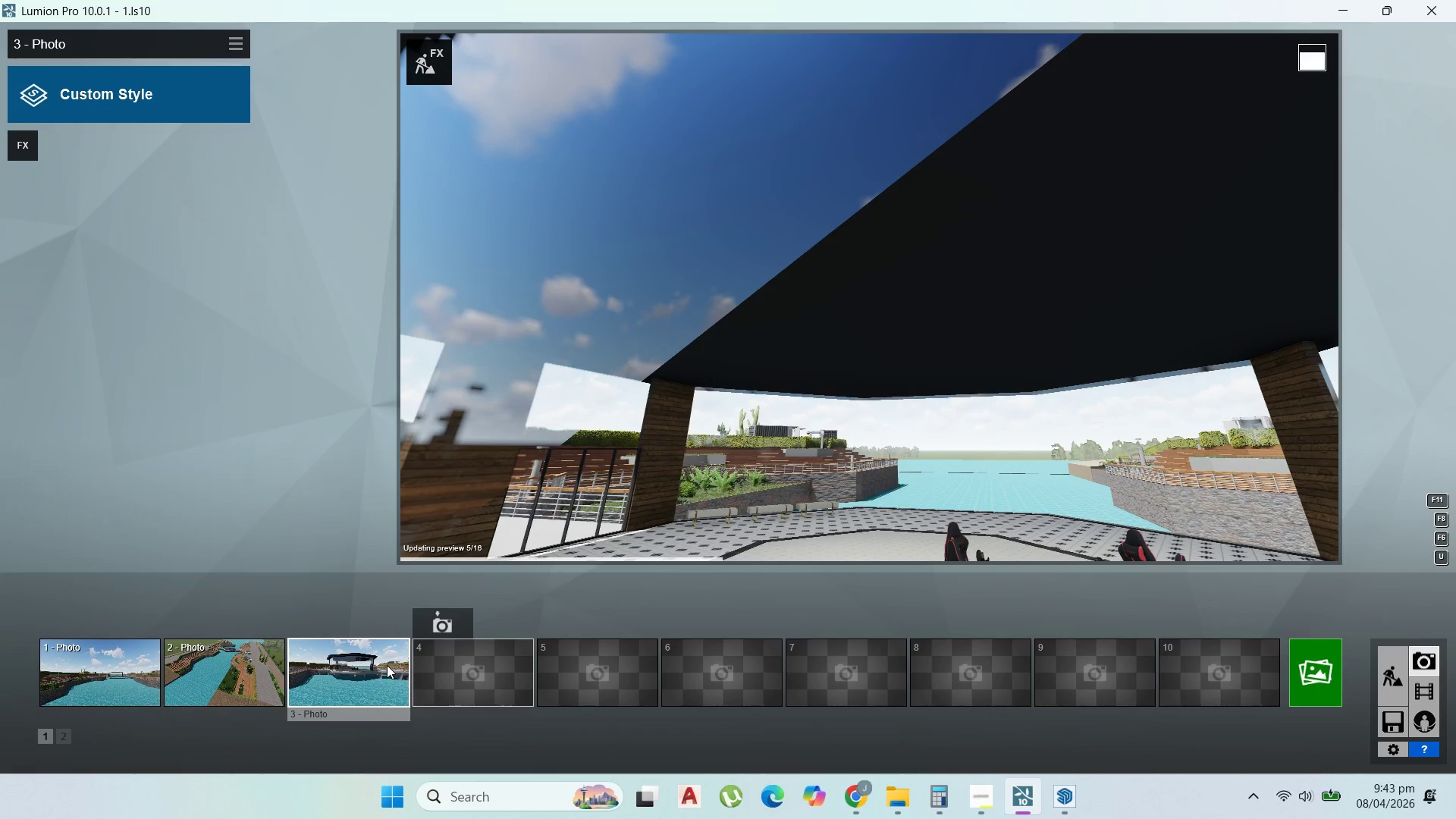 
double_click([387, 665])
 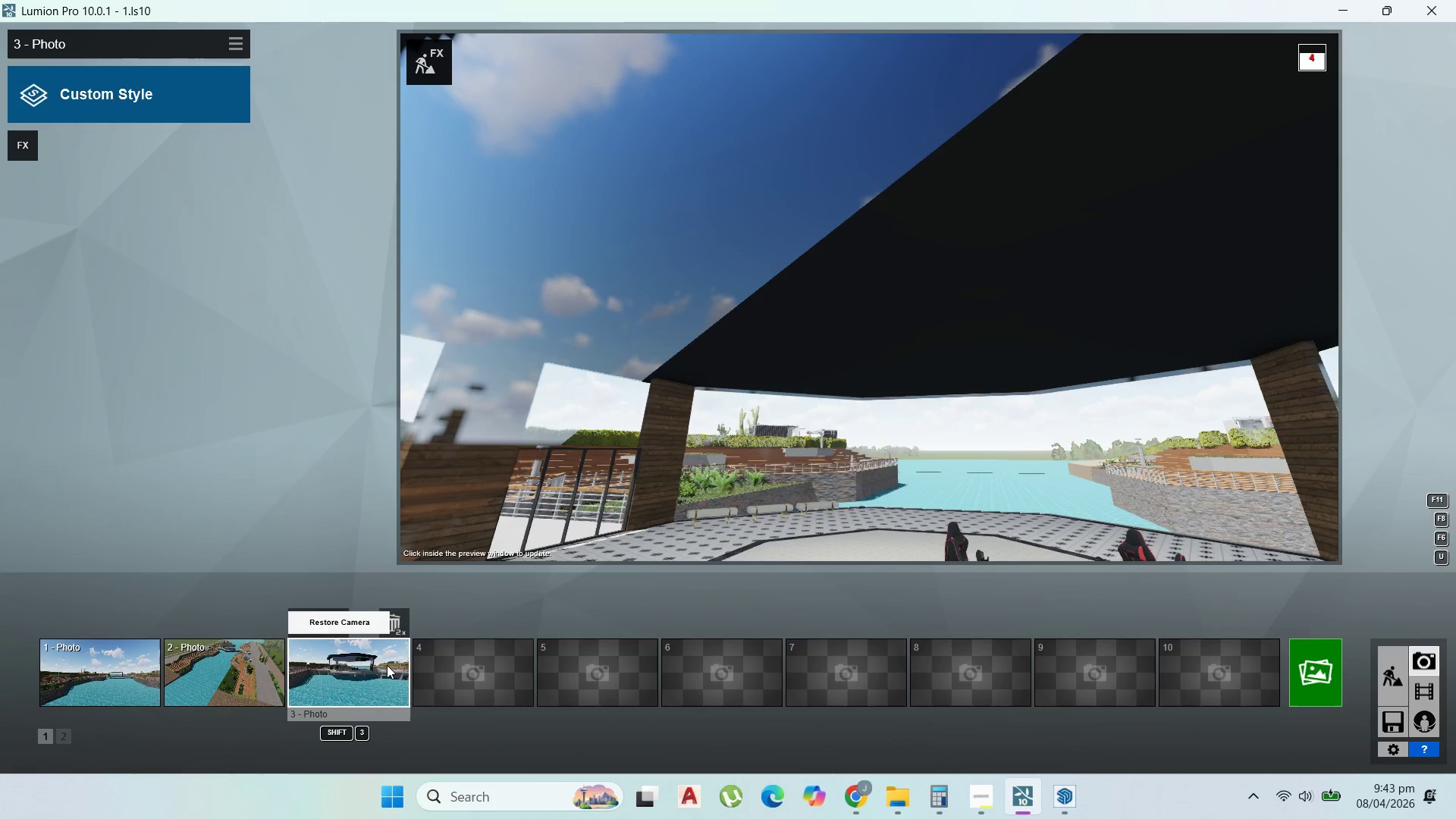 
triple_click([387, 665])
 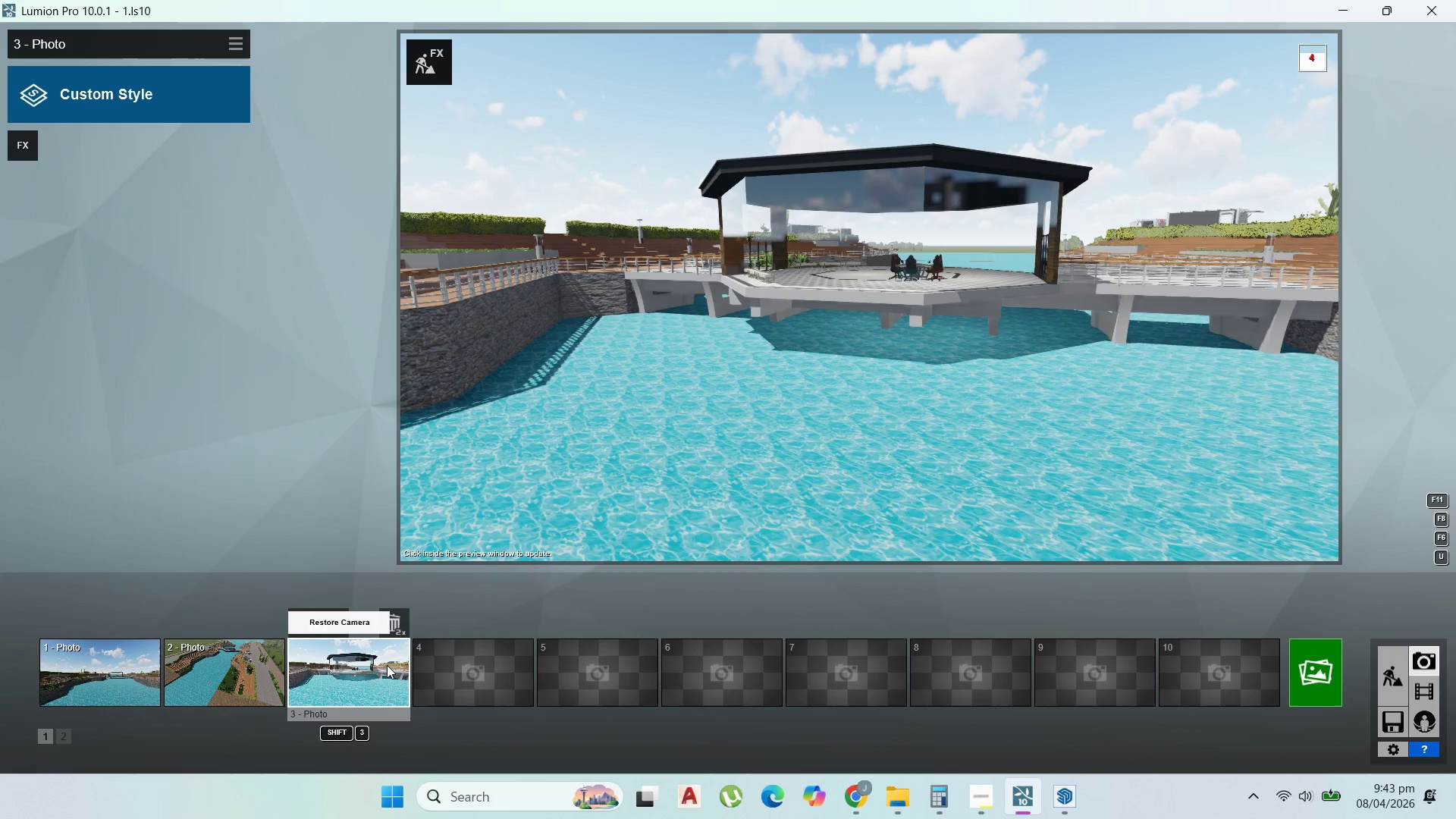 
left_click([387, 665])
 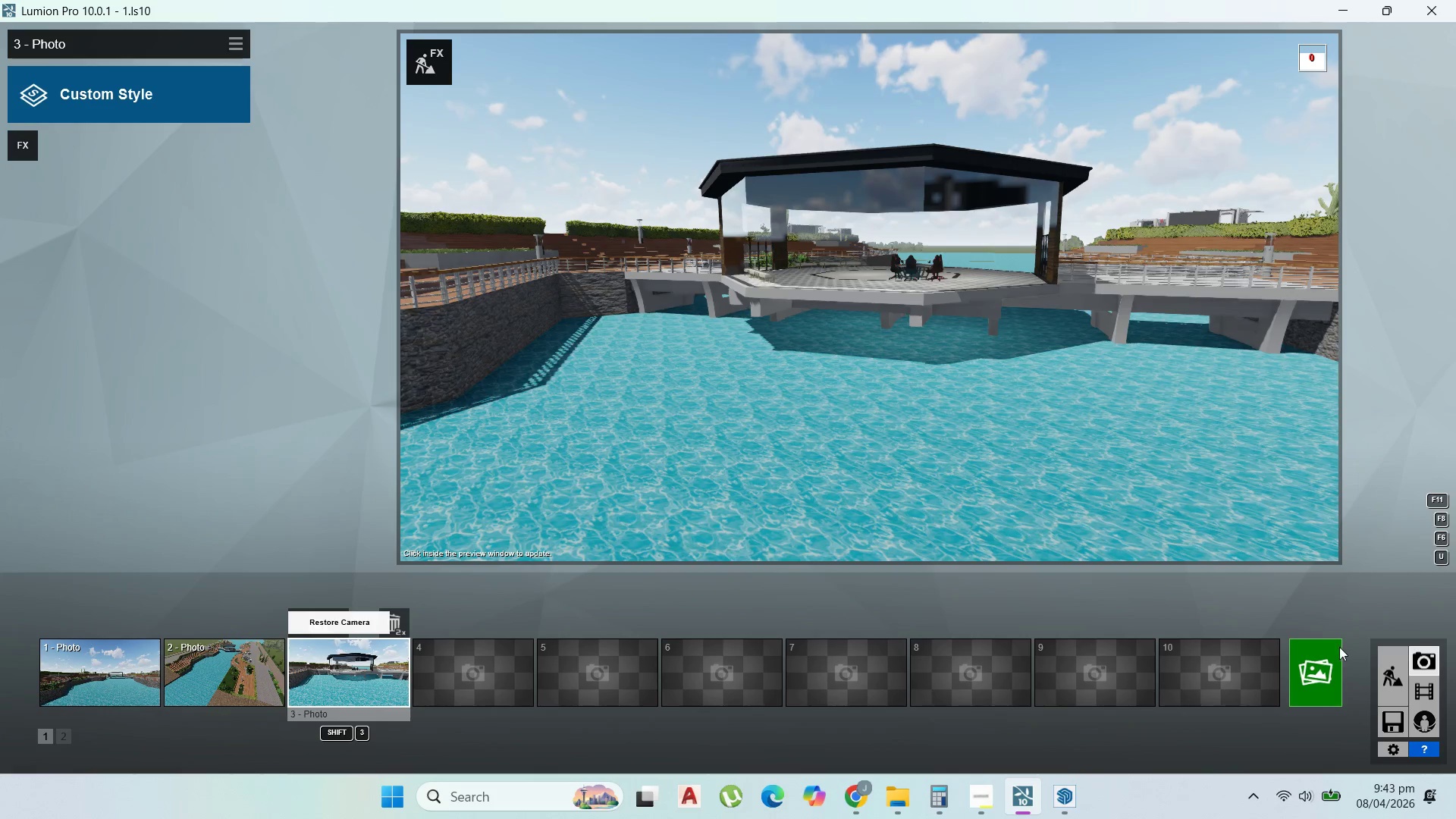 
mouse_move([1385, 679])
 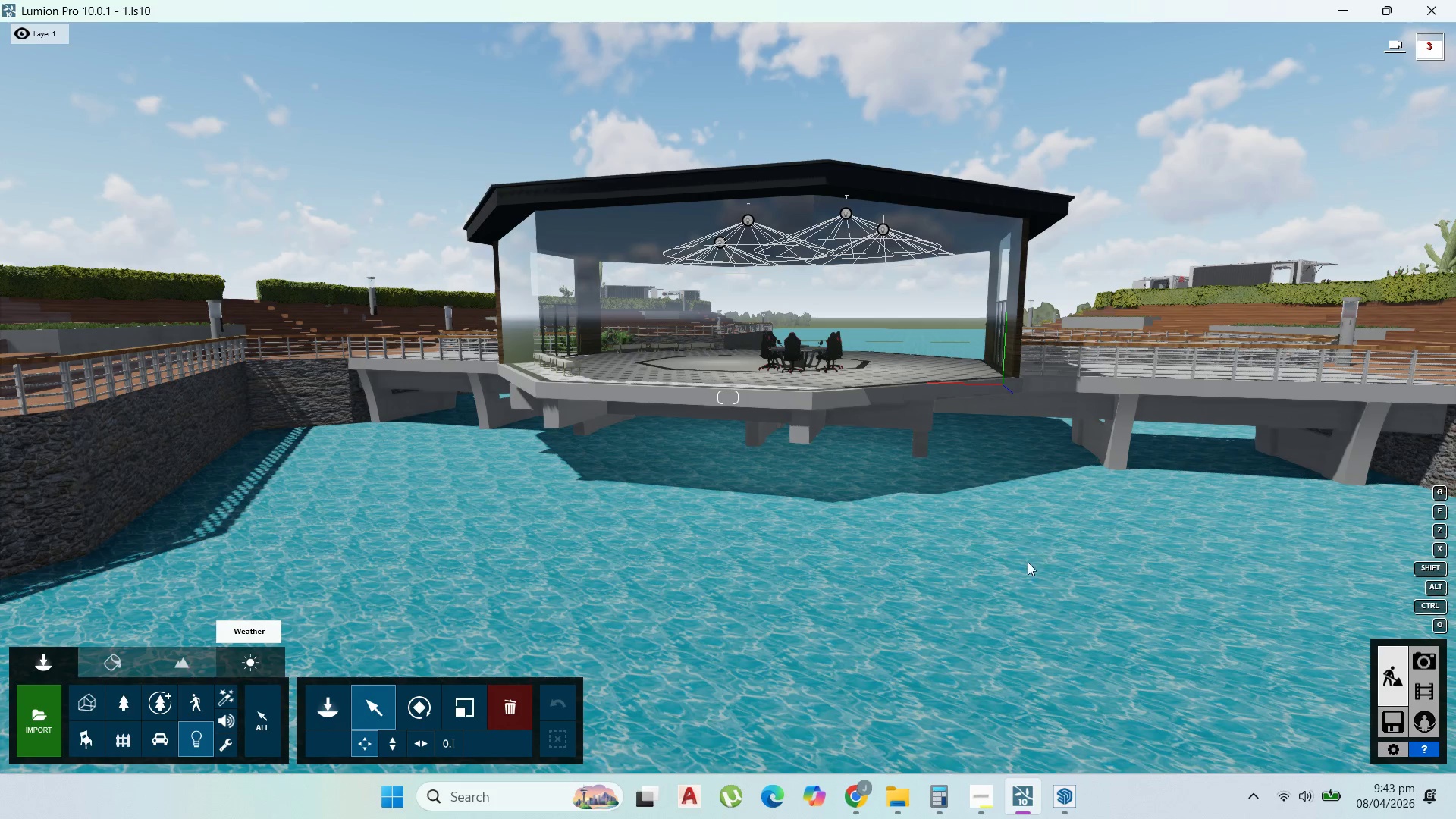 
wait(7.08)
 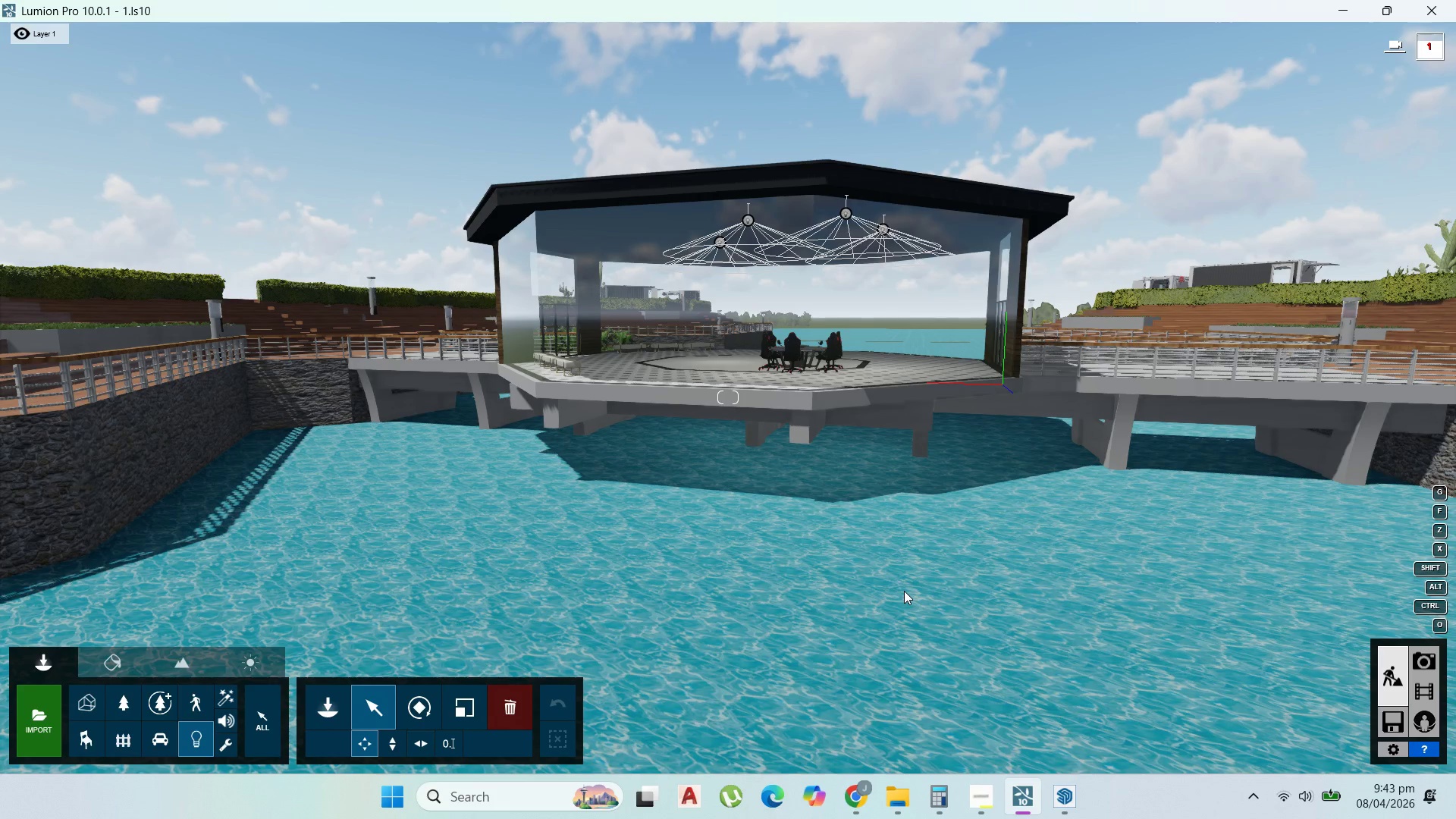 
left_click([721, 619])
 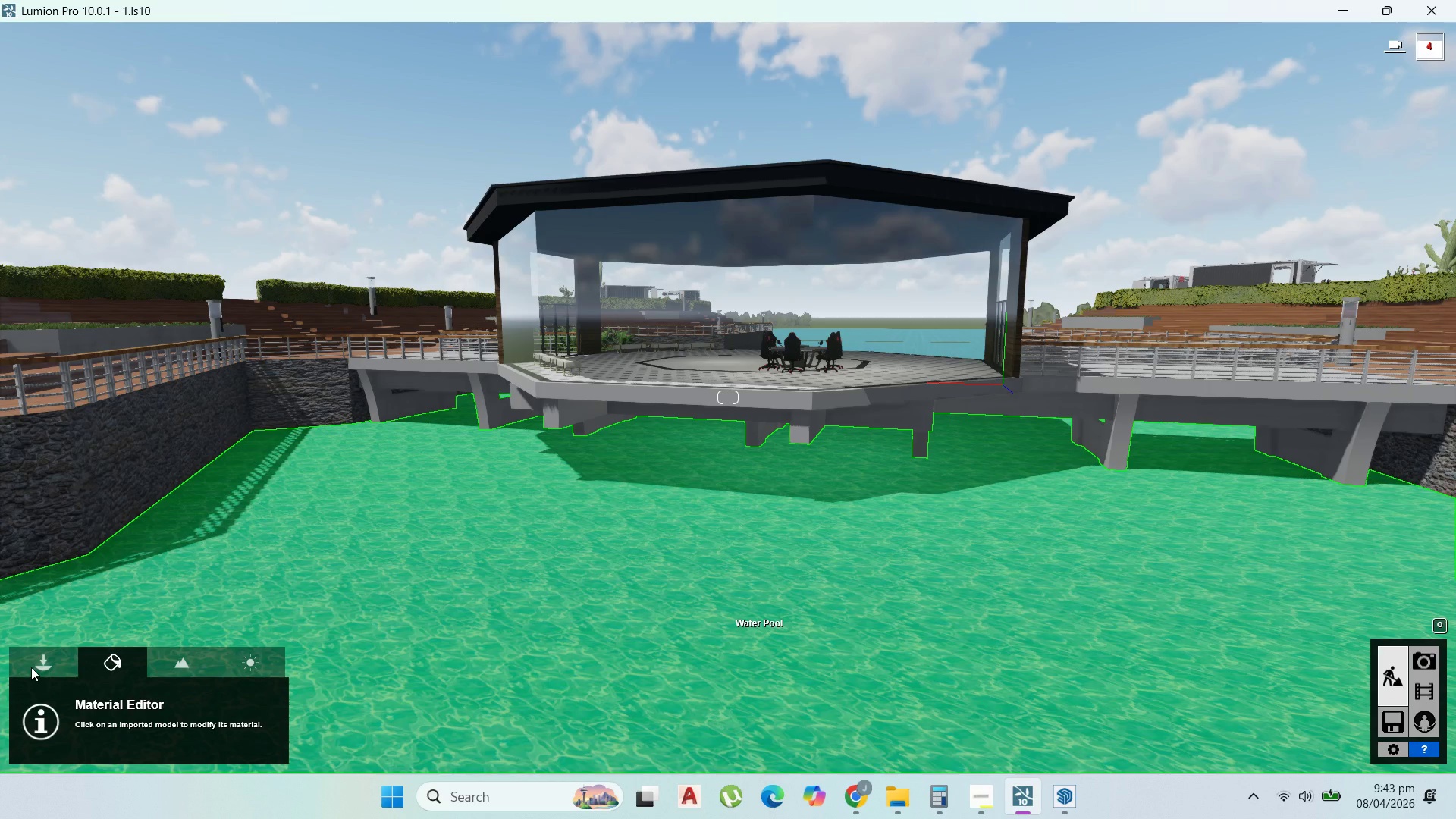 
wait(6.86)
 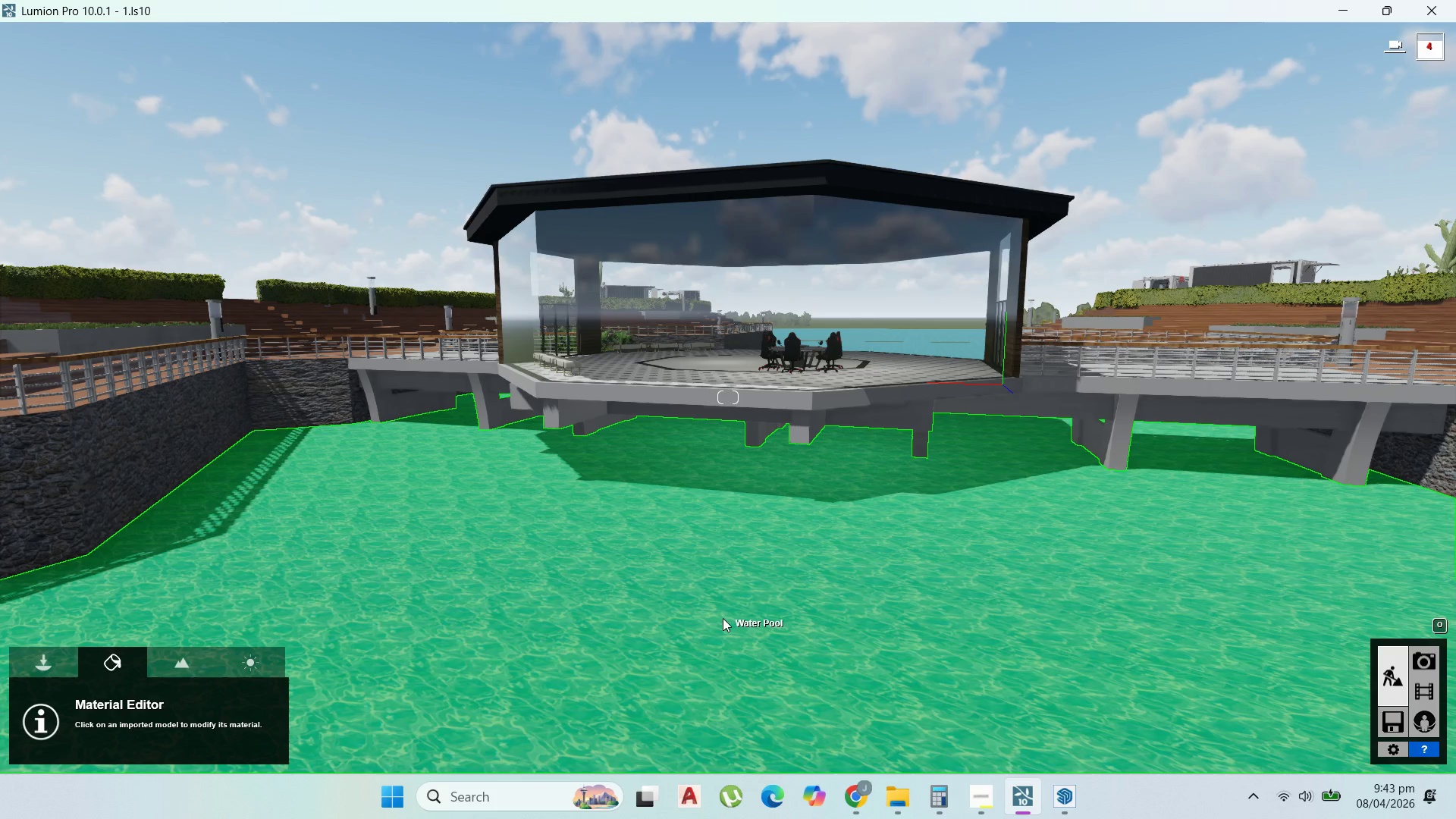 
left_click_drag(start_coordinate=[31, 667], to_coordinate=[33, 268])
 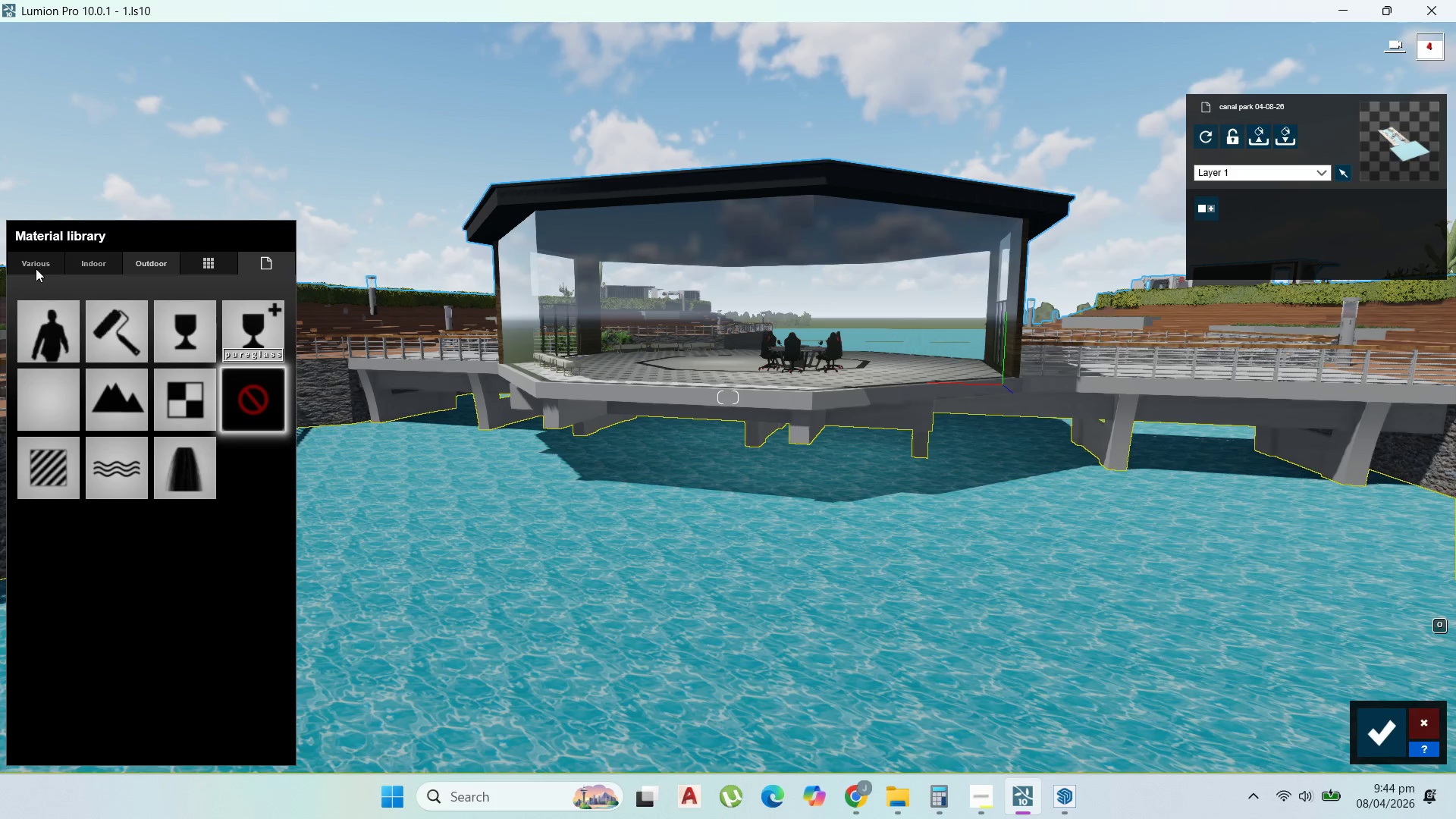 
left_click([33, 268])
 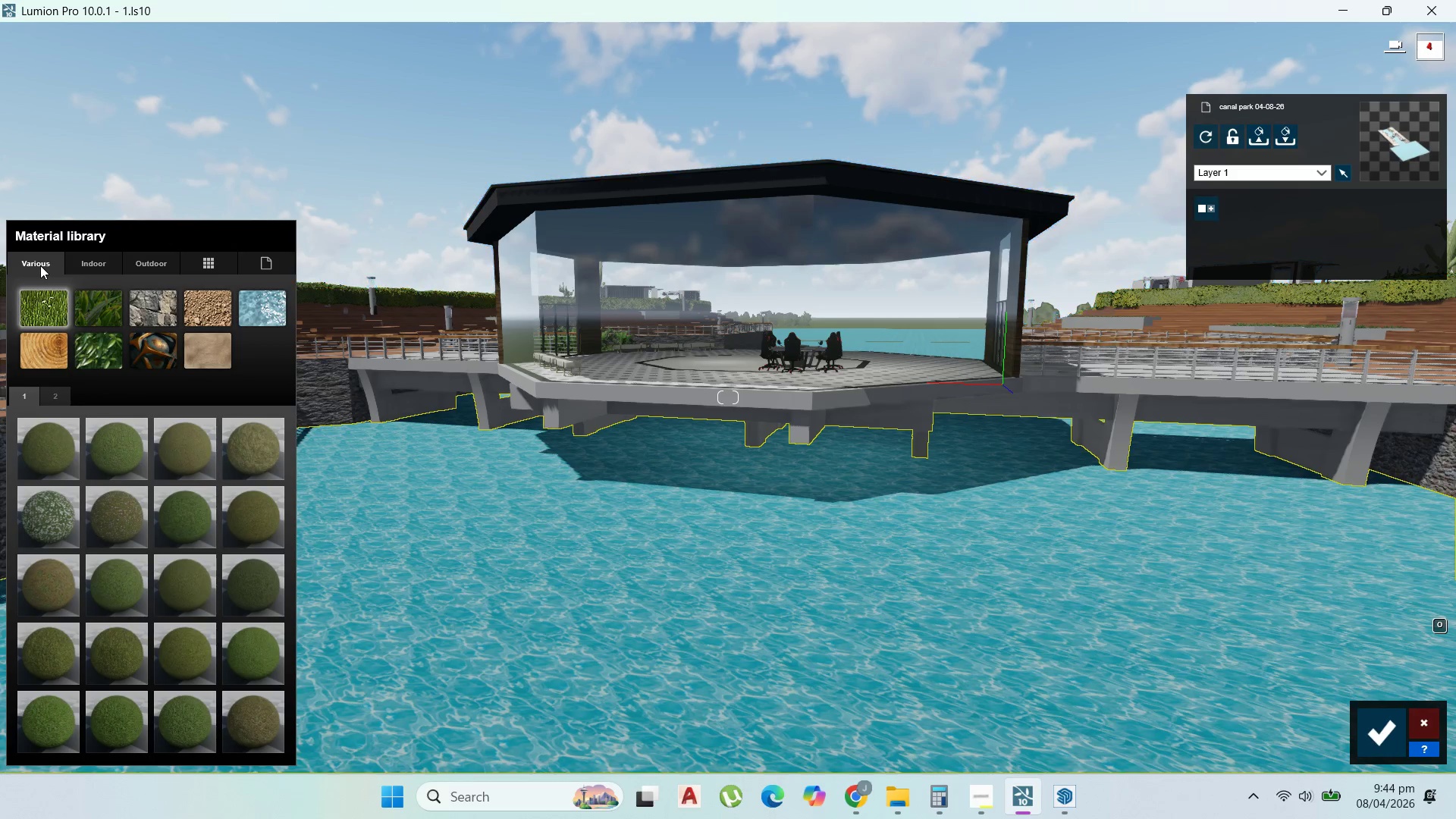 
mouse_move([280, 304])
 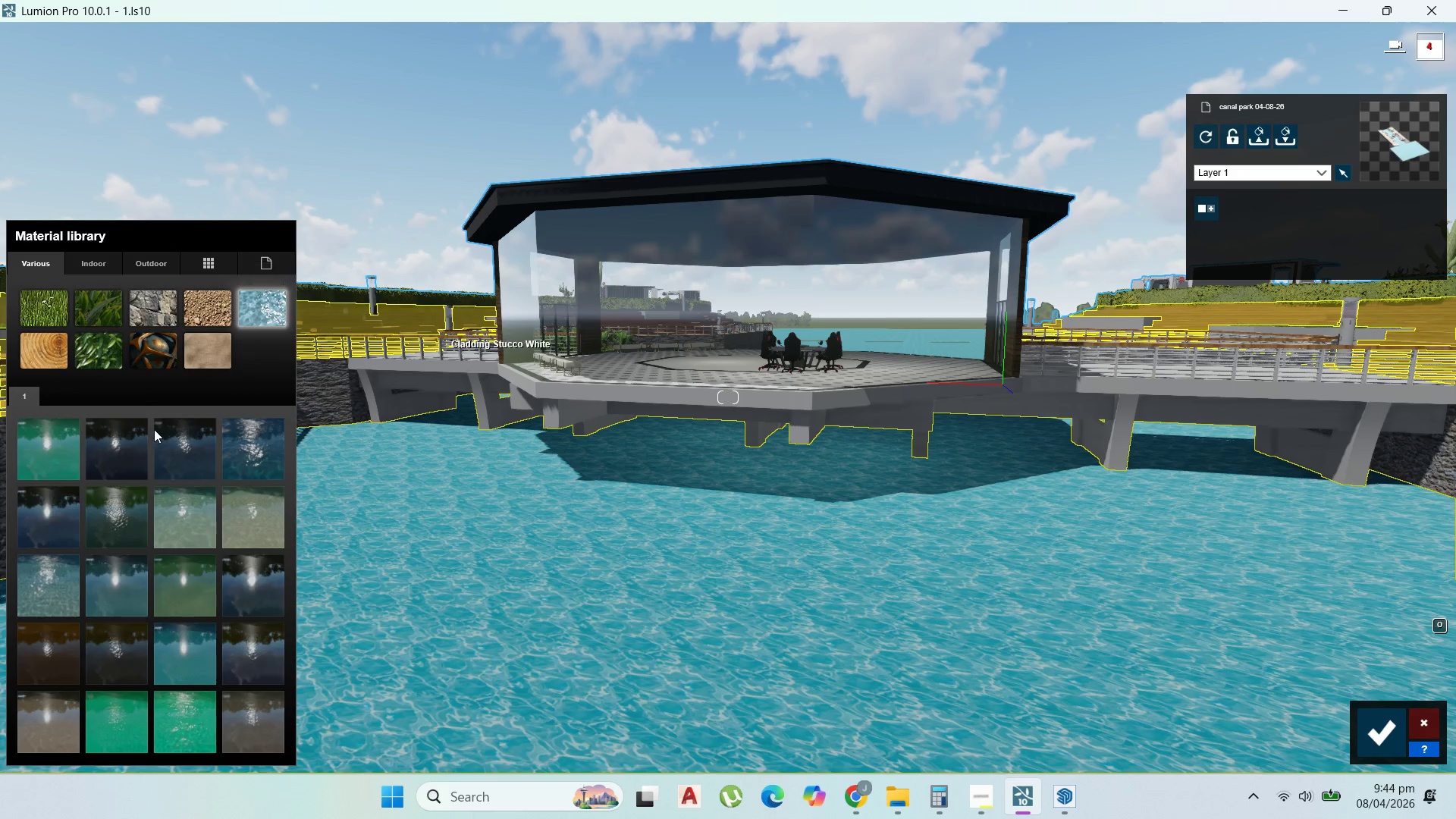 
left_click([256, 460])
 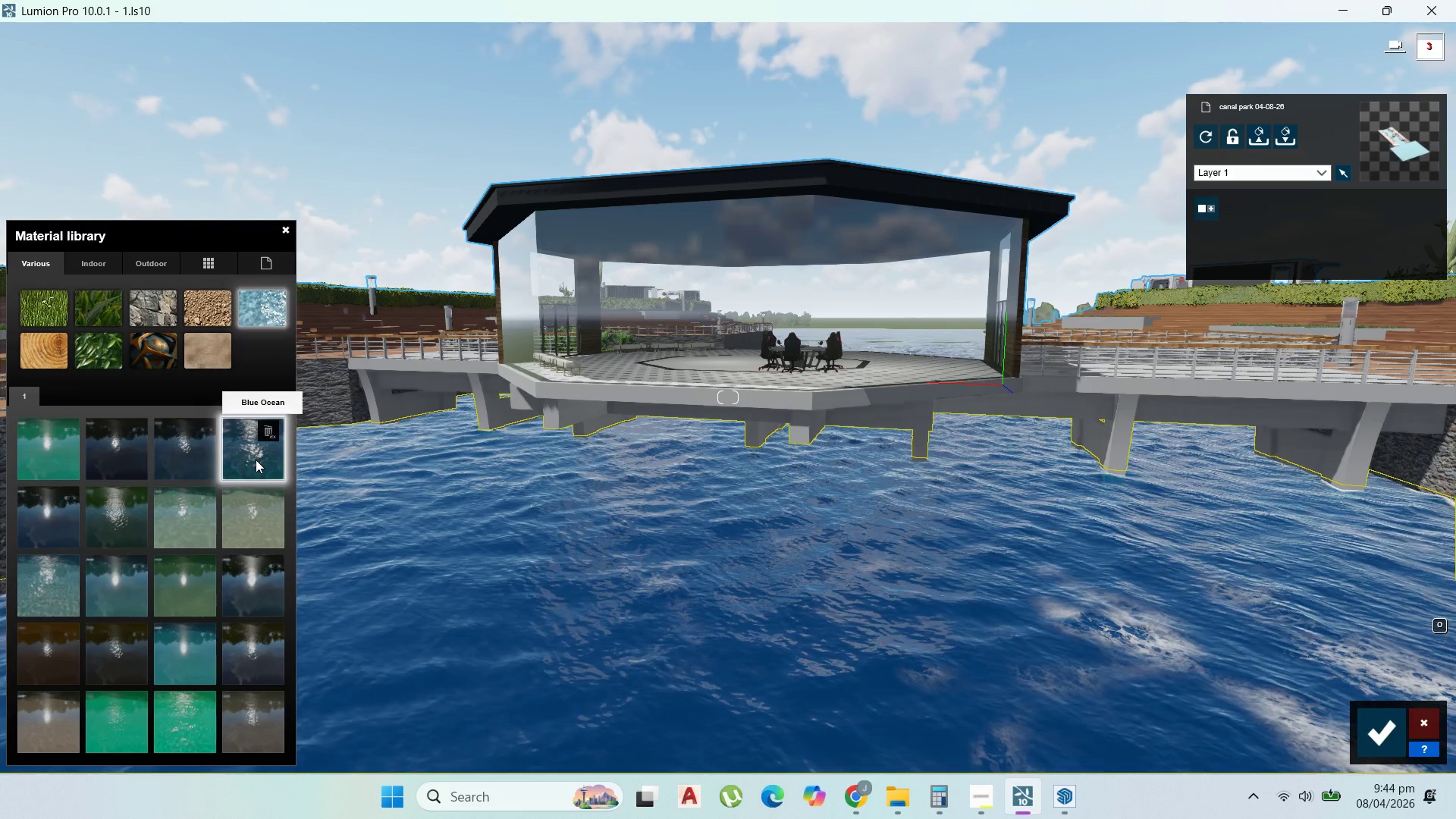 
wait(11.89)
 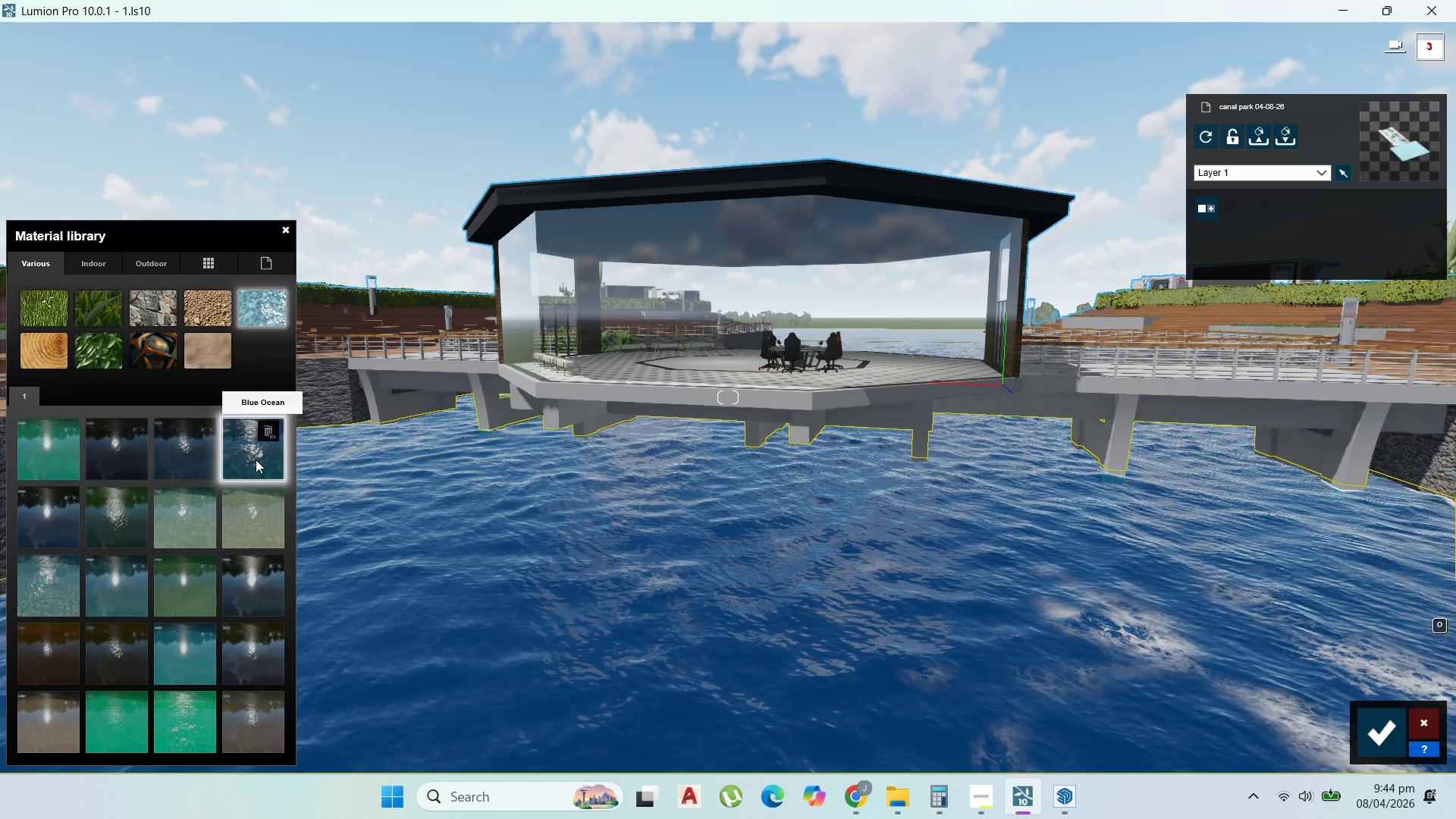 
double_click([1391, 723])
 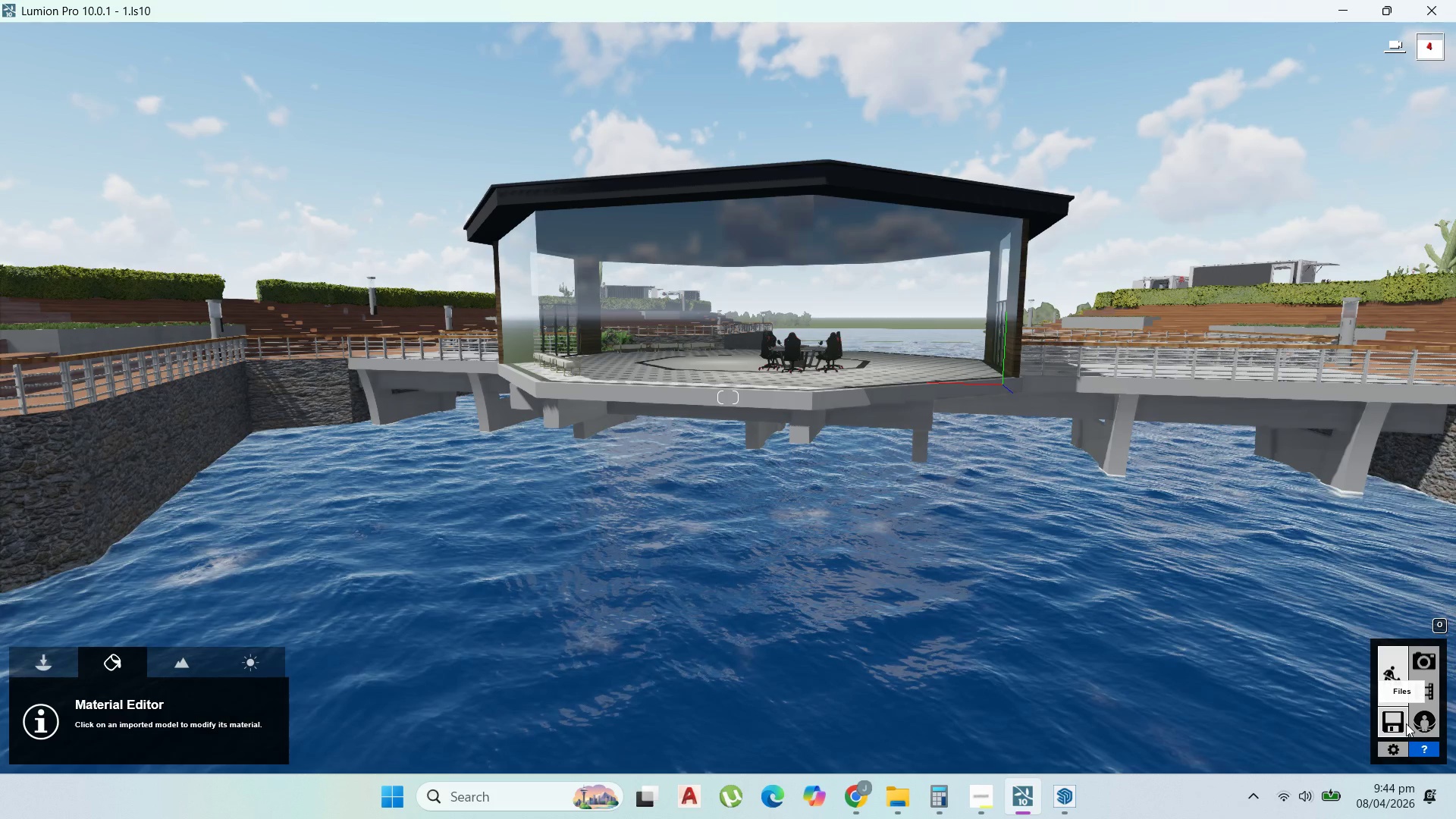 
wait(18.2)
 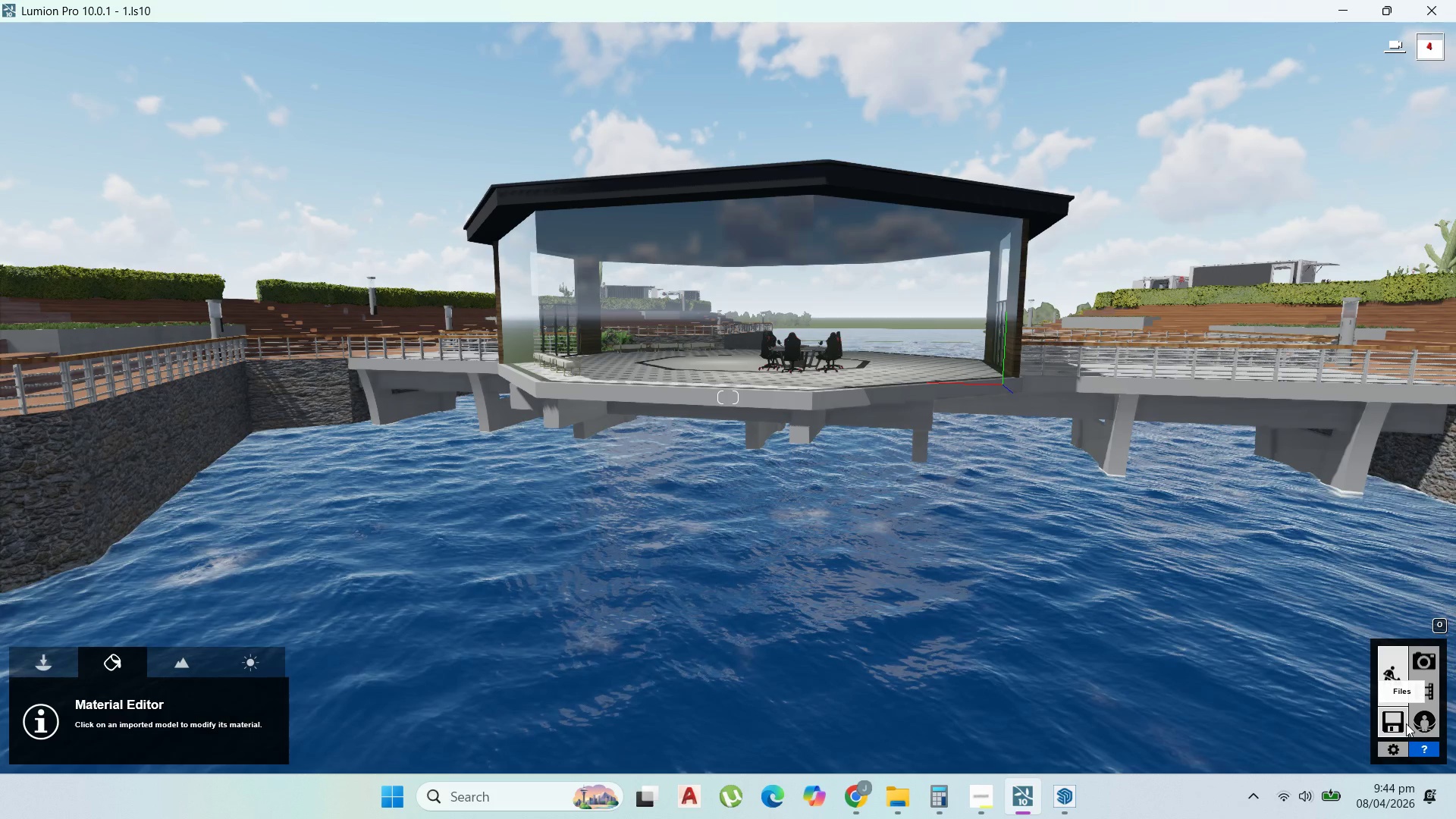 
double_click([1424, 656])
 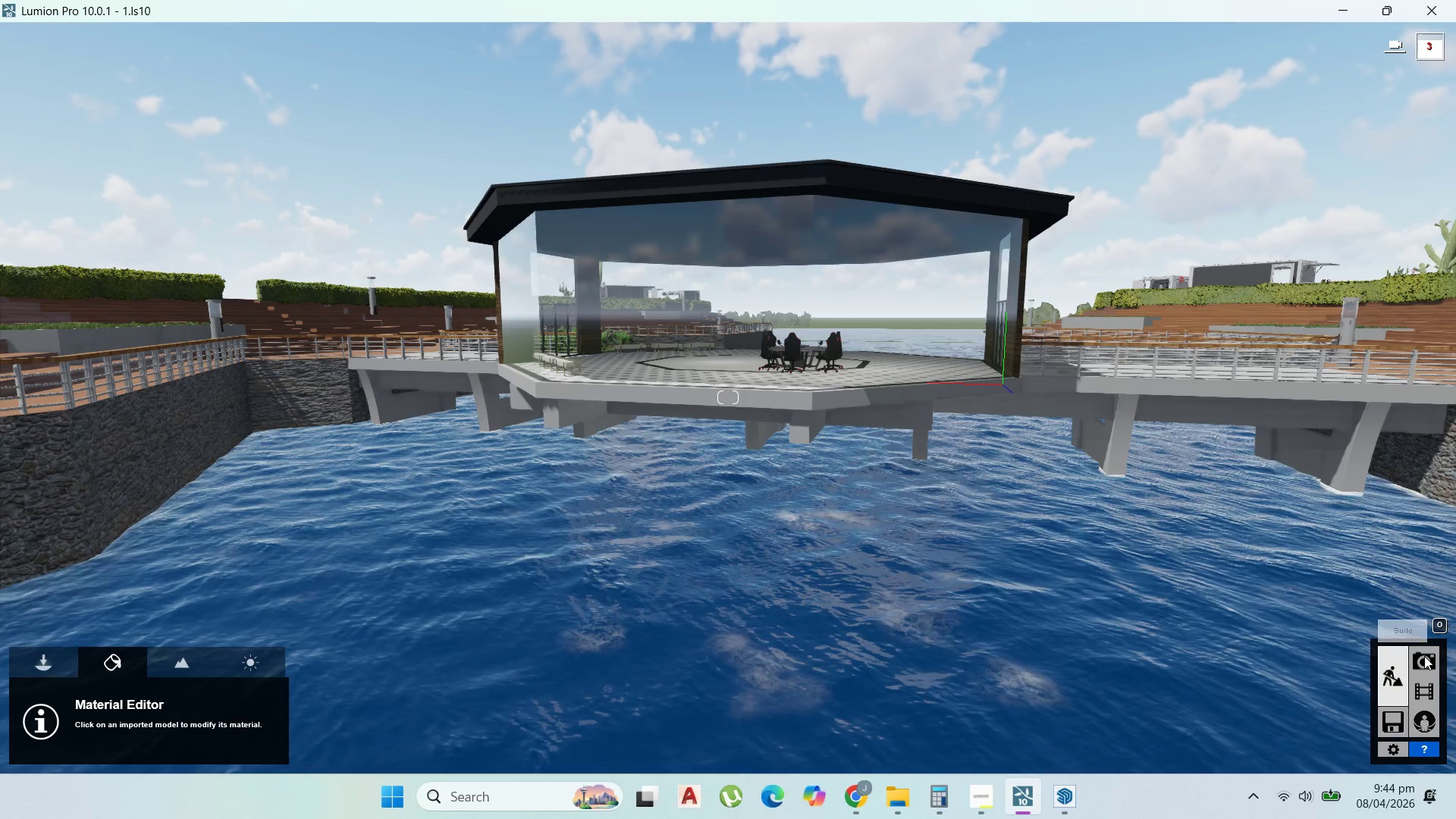 
triple_click([1424, 656])
 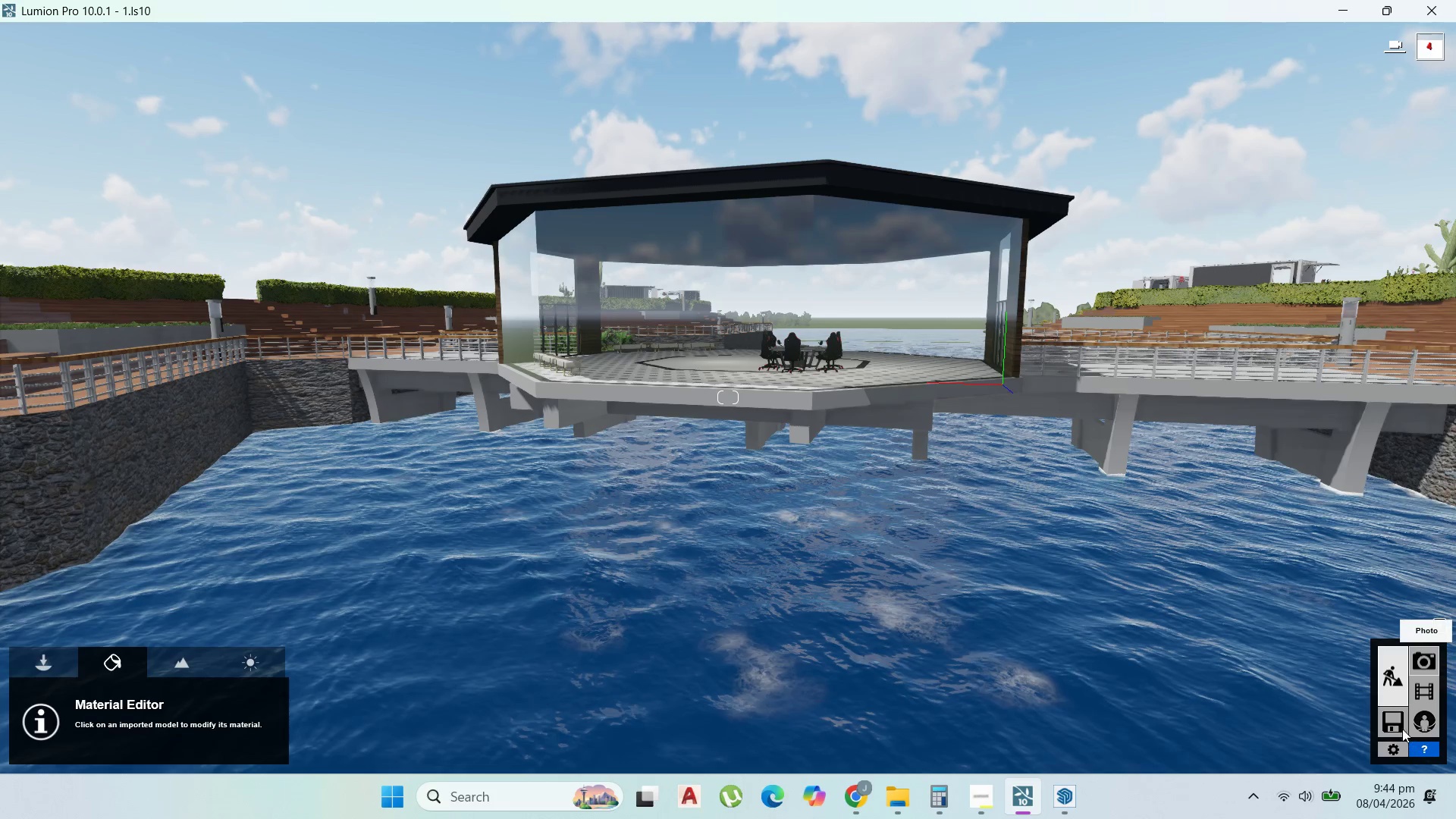 
double_click([1396, 725])
 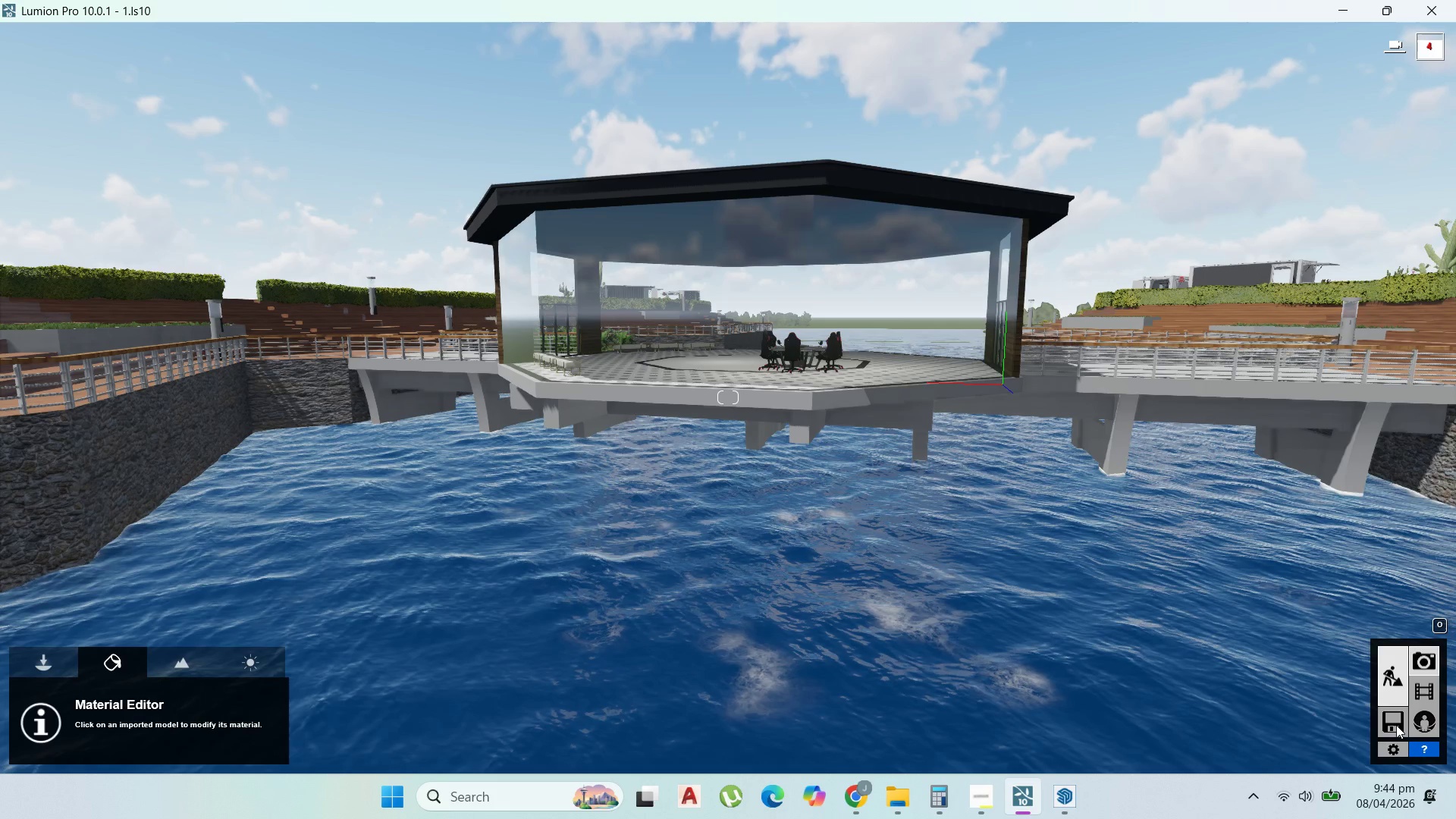 
triple_click([1396, 725])
 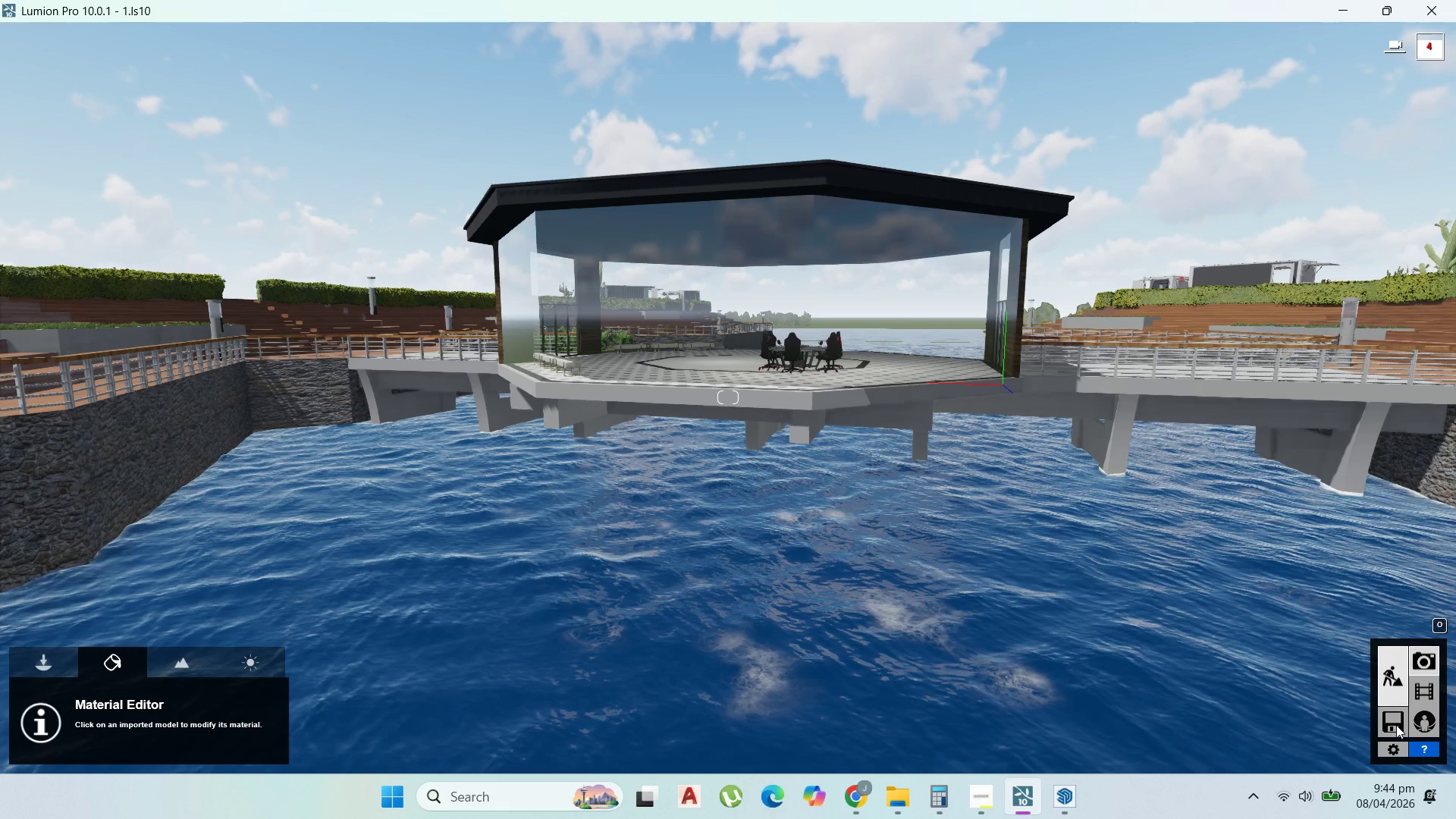 
triple_click([1396, 725])
 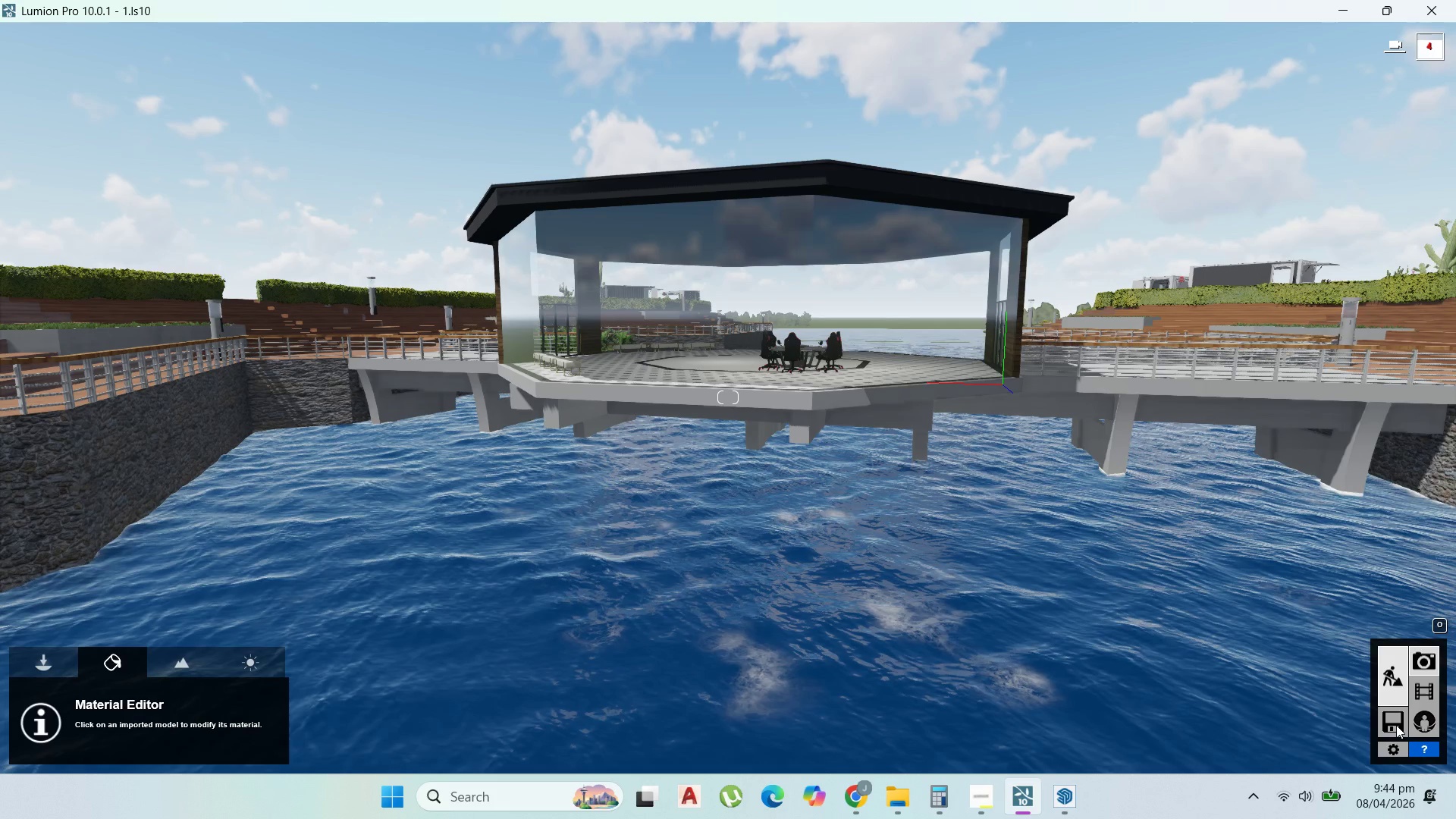 
triple_click([1396, 725])
 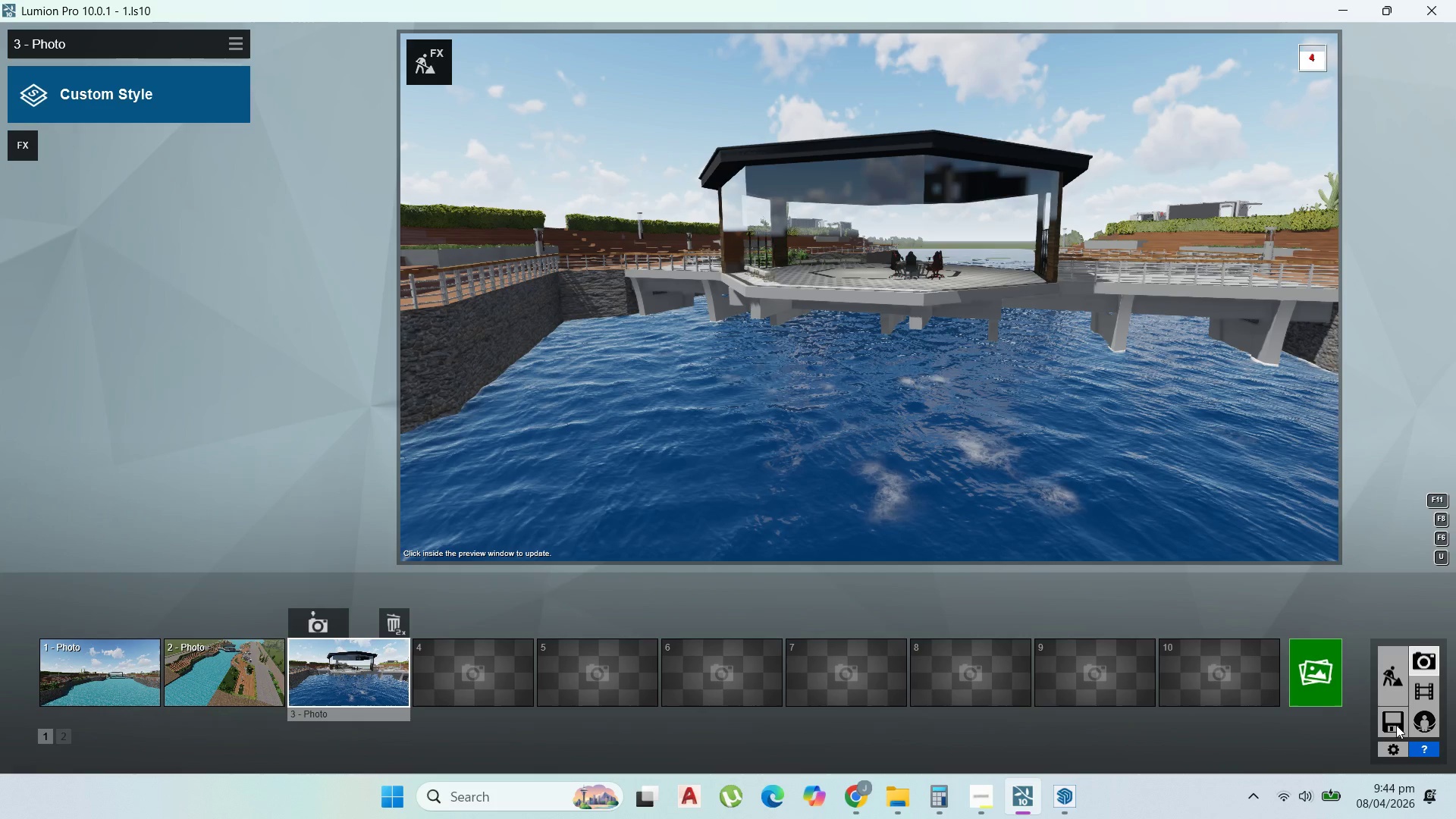 
triple_click([1396, 725])
 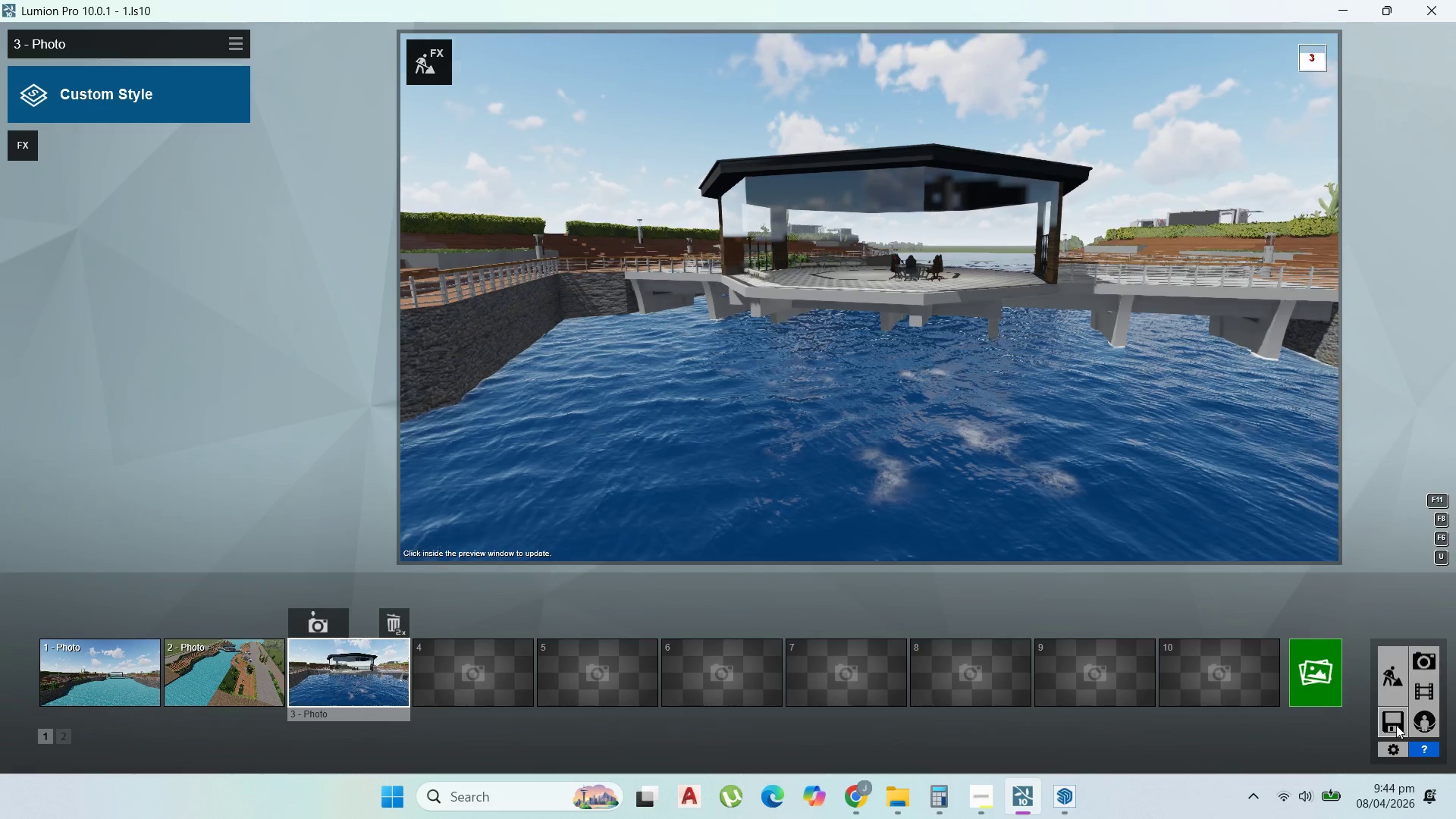 
left_click([1396, 725])
 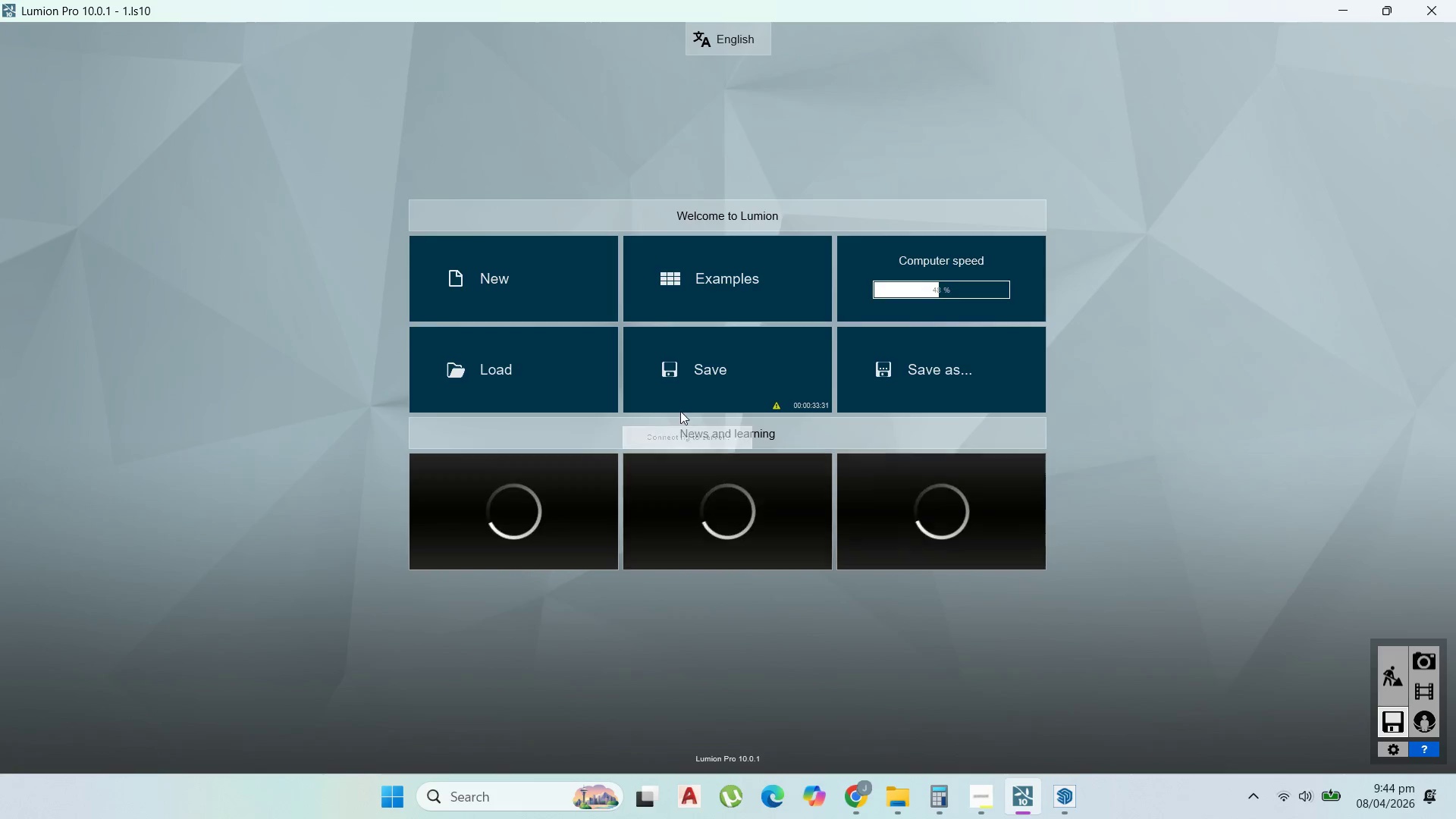 
left_click([729, 375])
 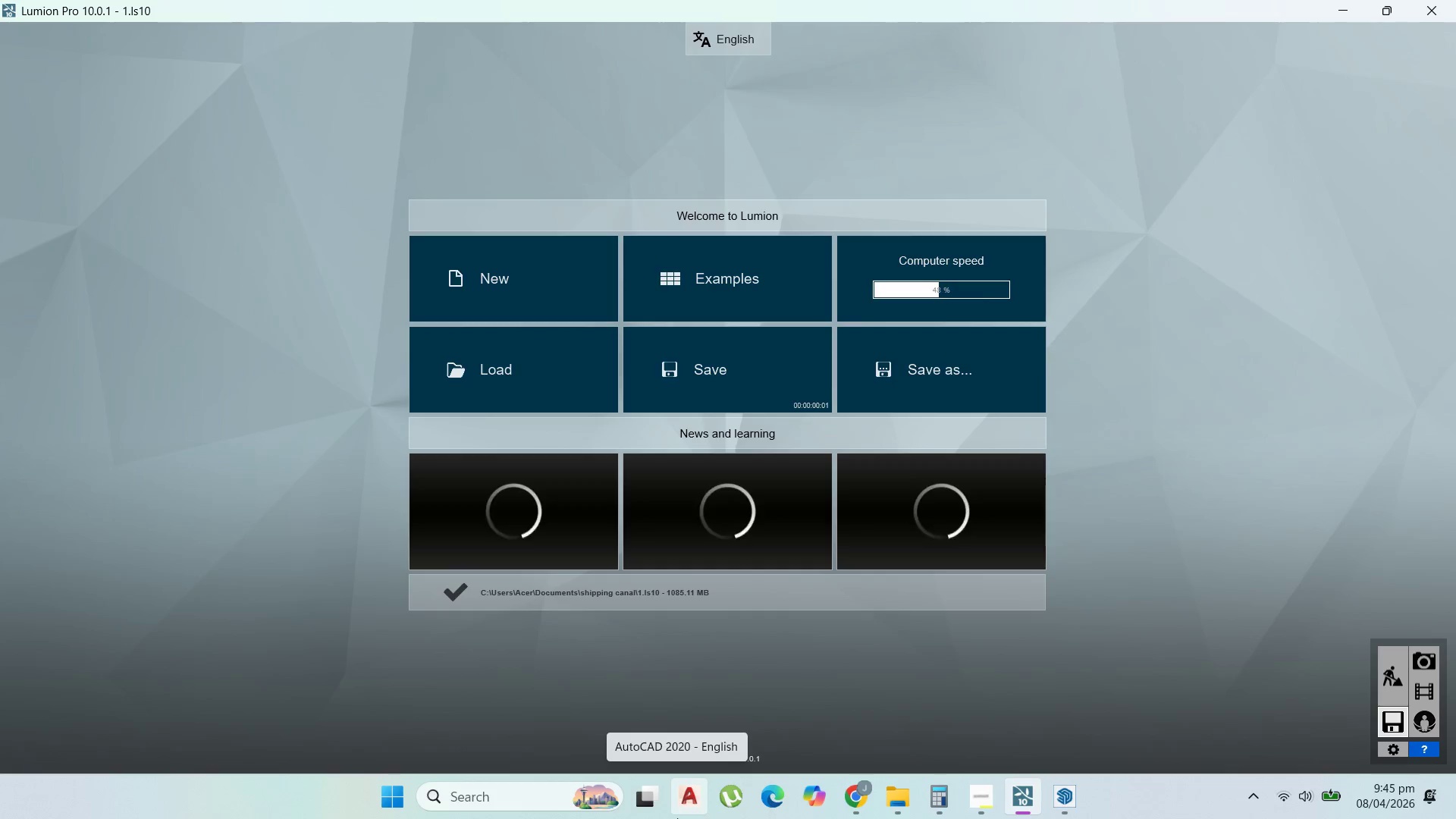 
wait(32.56)
 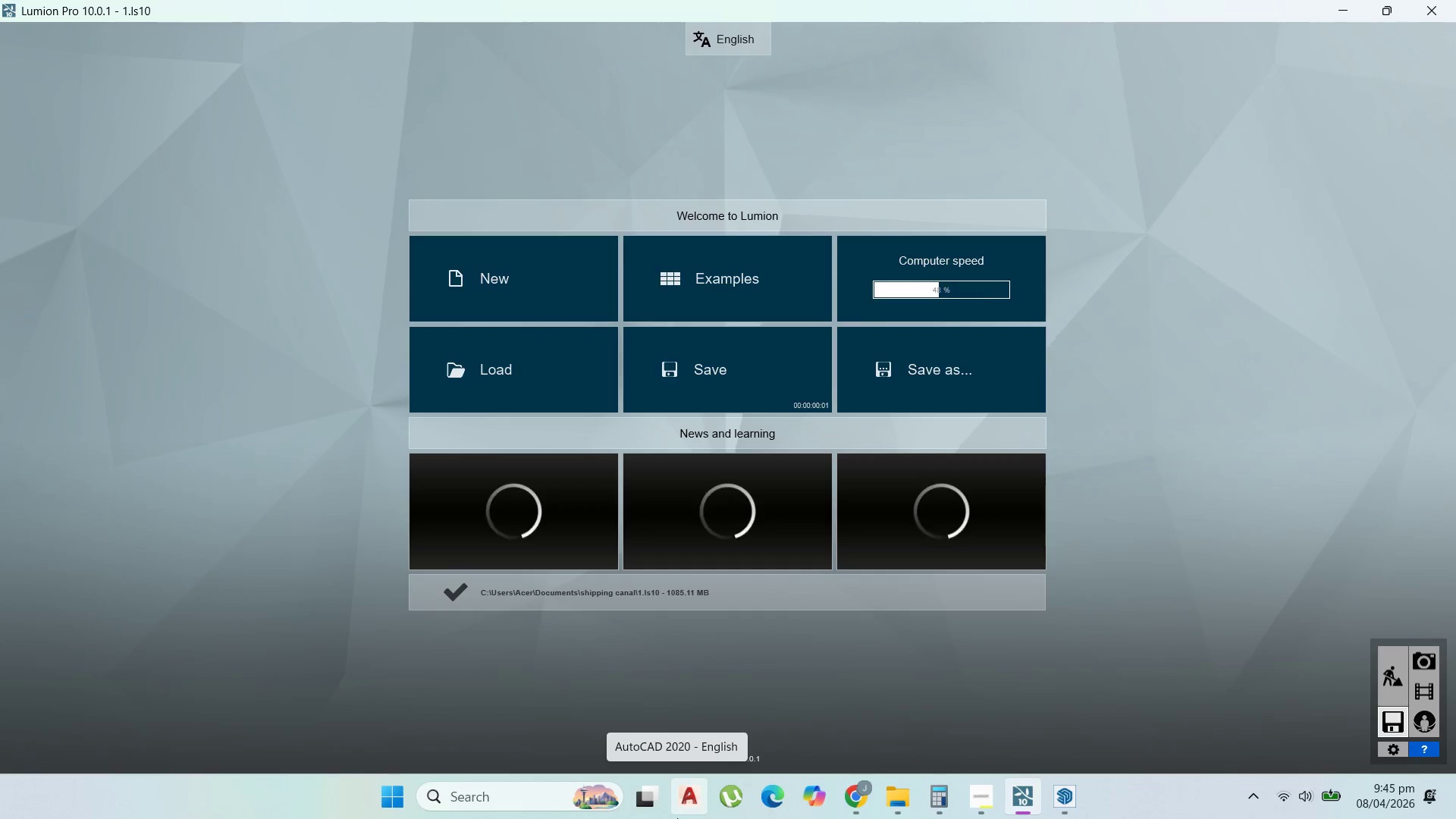 
double_click([1417, 670])
 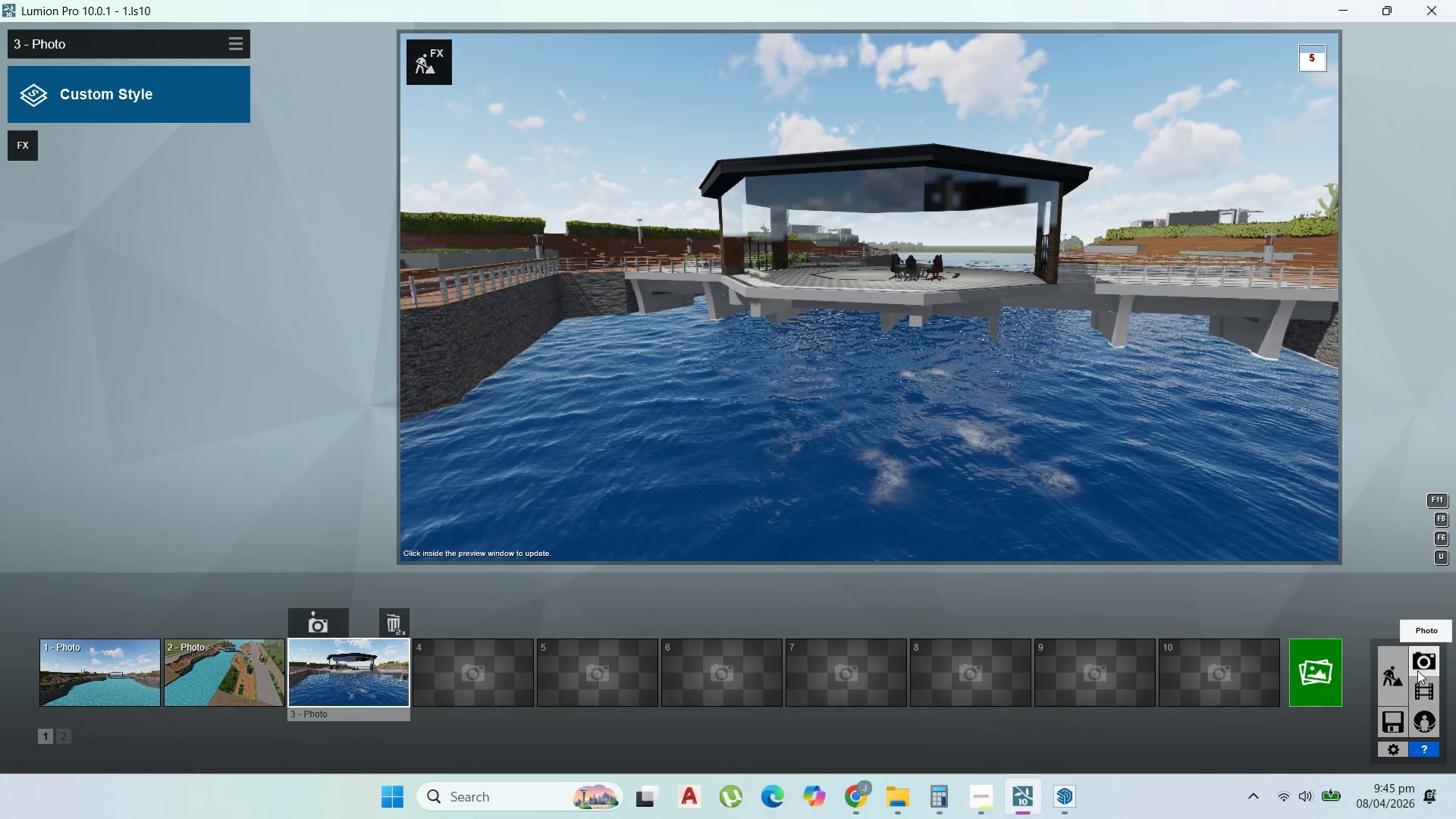 
wait(9.27)
 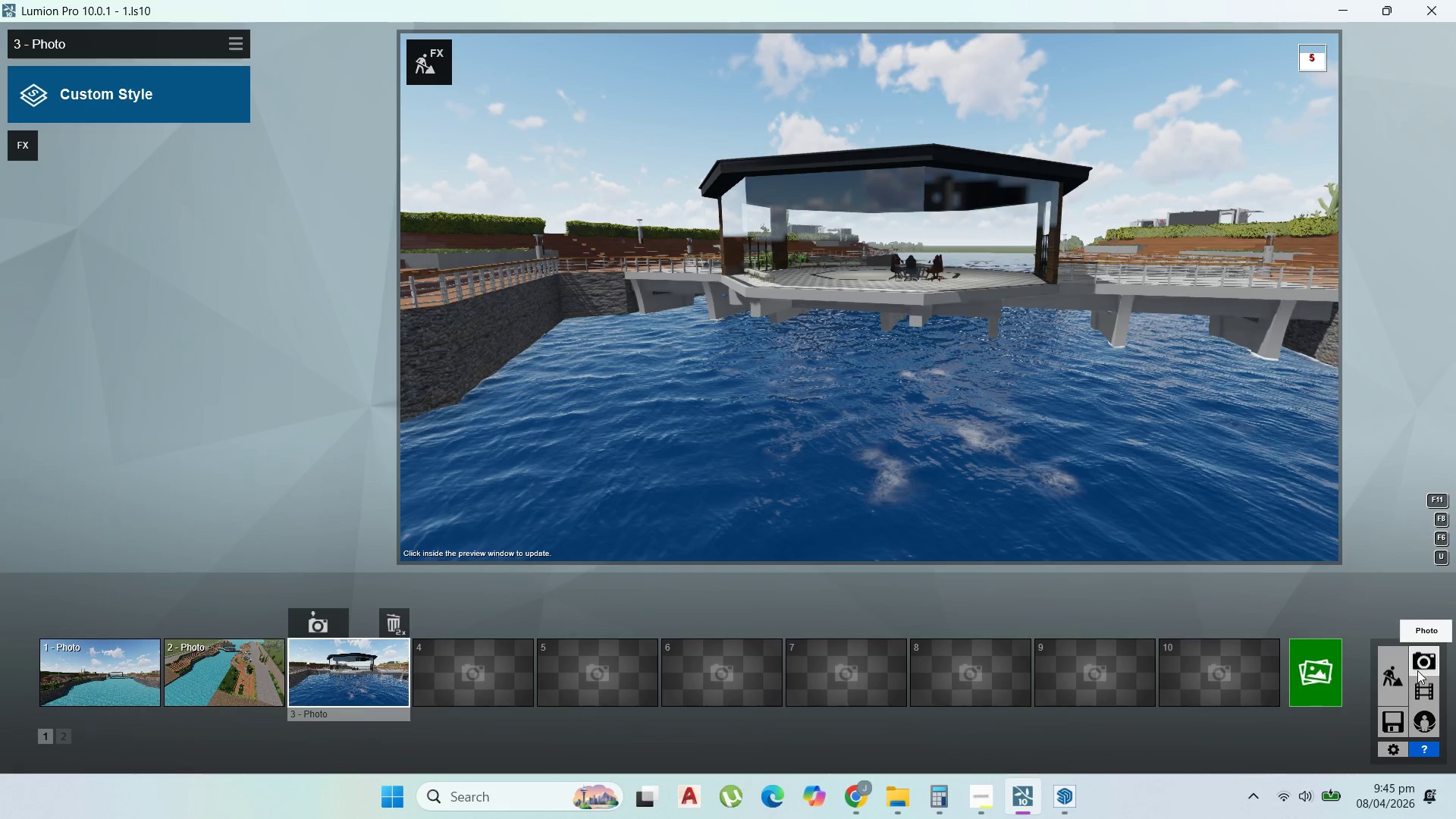 
double_click([85, 681])
 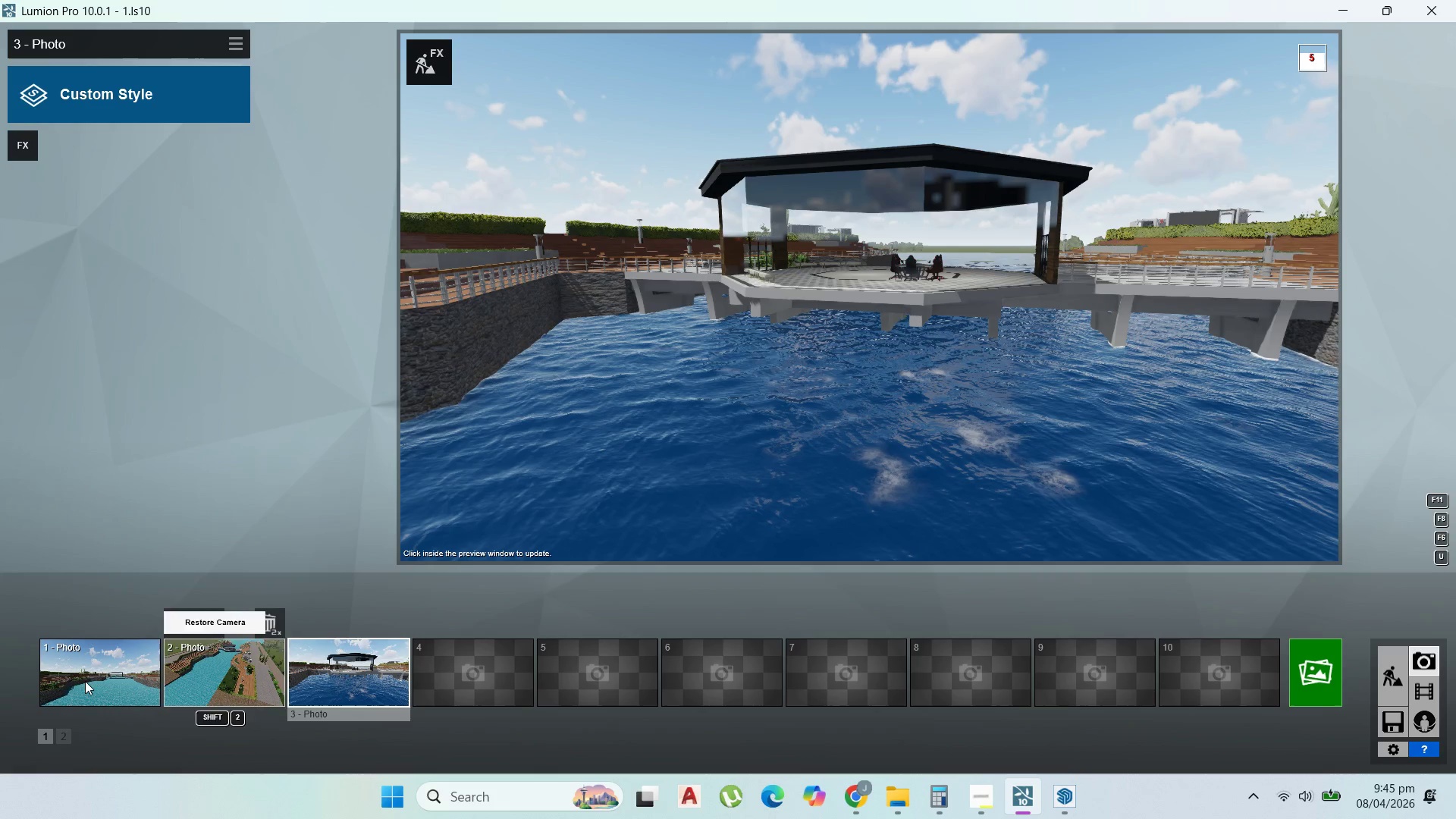 
triple_click([85, 681])
 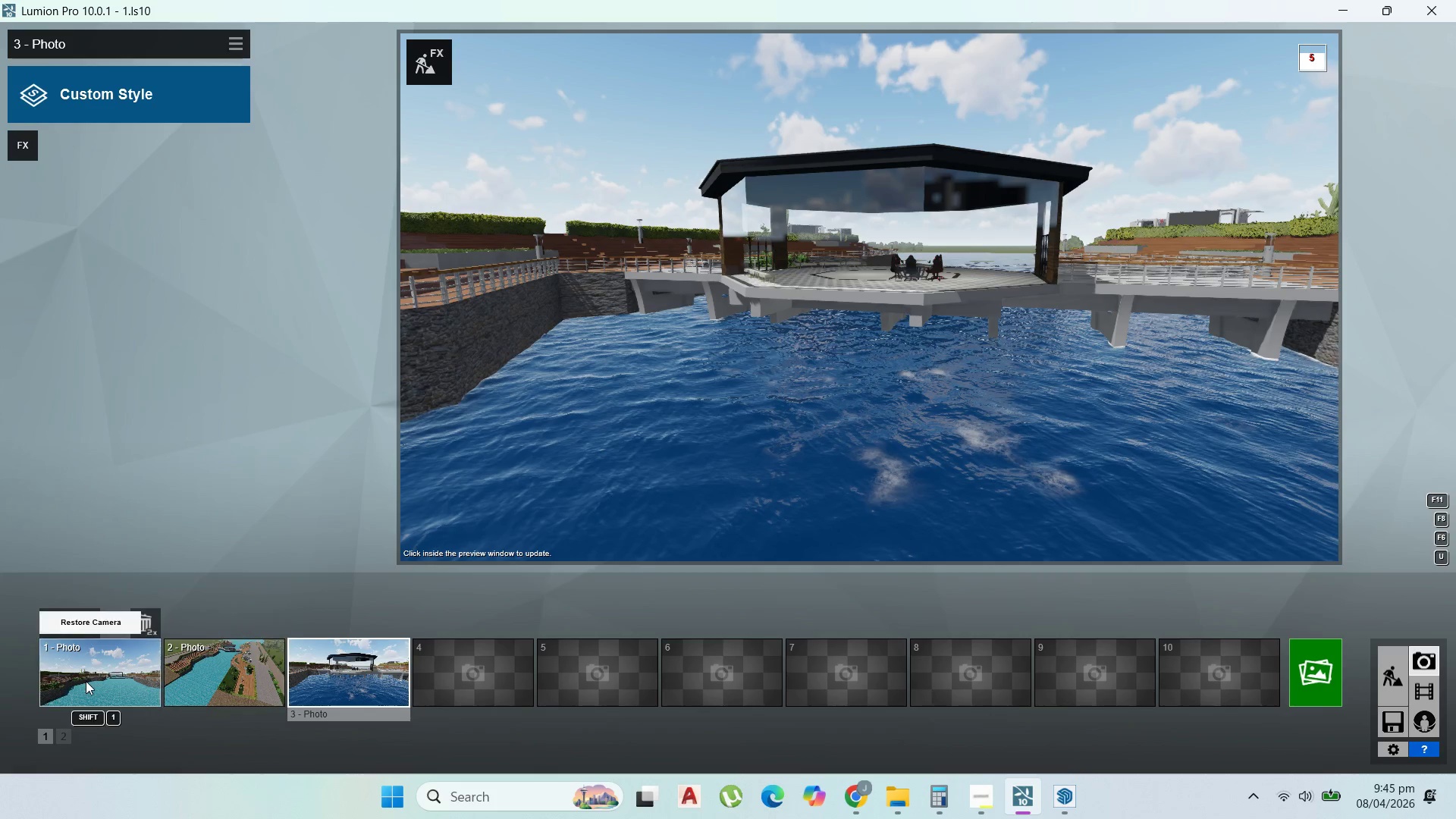 
triple_click([86, 681])
 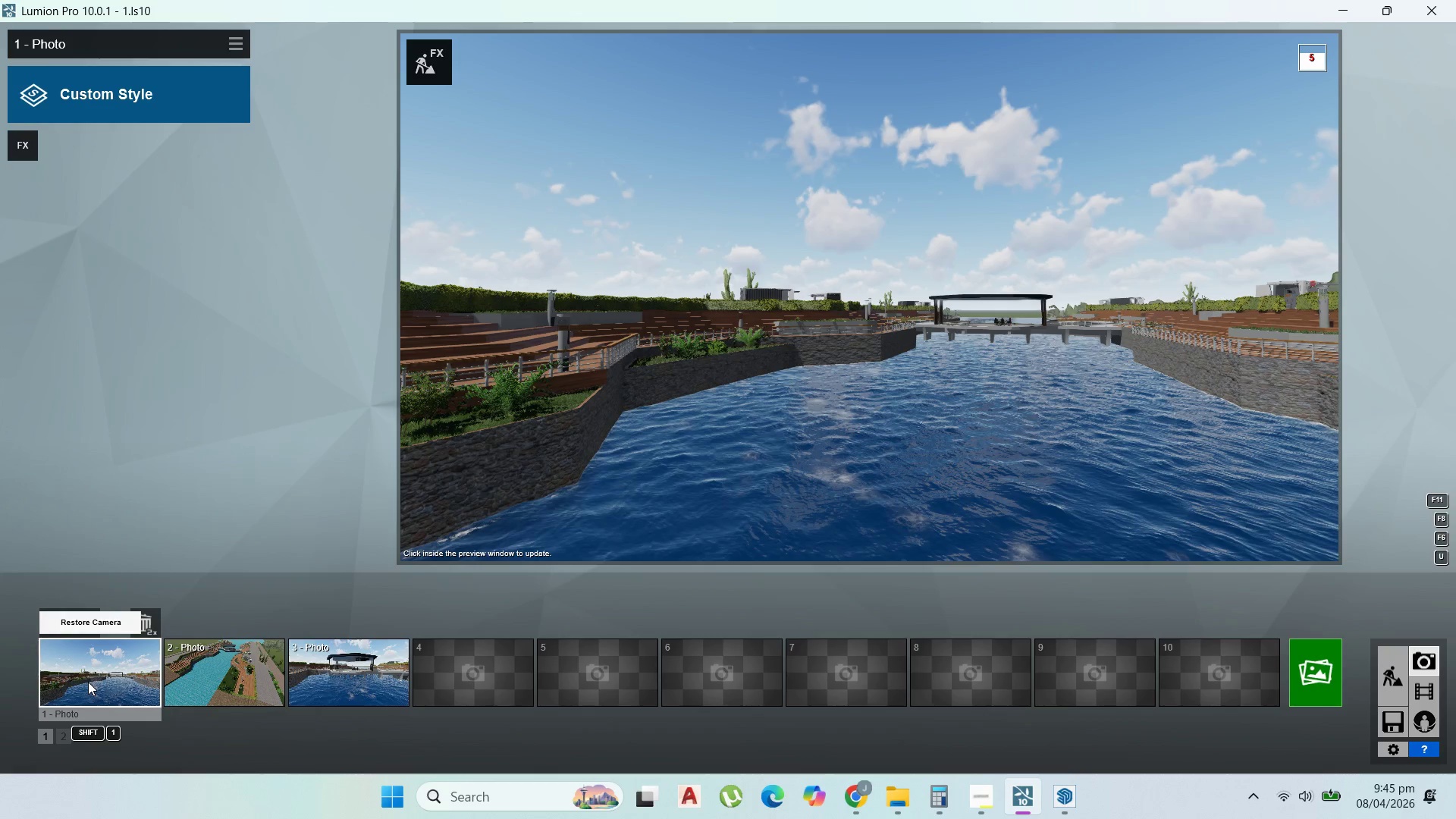 
wait(14.17)
 